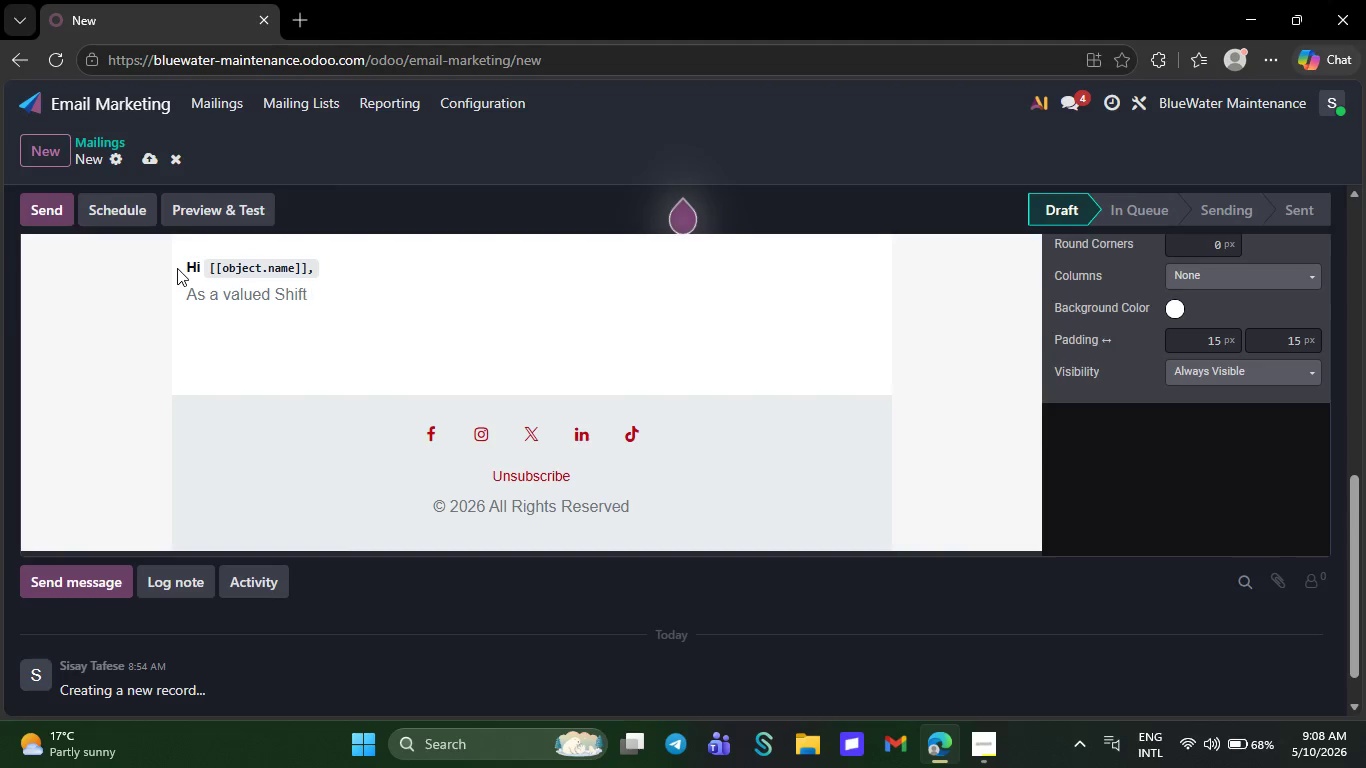 
type(& Spark Auto customer, we'd like to offer you a limited-time preventative )
 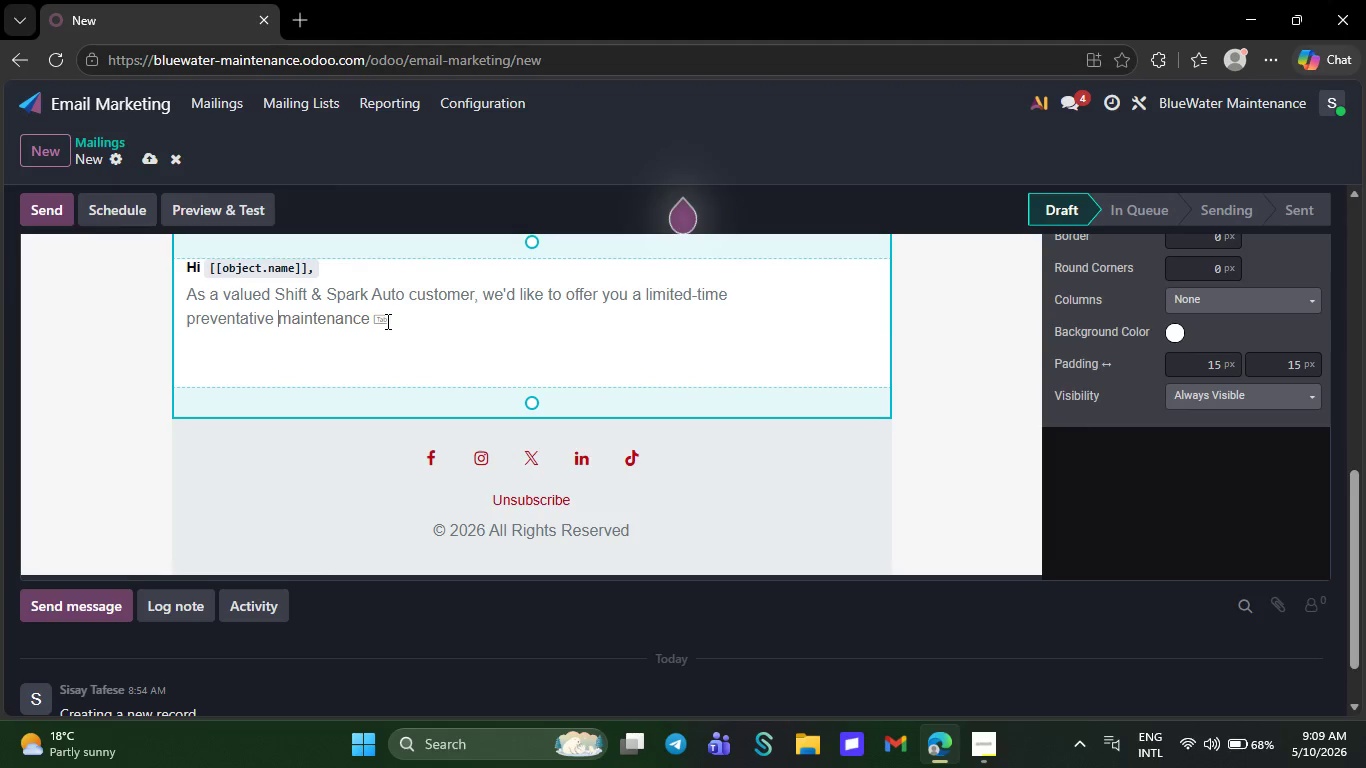 
key(Tab)
 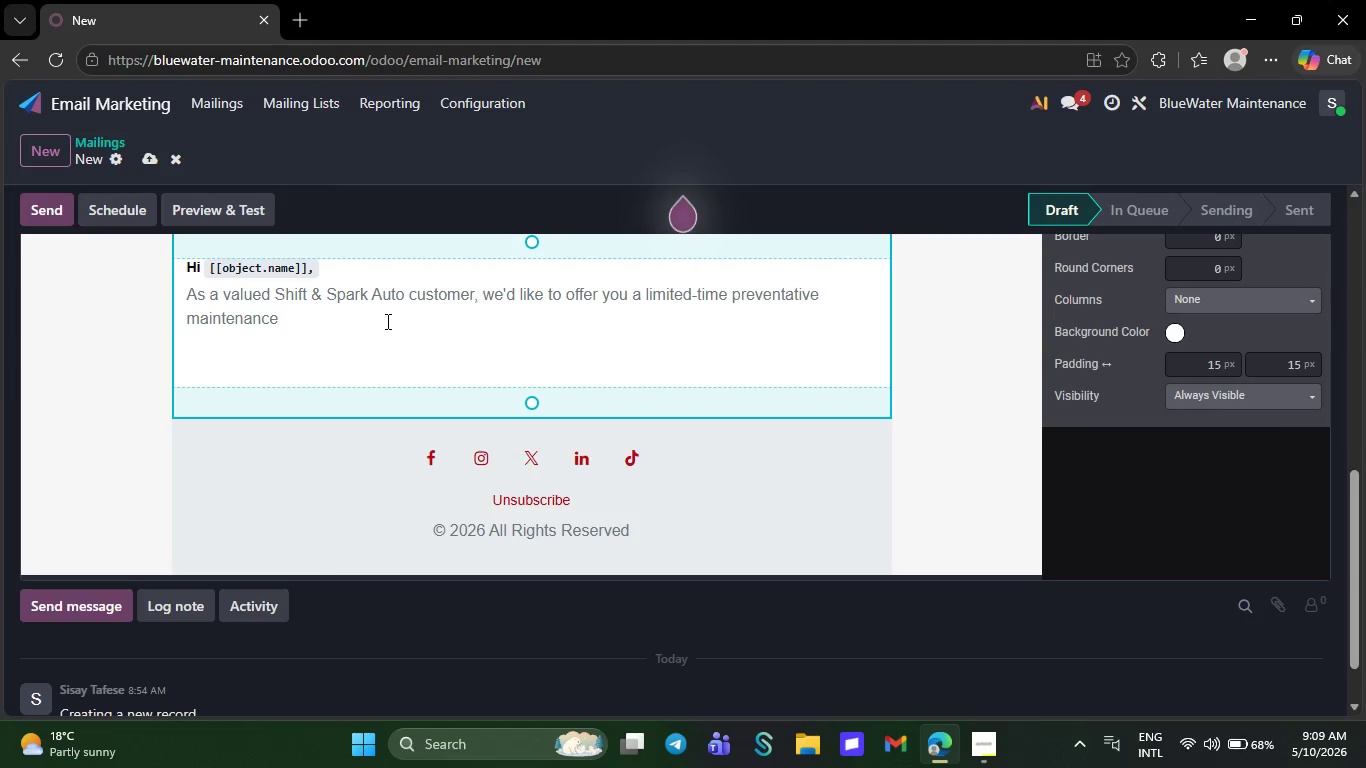 
type( package for yout)
key(Backspace)
type(r`[)
key(Backspace)
key(Backspace)
type( `[[object)
 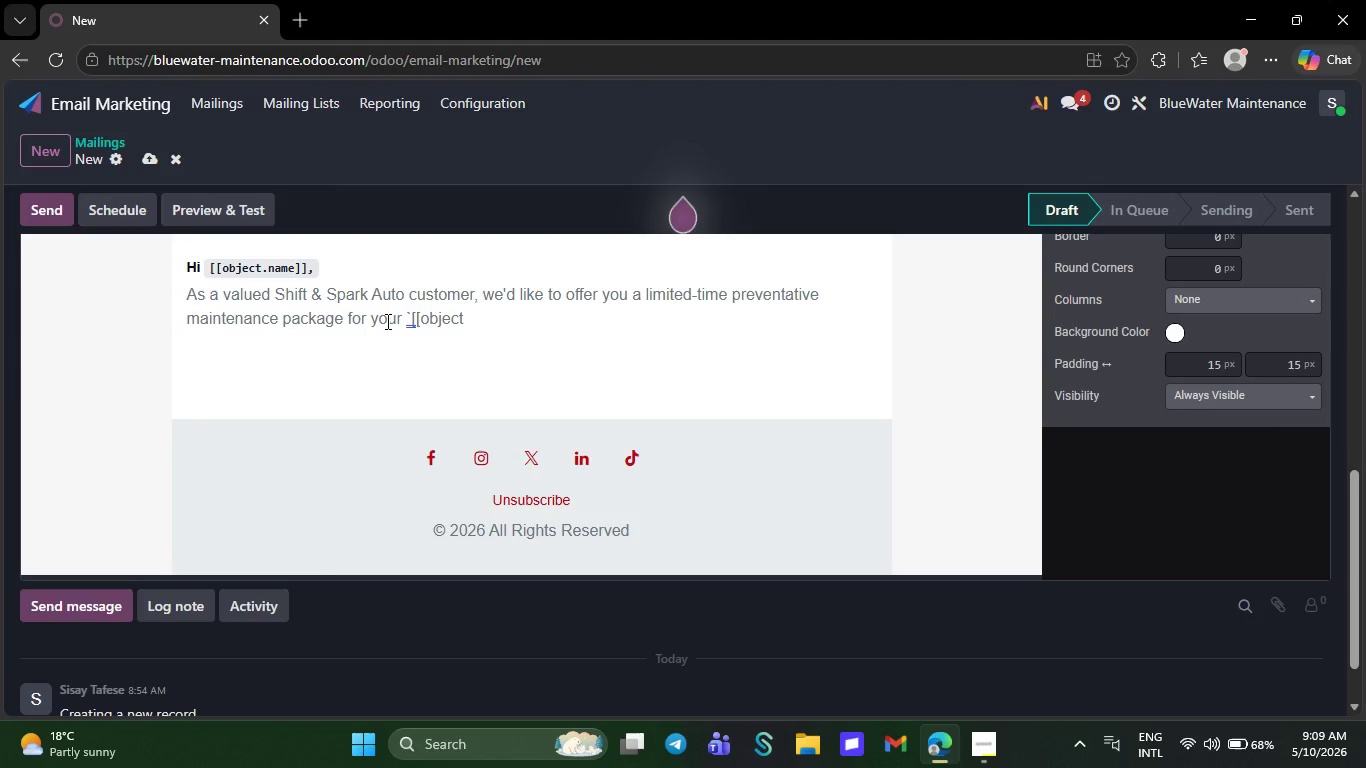 
wait(13.91)
 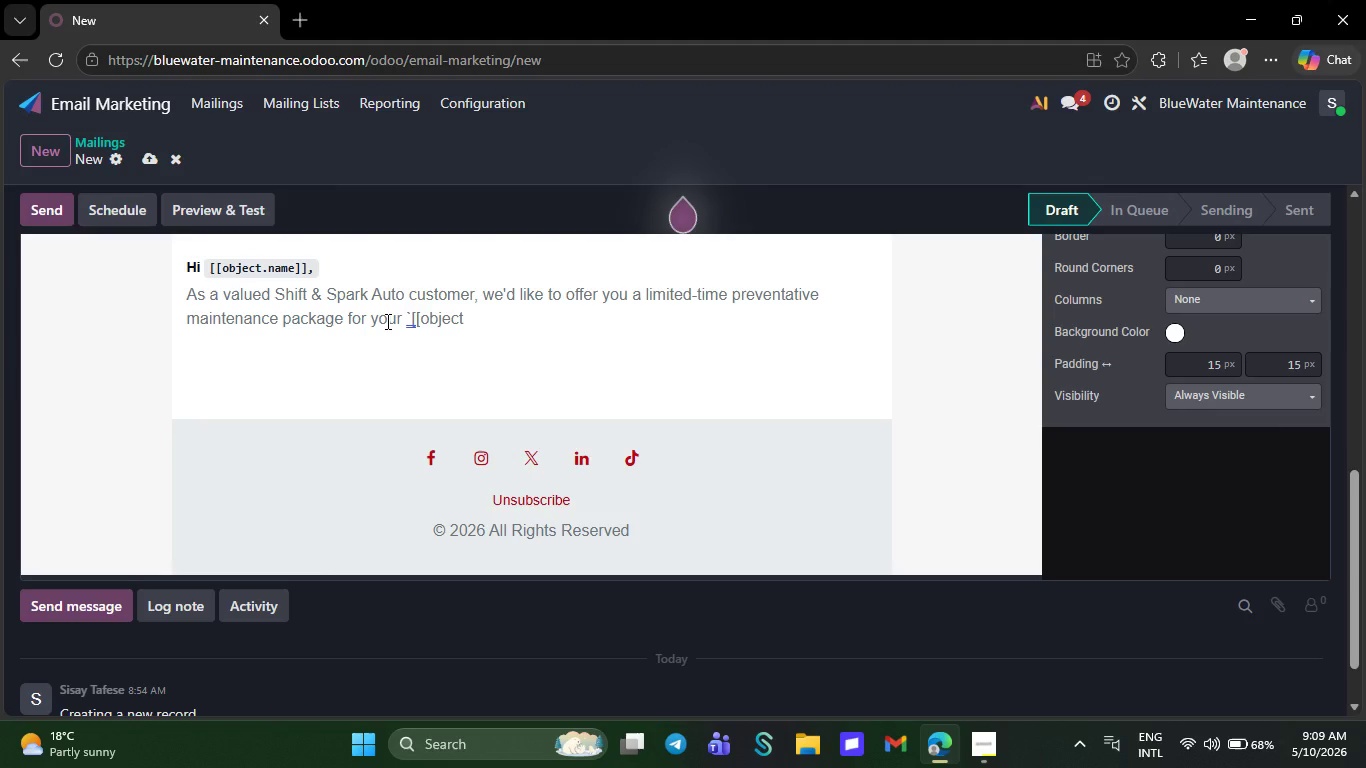 
type(.ve)
 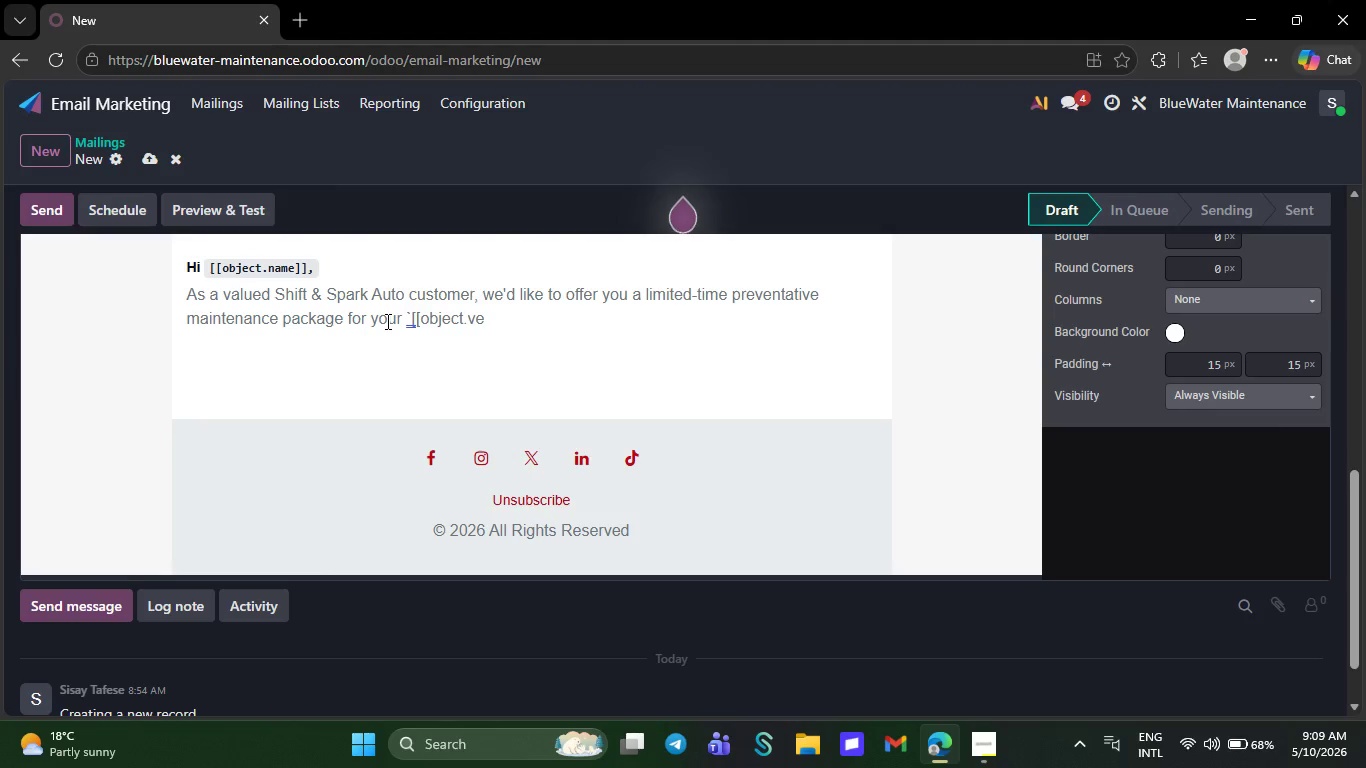 
type(hicle_model]]`.)
key(Backspace)
 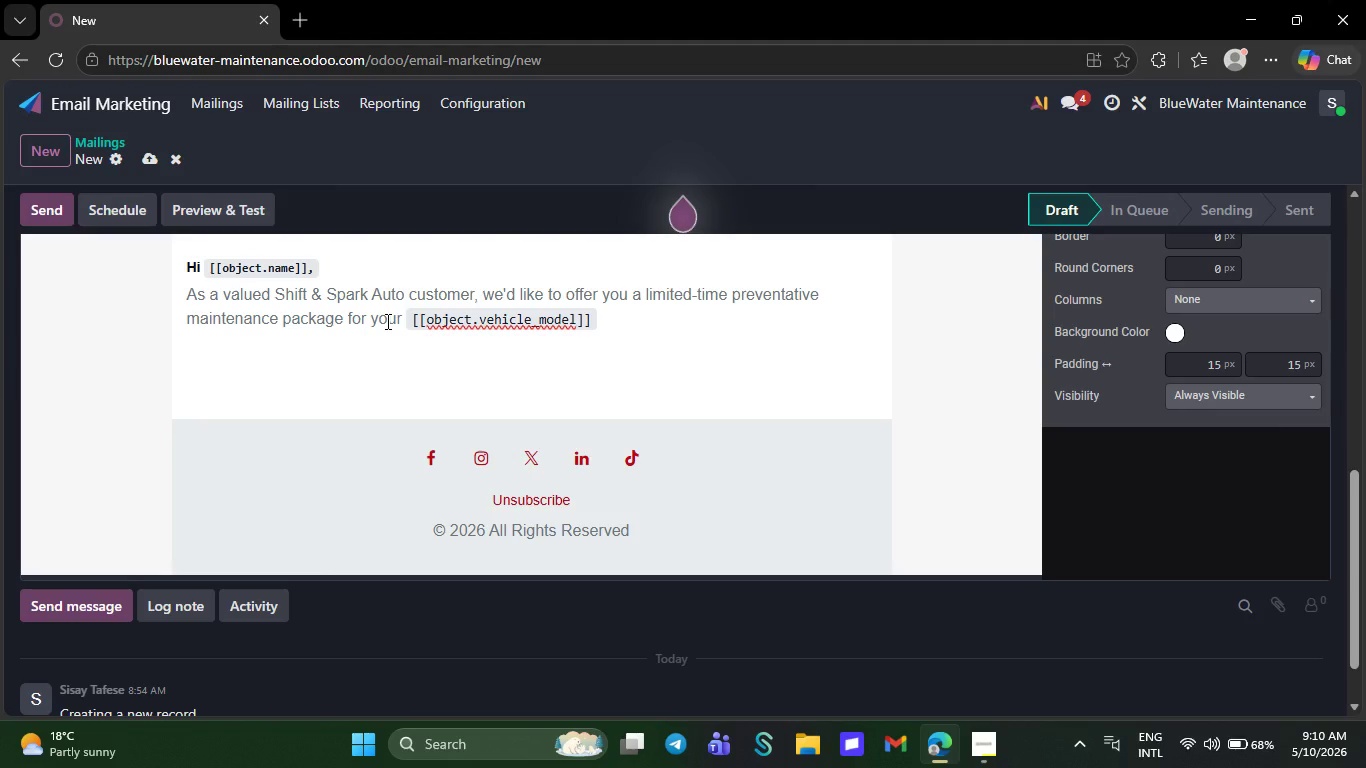 
key(ArrowLeft)
 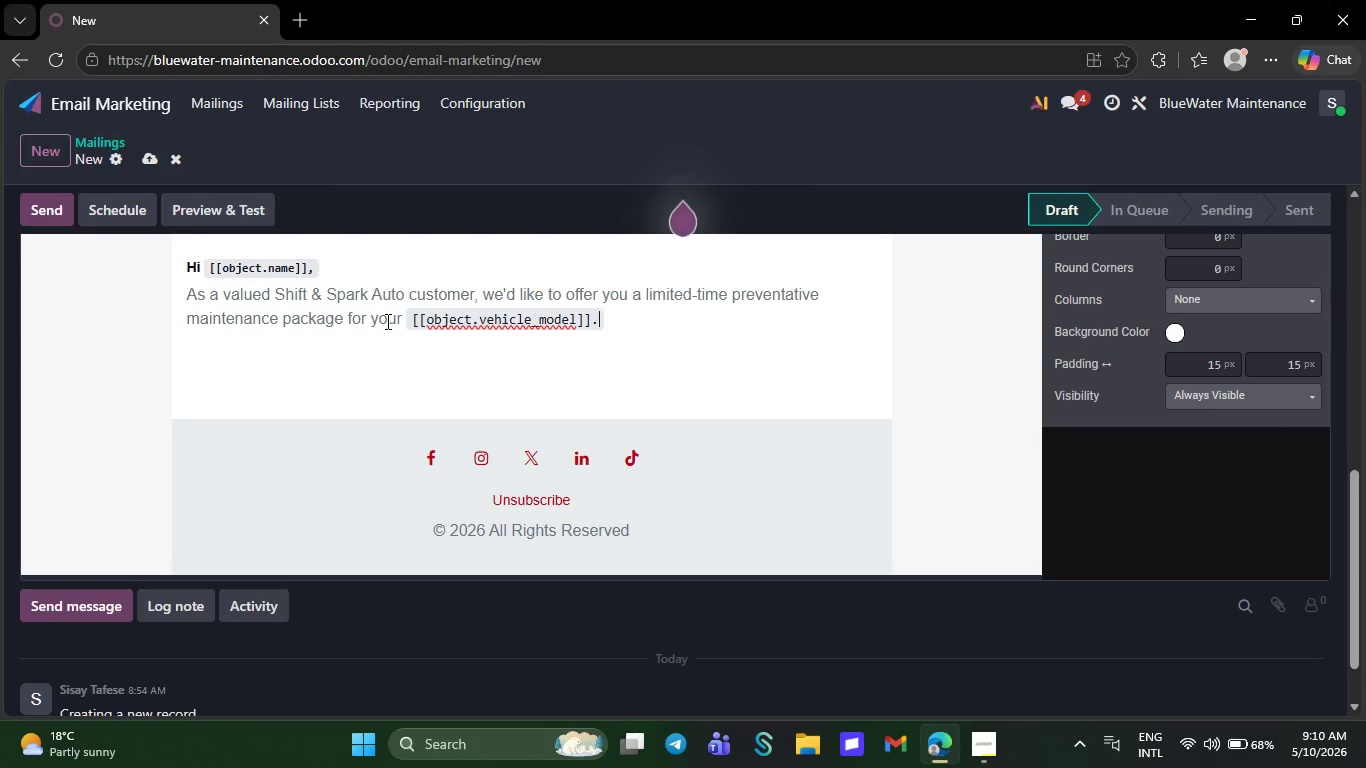 
key(Period)
 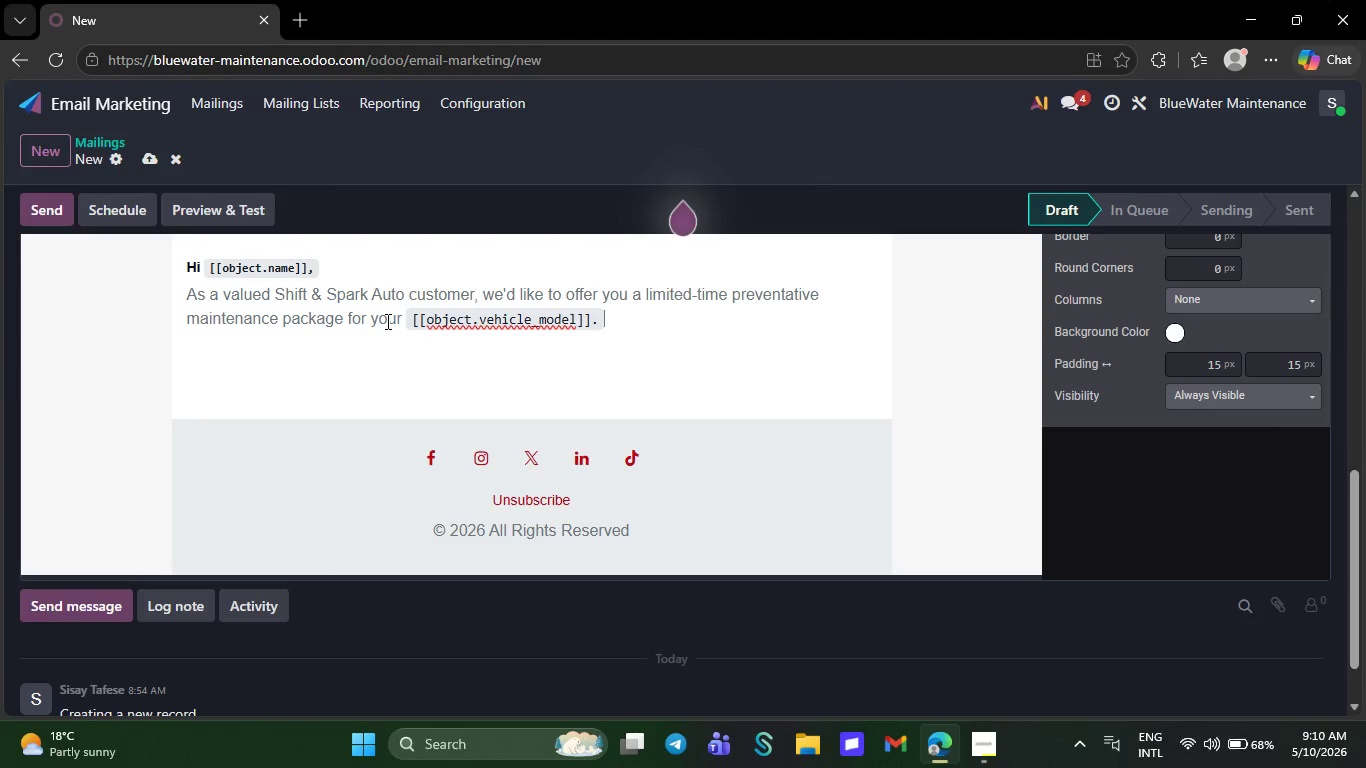 
key(ArrowRight)
 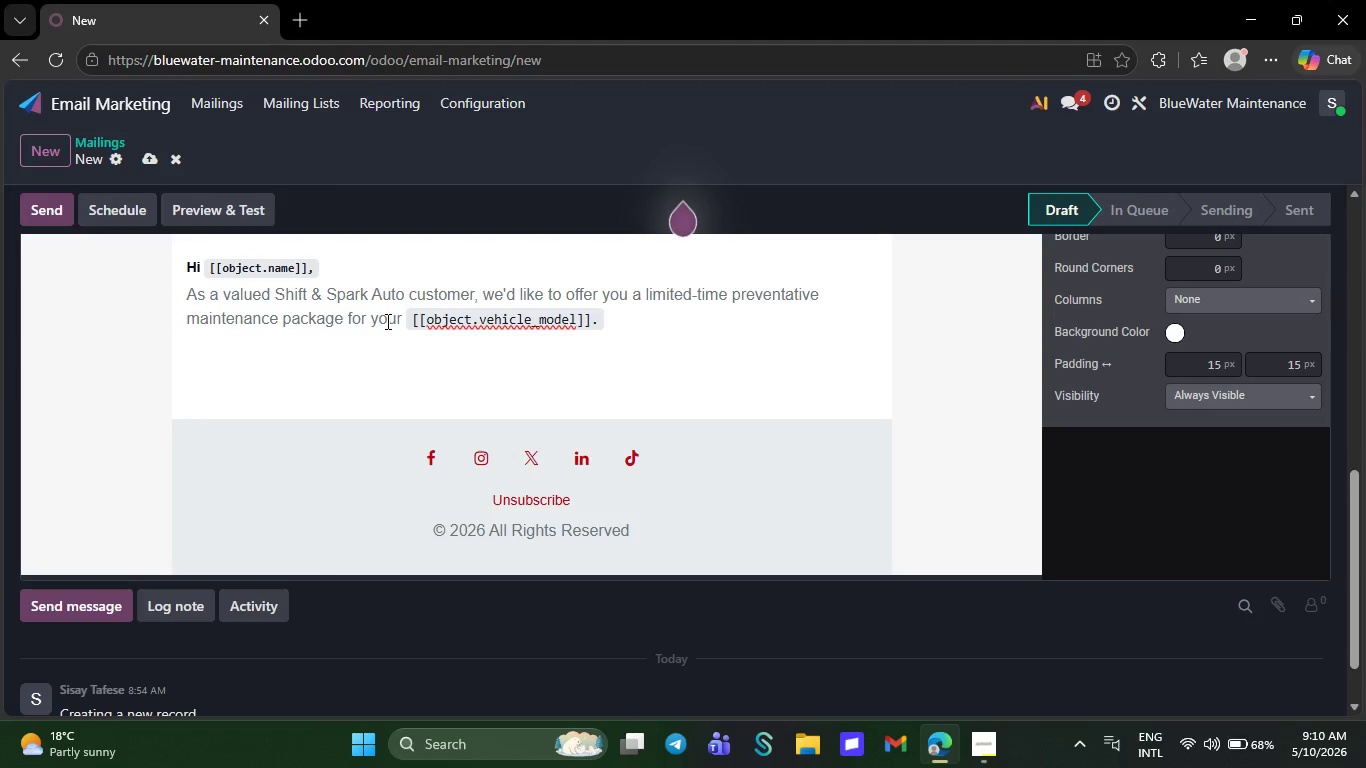 
key(NumpadEnter)
key(Tab)
key(Backspace)
type(Schedule your next service appointment this week and receive:)
key(NumpadEnter)
type(/)
 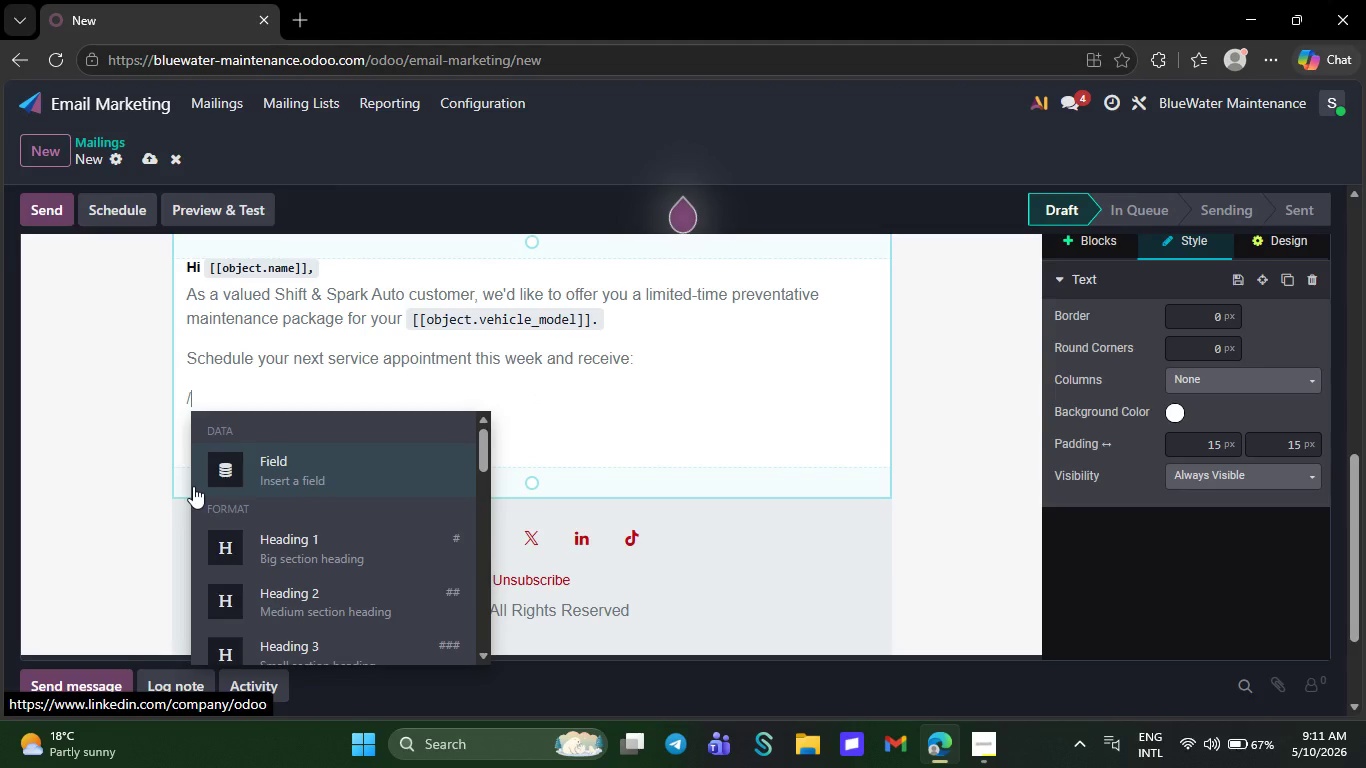 
wait(5.27)
 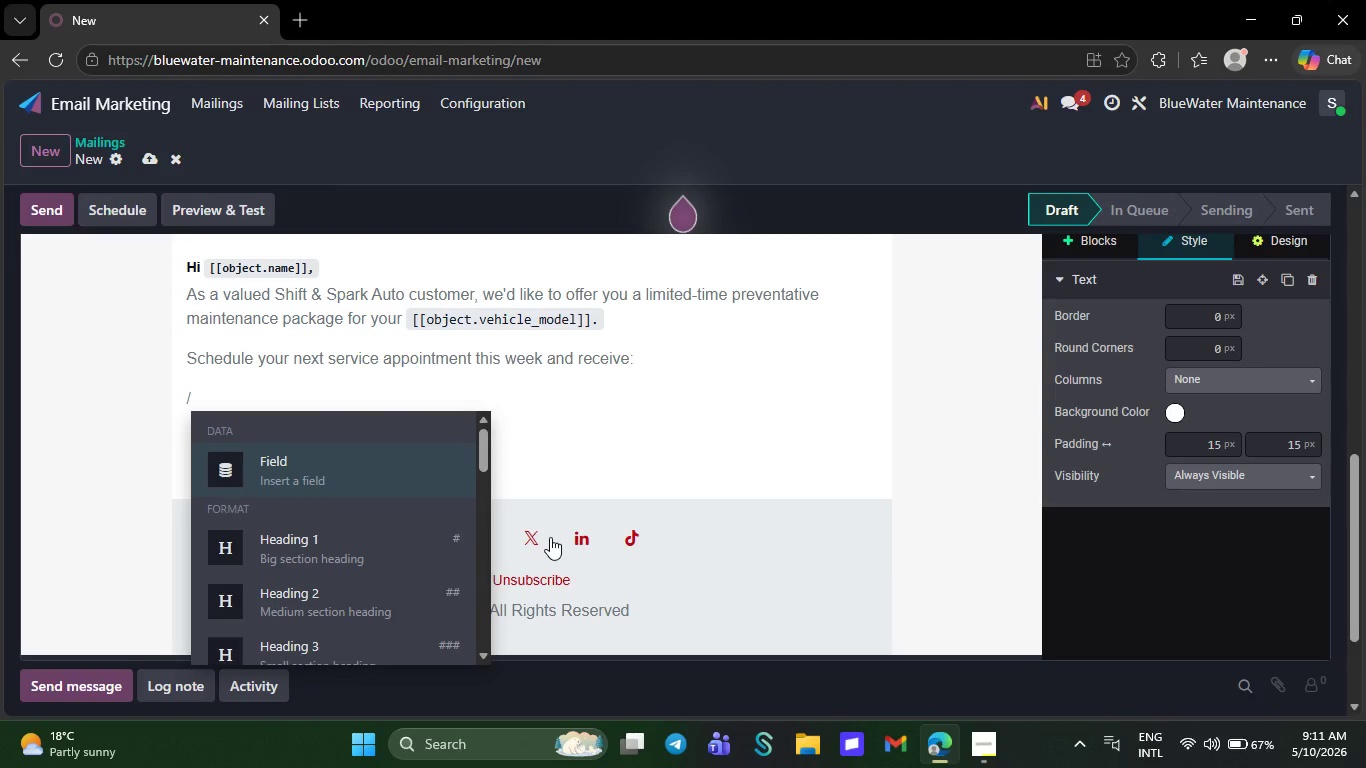 
mouse_move([271, 580])
 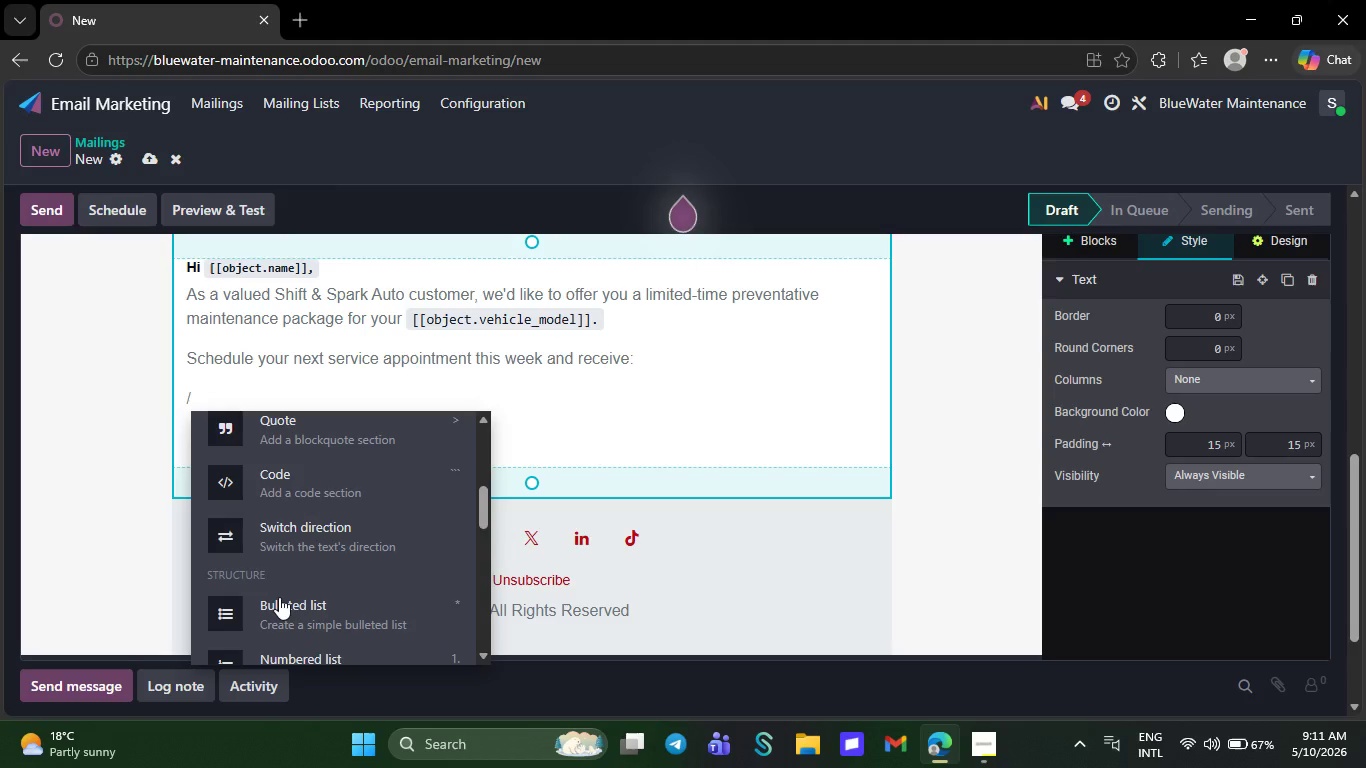 
left_click([279, 597])
 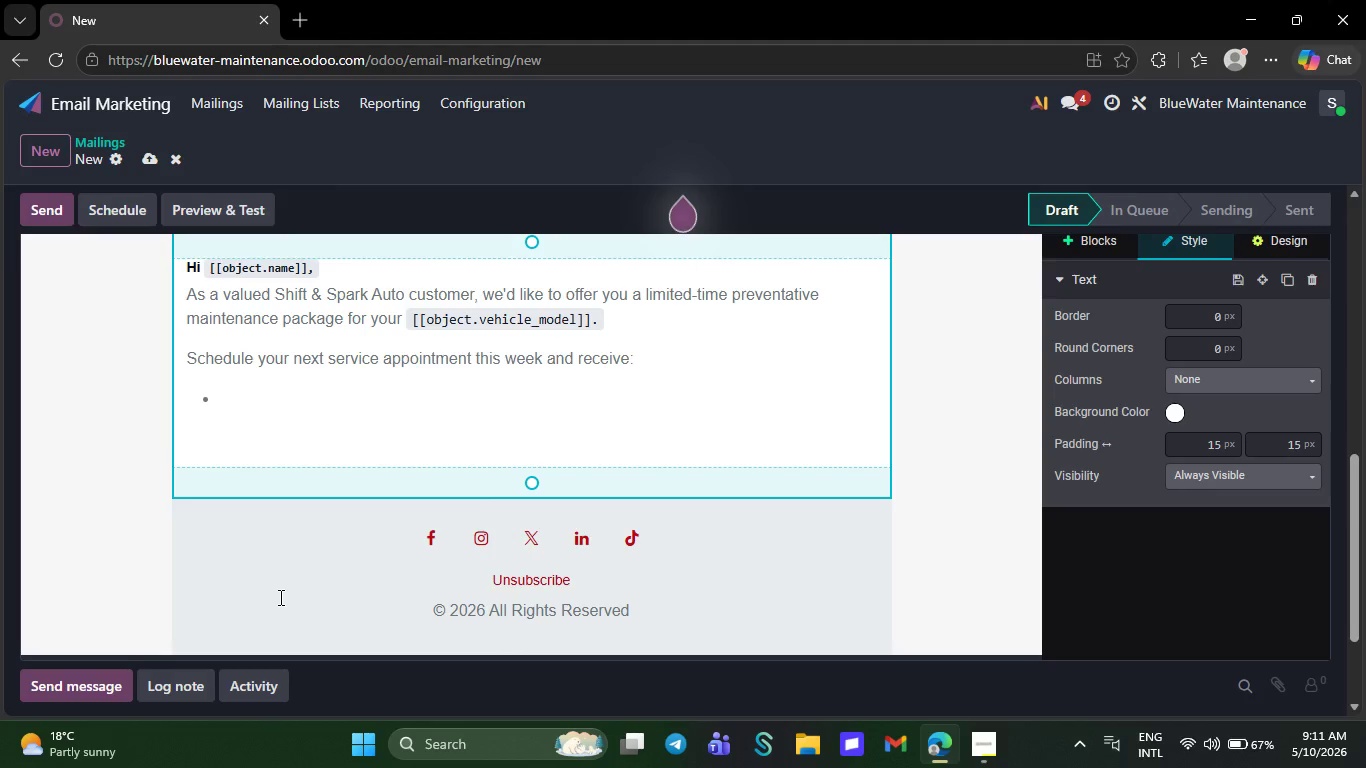 
type(Complimentary Digital Vehicle Inspection)
key(NumpadEnter)
type(Battr)
key(Backspace)
type(ery performance scan)
key(NumpadEnter)
type(Fluid top-offm)
key(Backspace)
type( service)
key(NumpadEnter)
type(The)
key(Backspace)
key(Backspace)
type(ire and brake system check)
 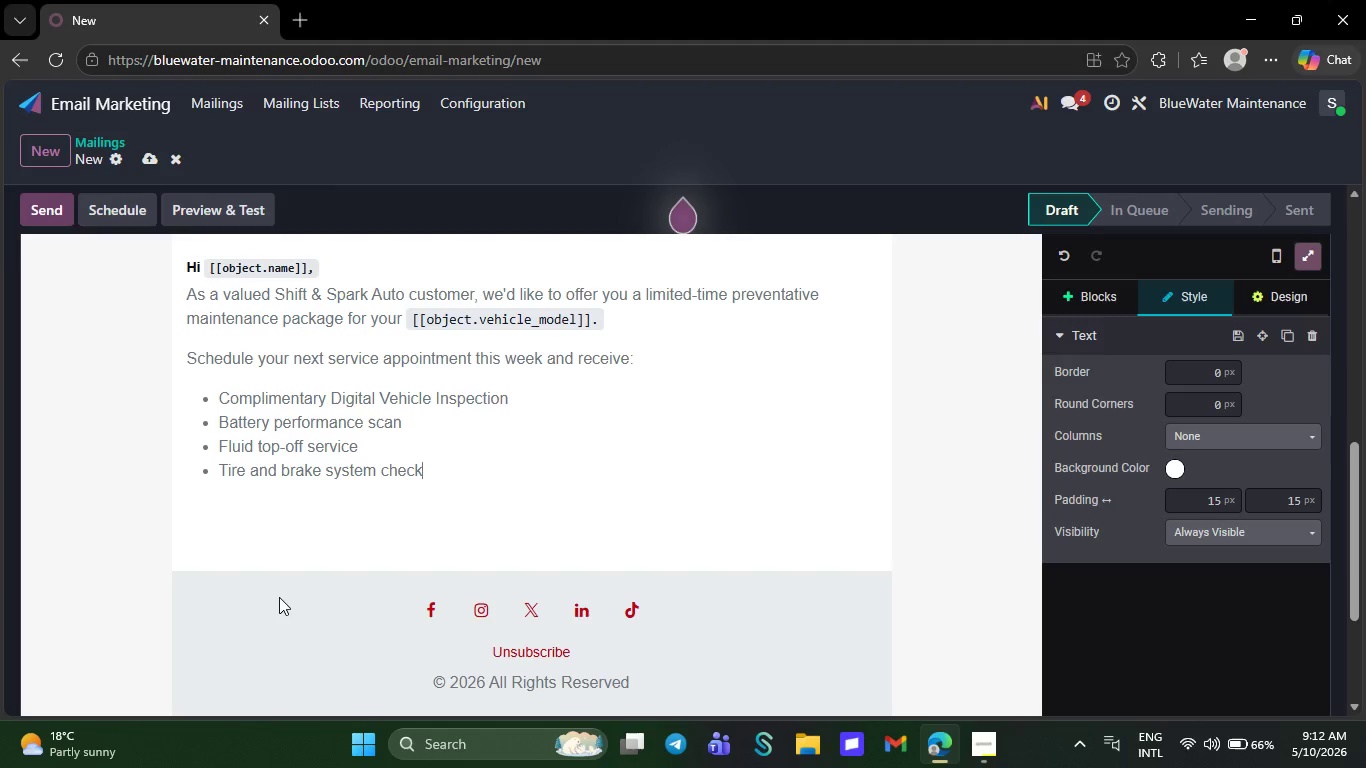 
wait(18.84)
 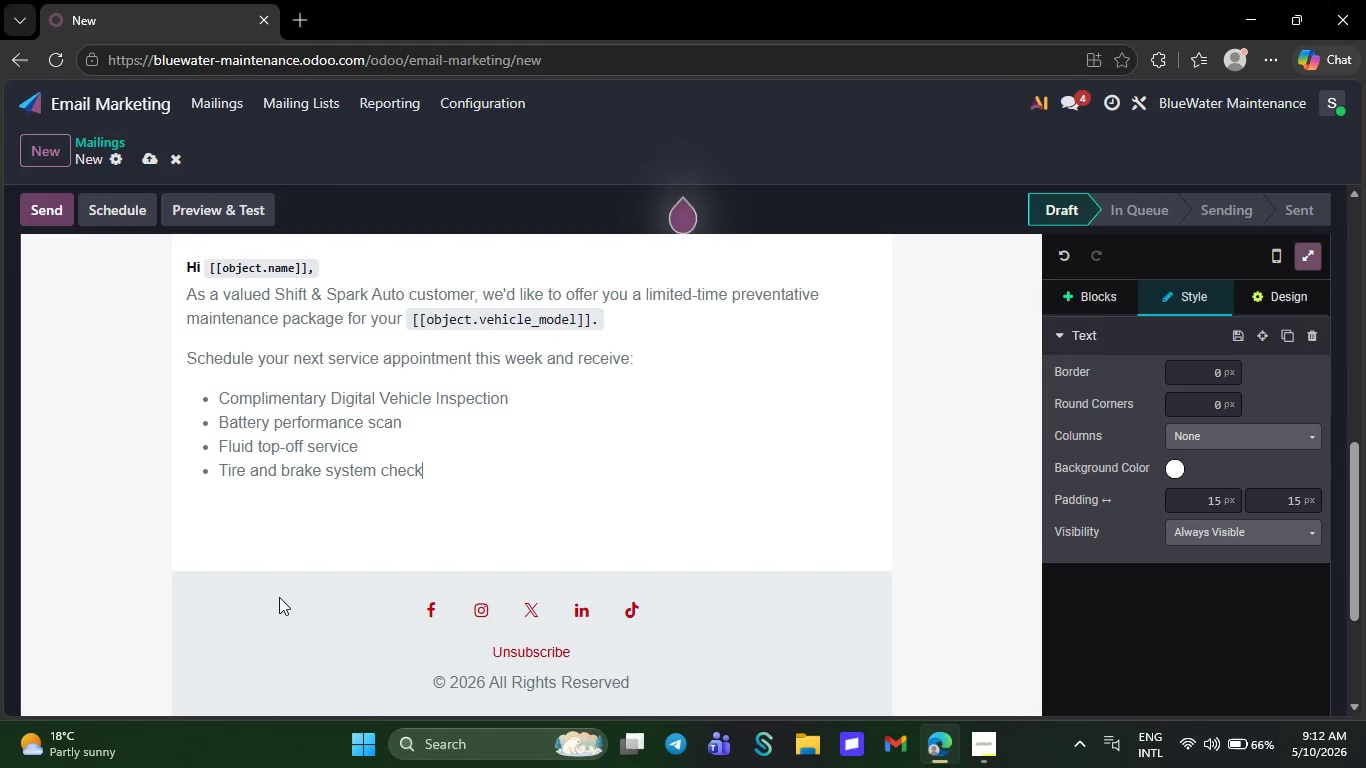 
key(NumpadEnter)
 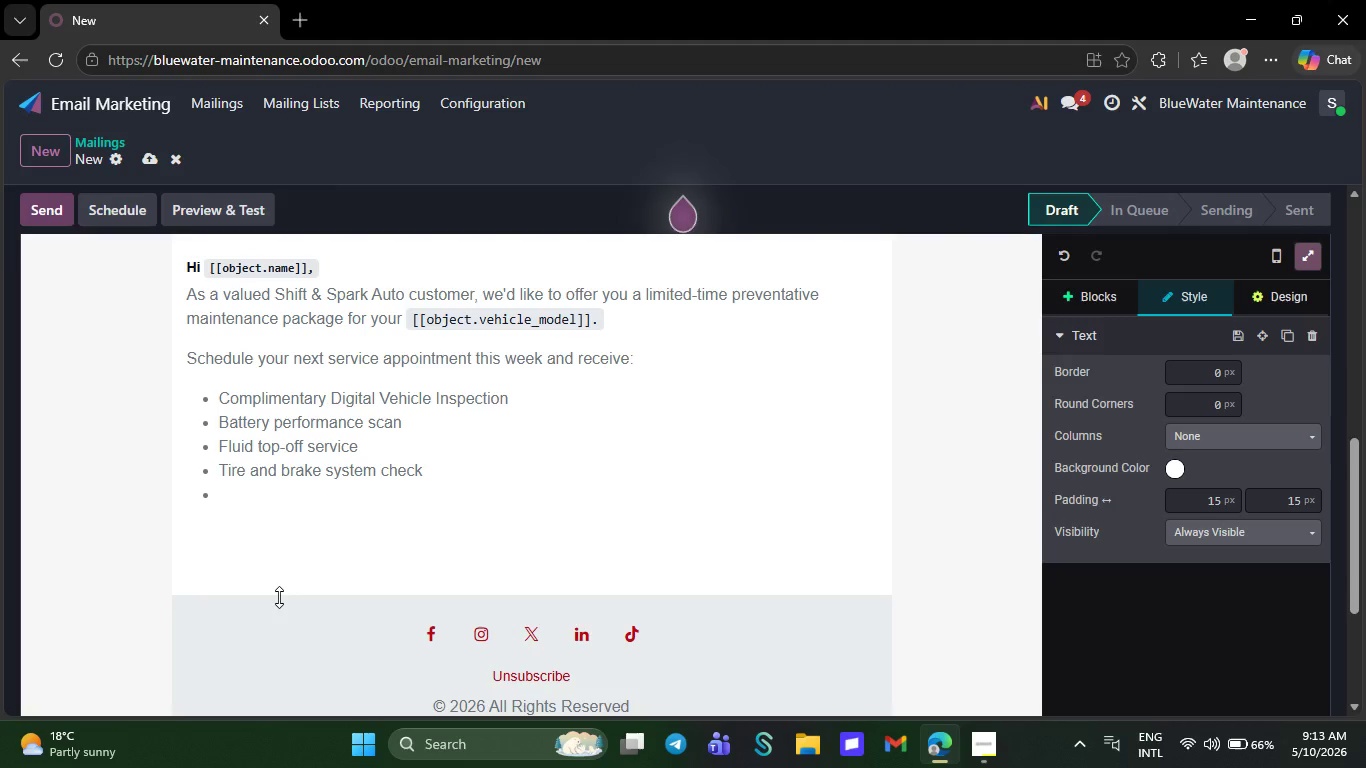 
wait(28.98)
 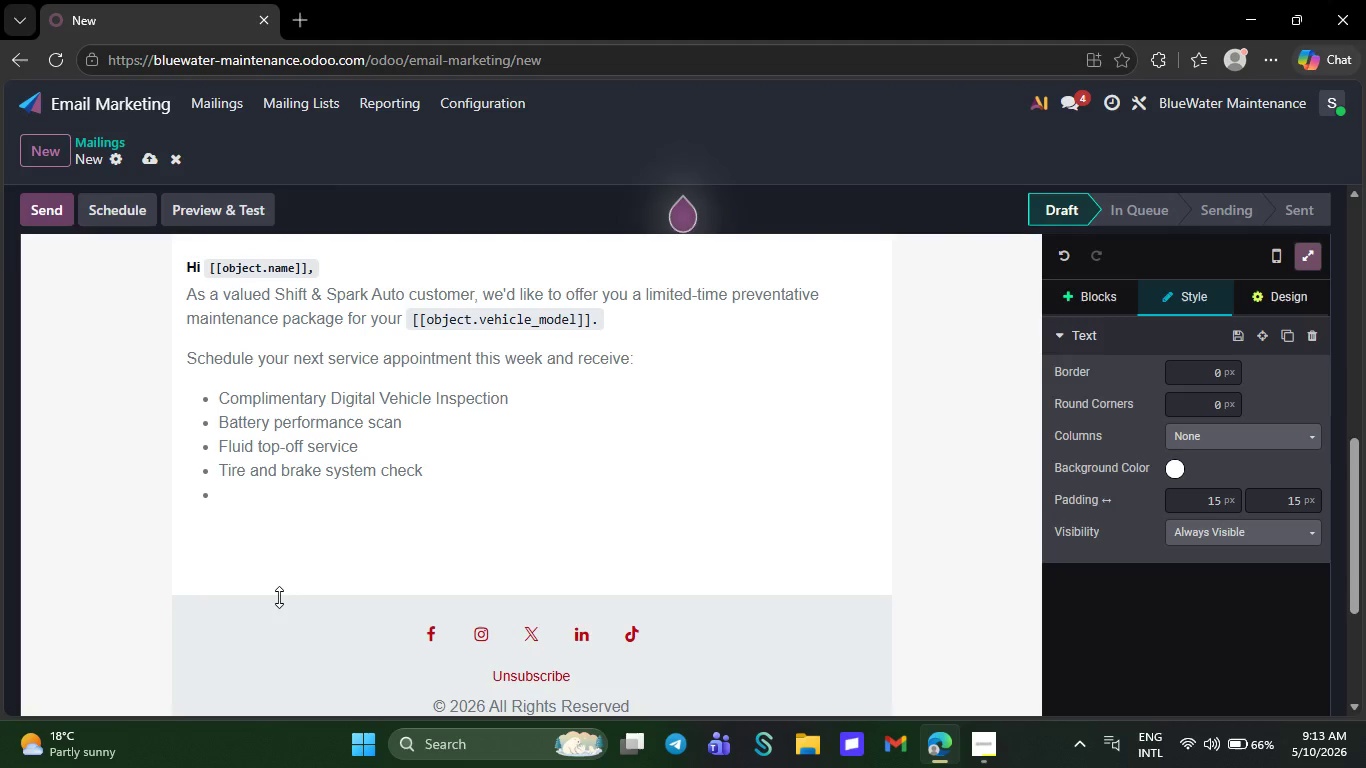 
key(NumpadSubtract)
 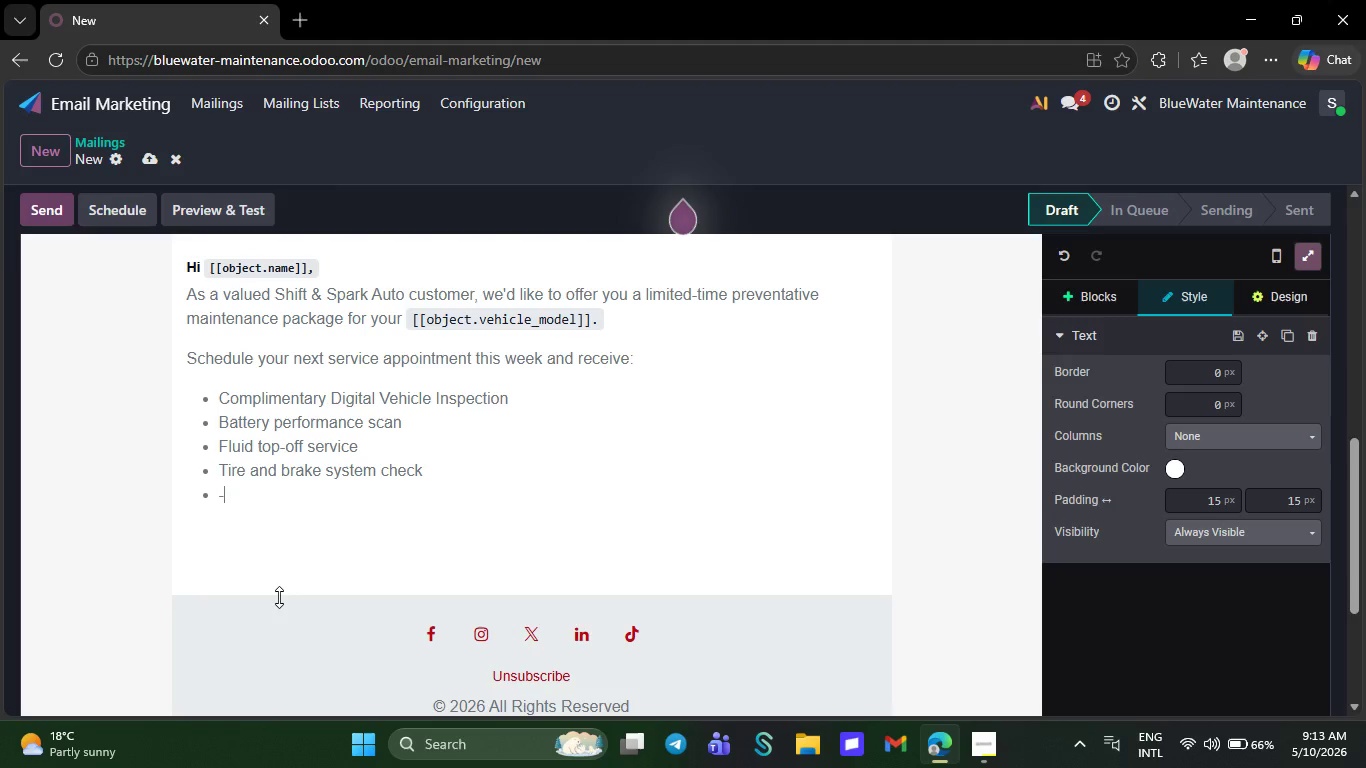 
key(Backspace)
 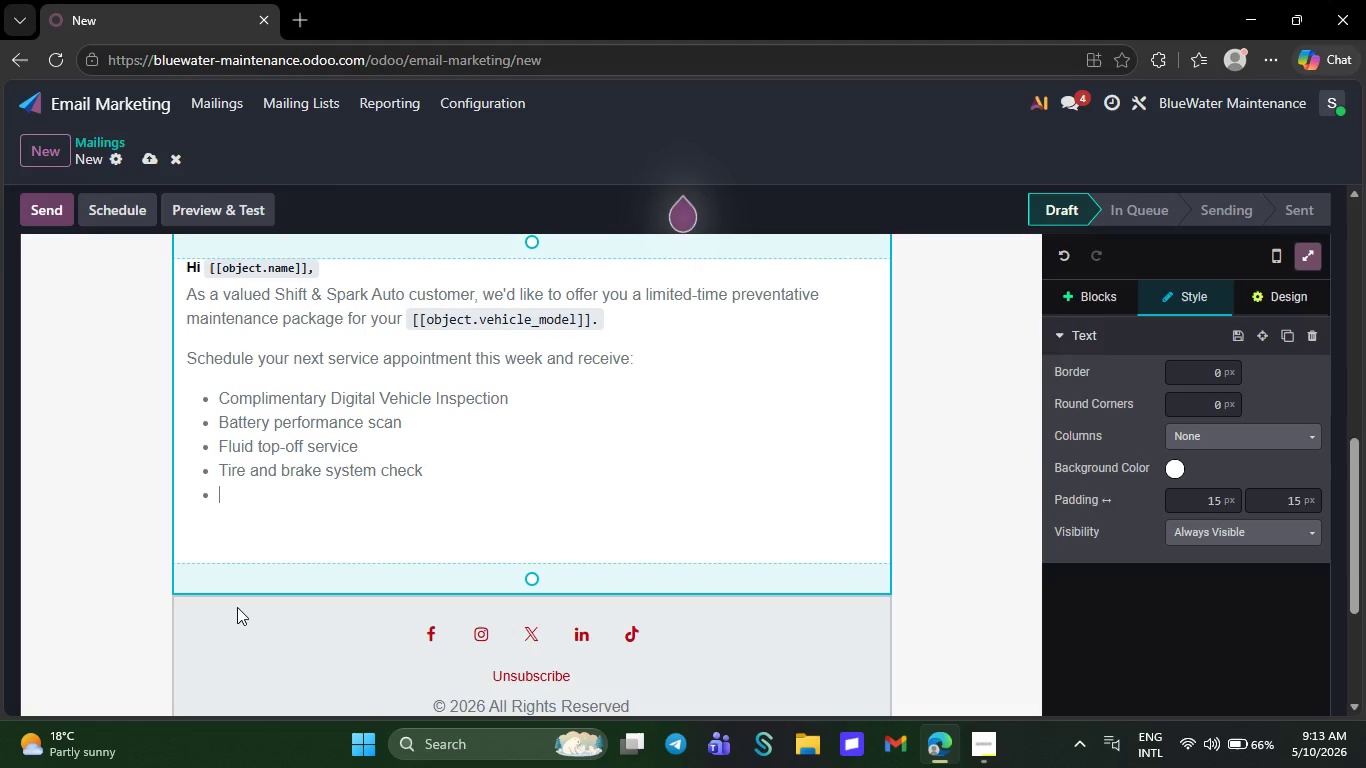 
key(Backspace)
 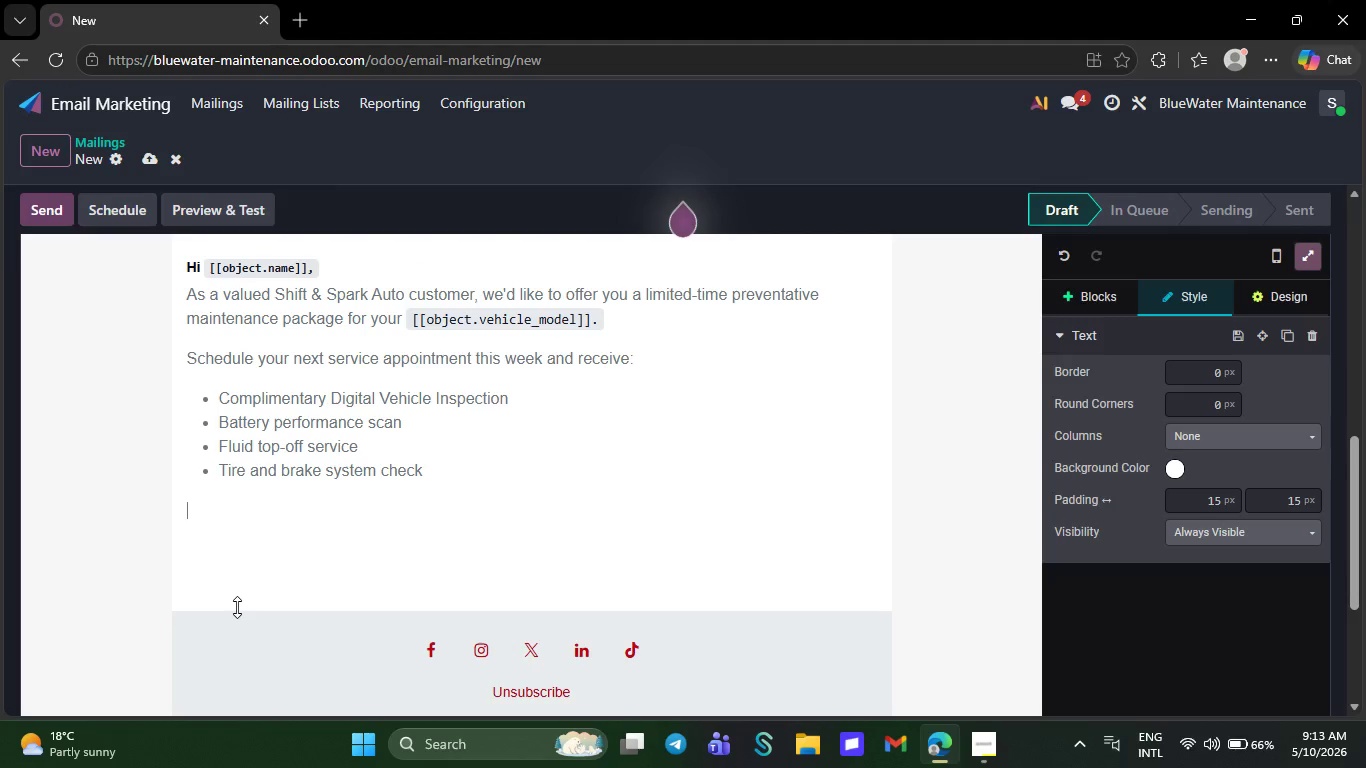 
key(Backspace)
 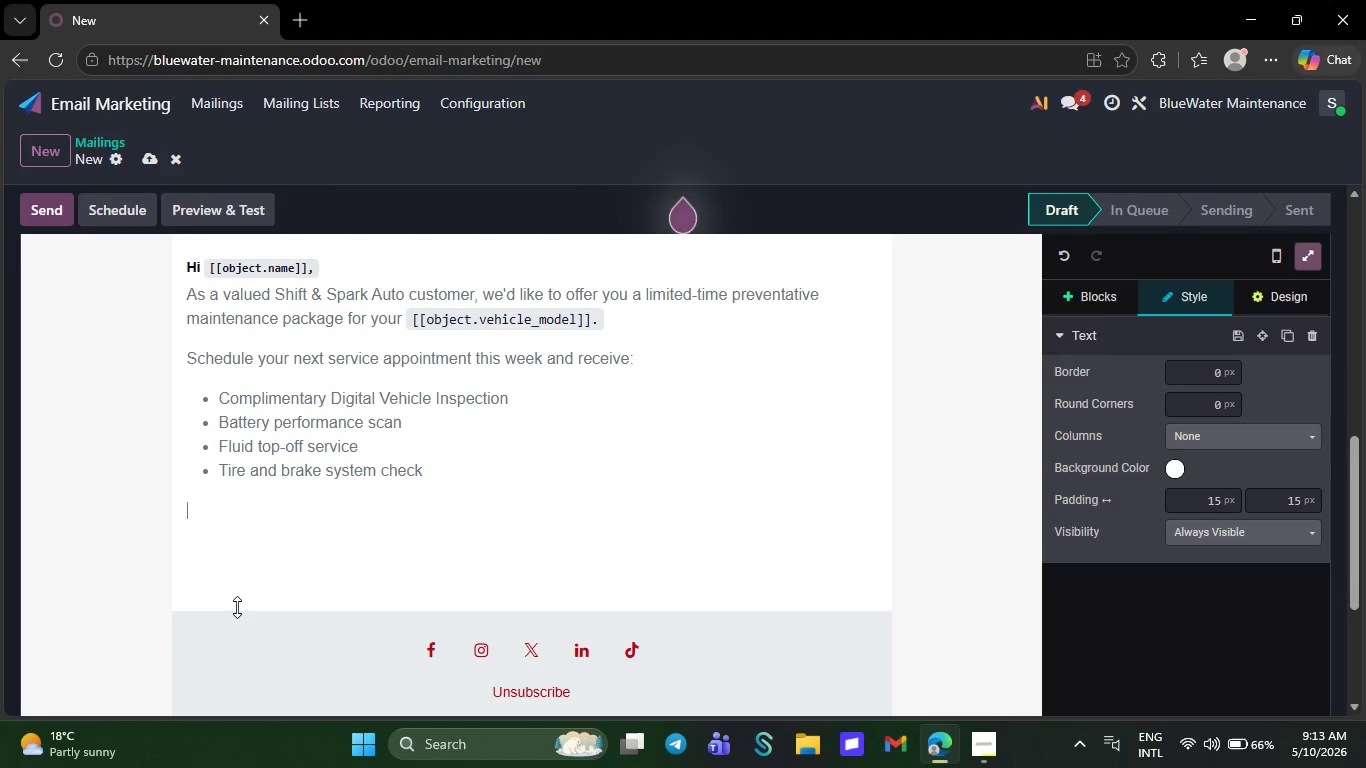 
type(Modern EVs and hyb)
 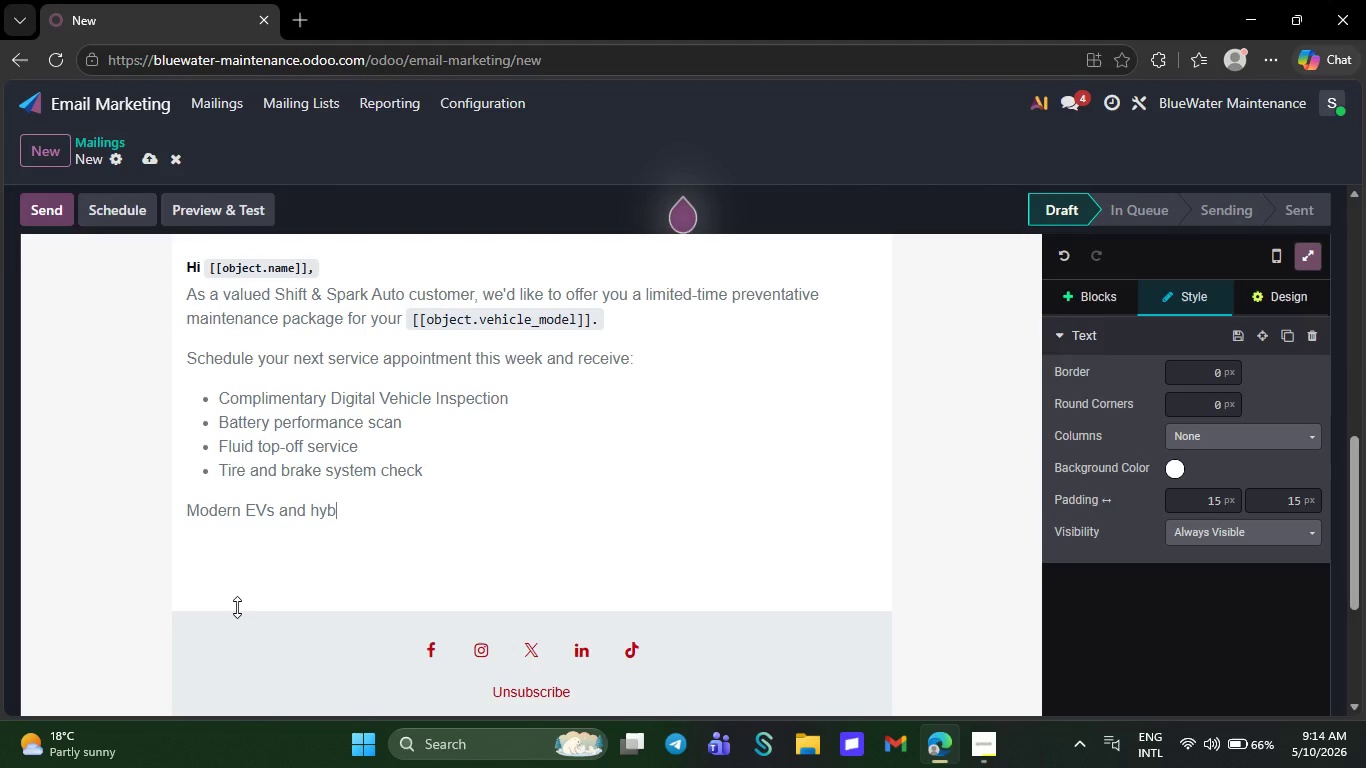 
type(rids require specialized care )
 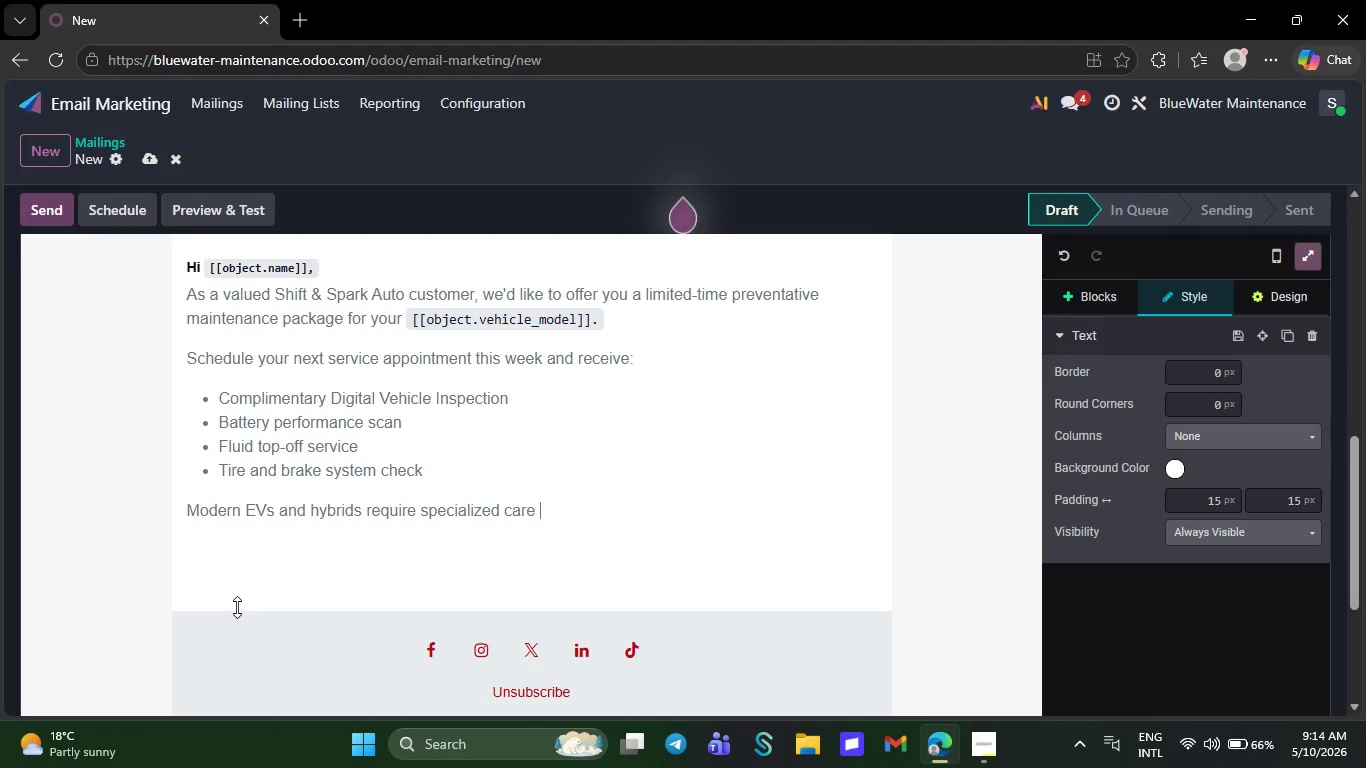 
type(especially ve)
 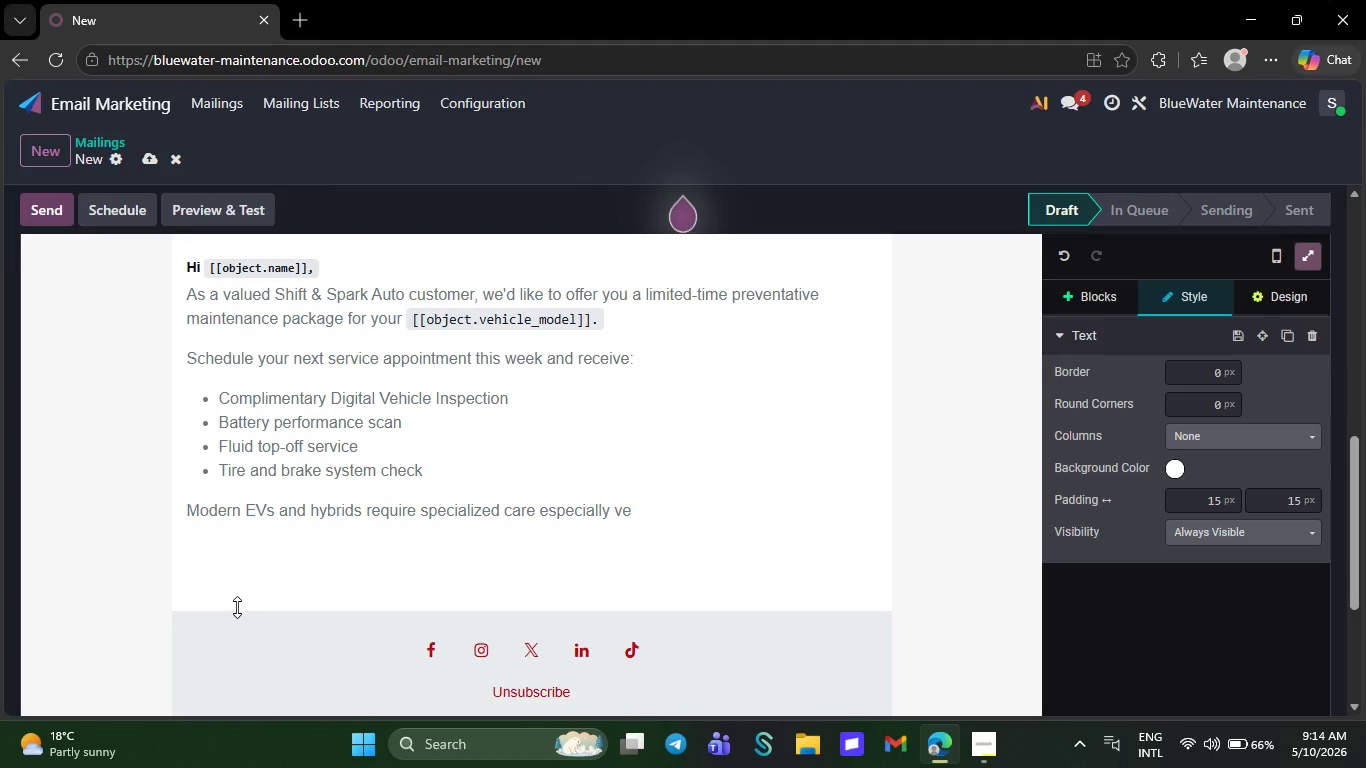 
type(hi)
 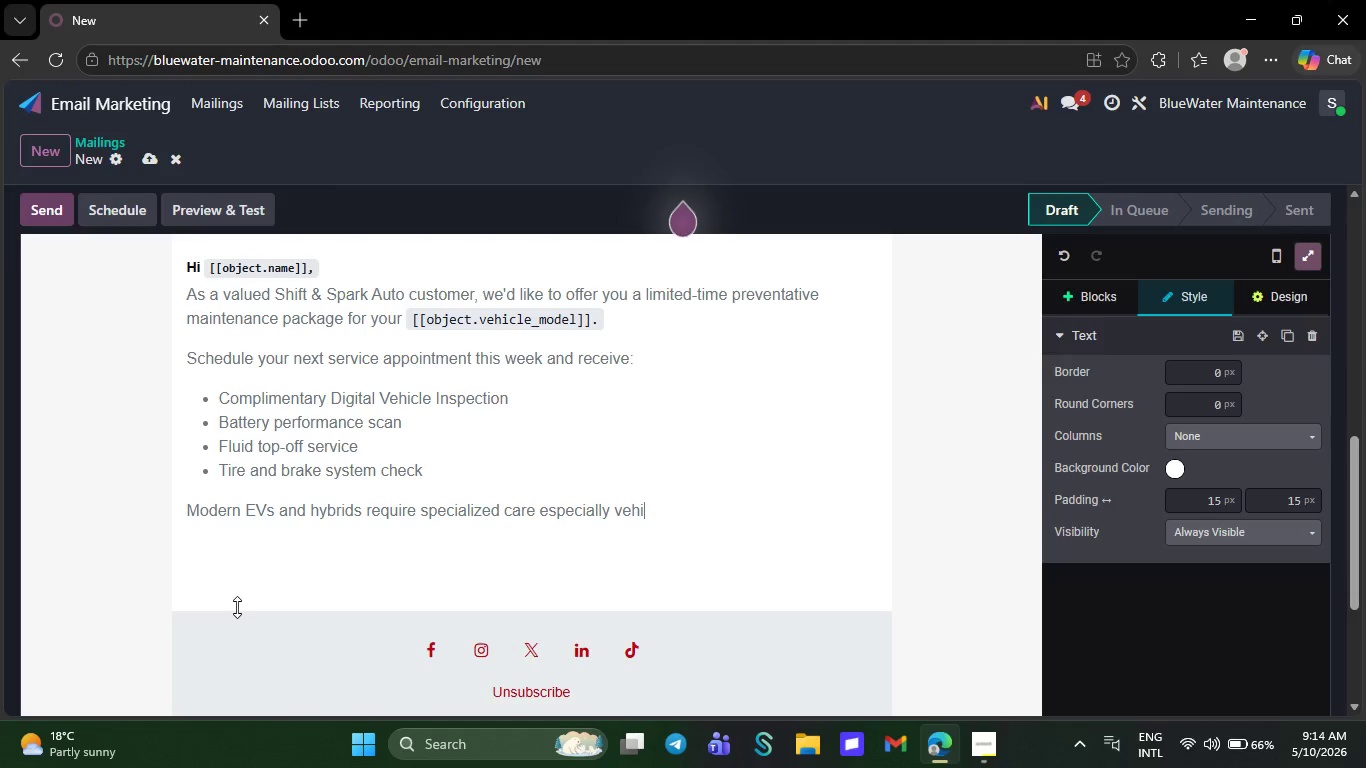 
wait(5.45)
 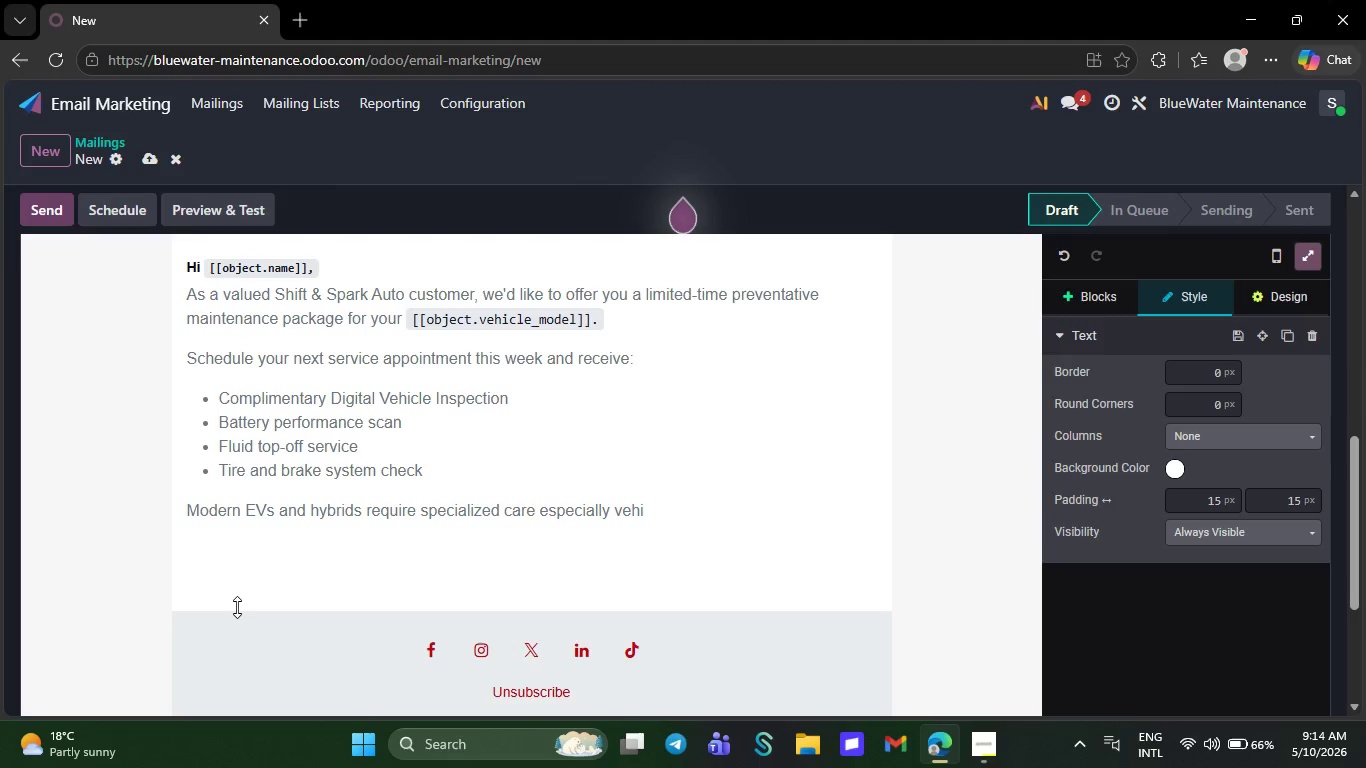 
type(cles using )
key(Tab)
key(Backspace)
type(`{{)
key(Backspace)
key(Backspace)
type([[)
 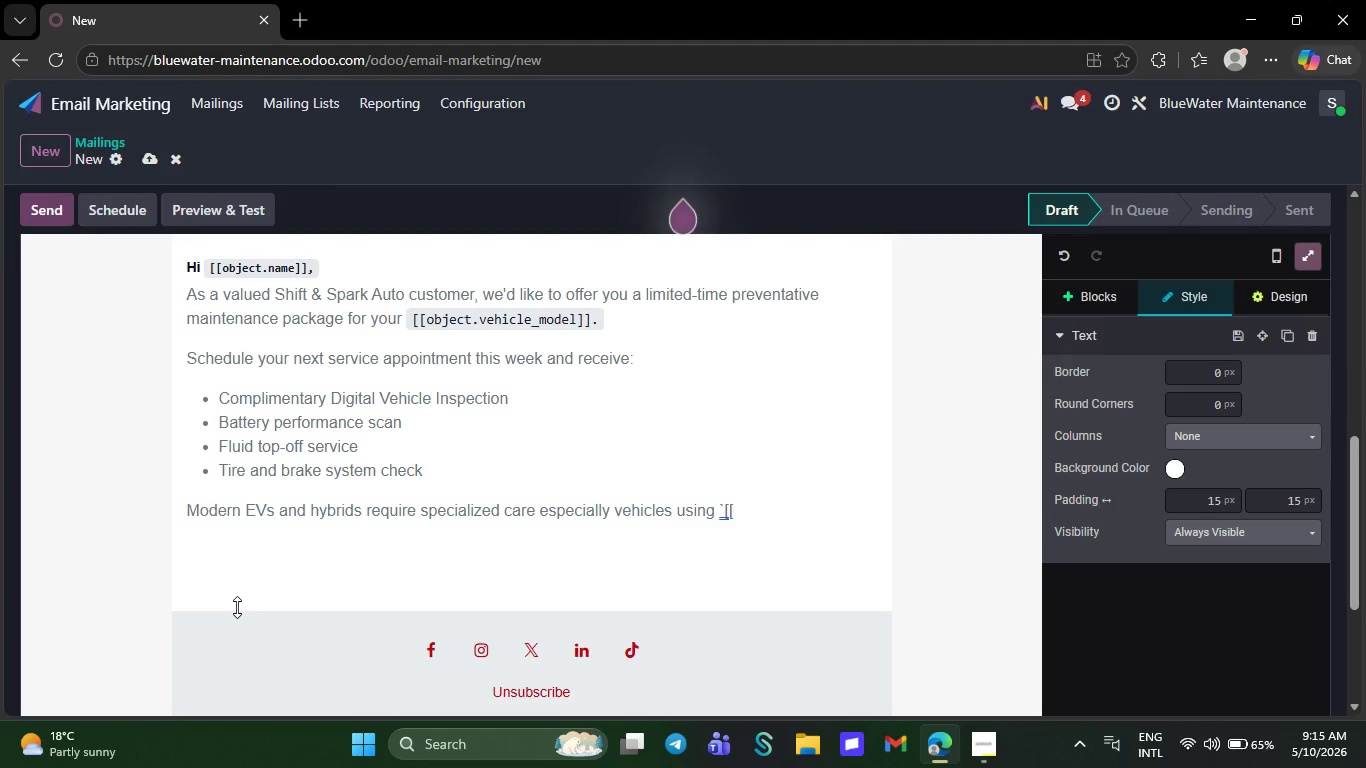 
wait(14.73)
 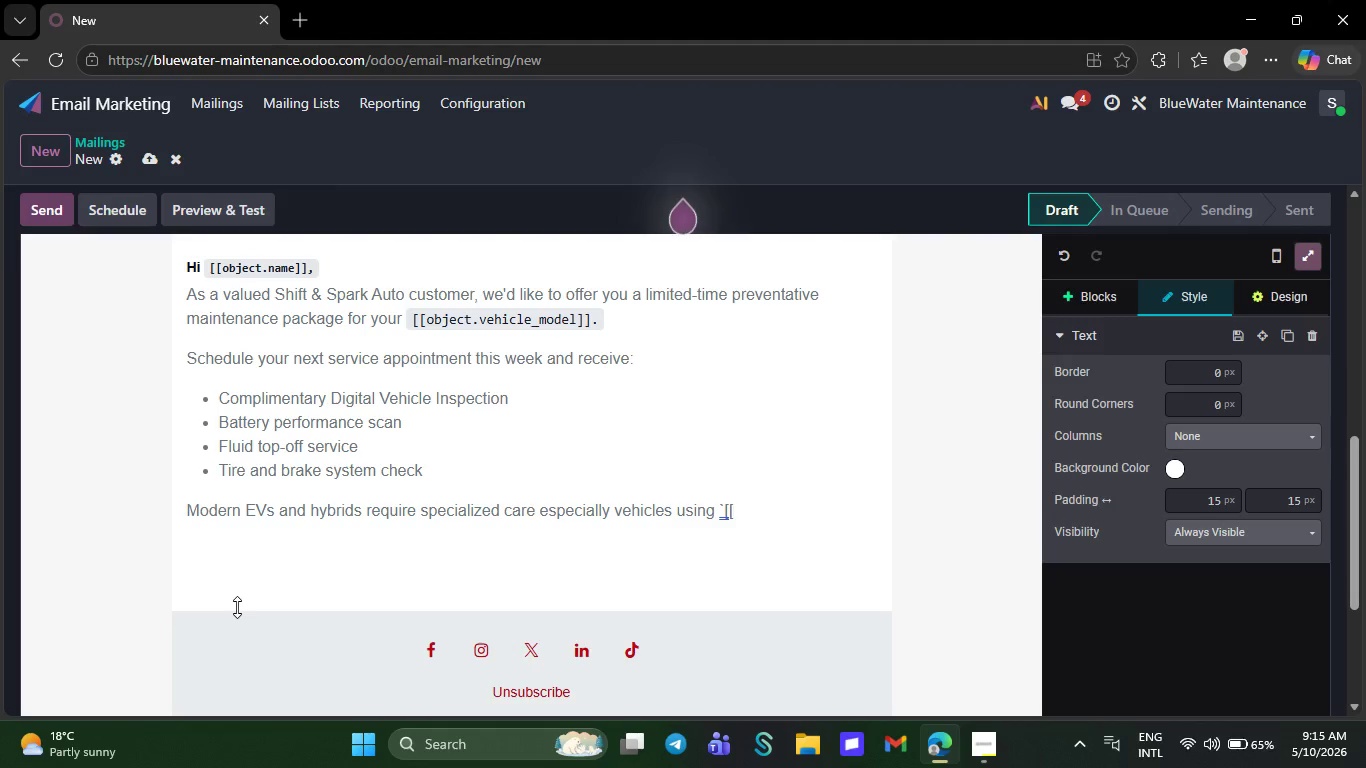 
type(object.vehicle)
 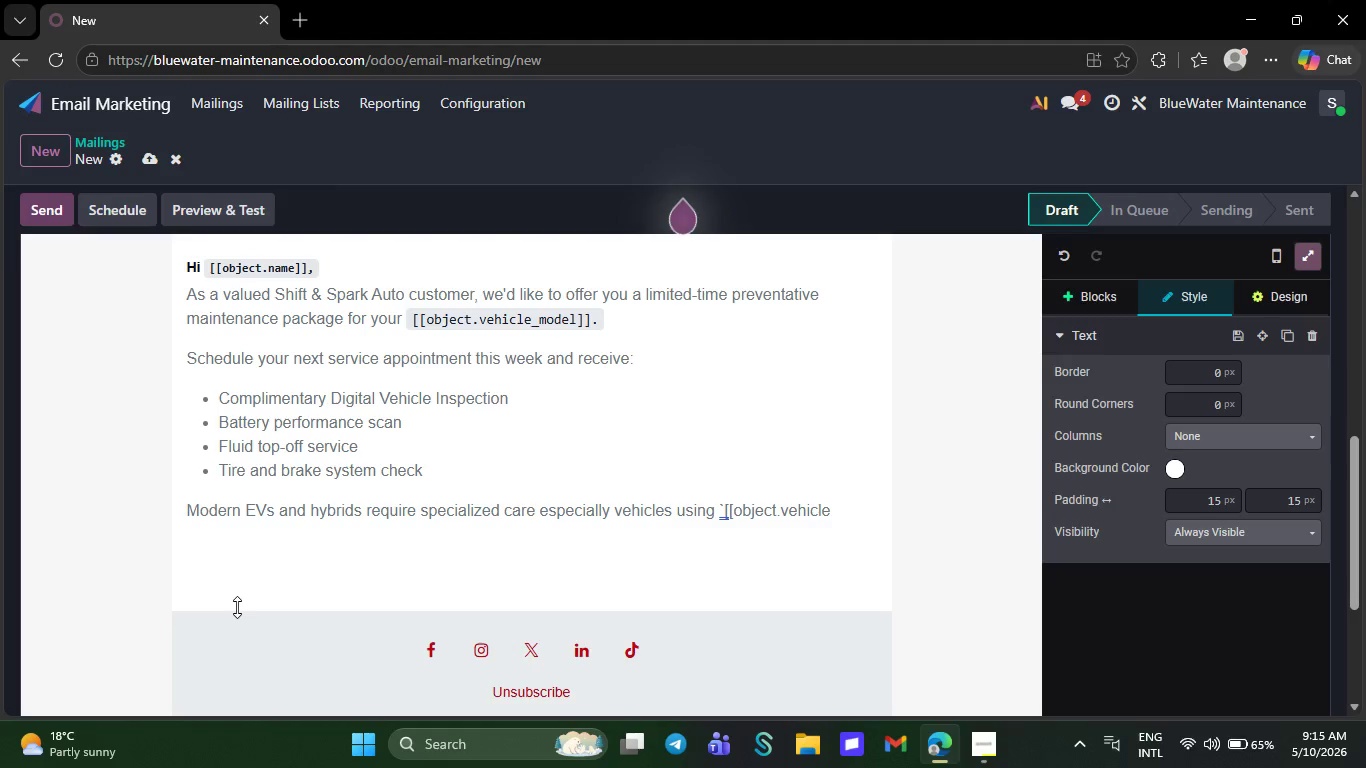 
key(Shift+Minus)
 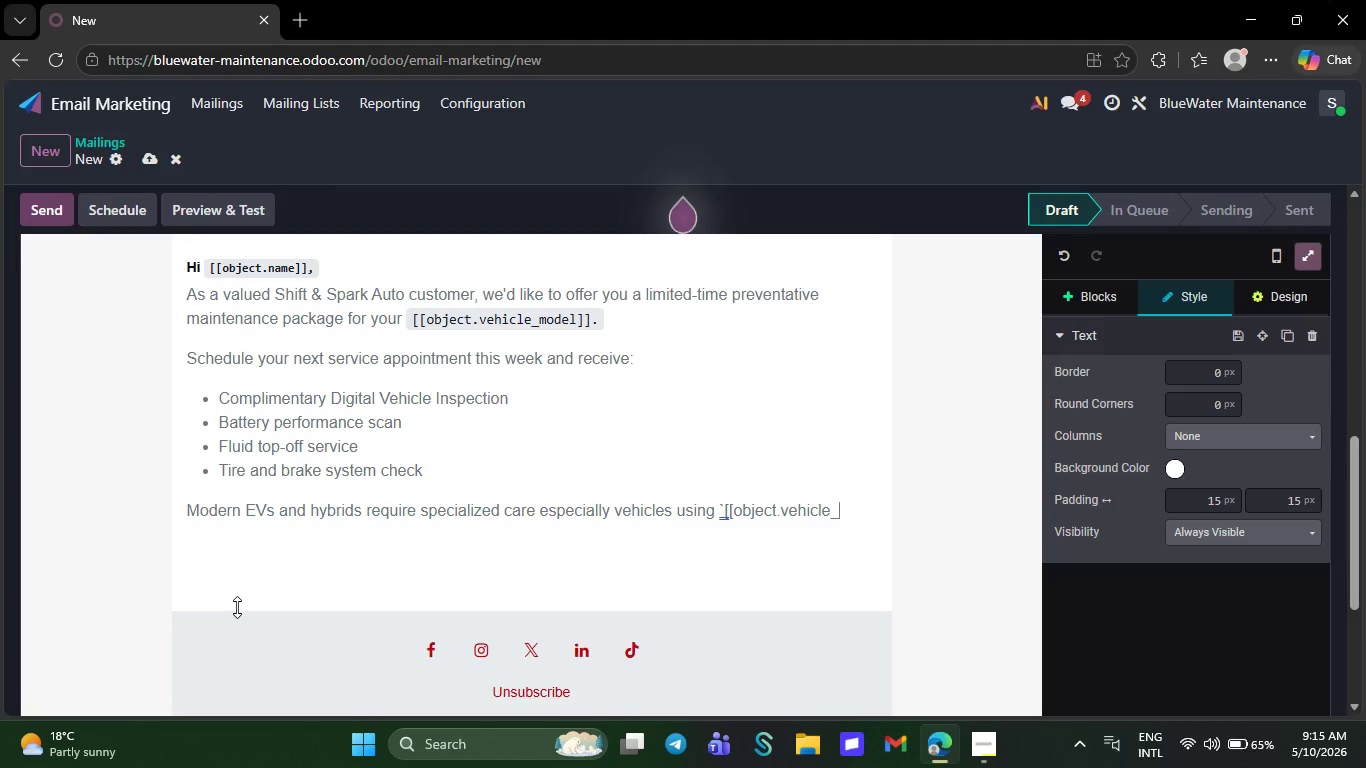 
wait(14.41)
 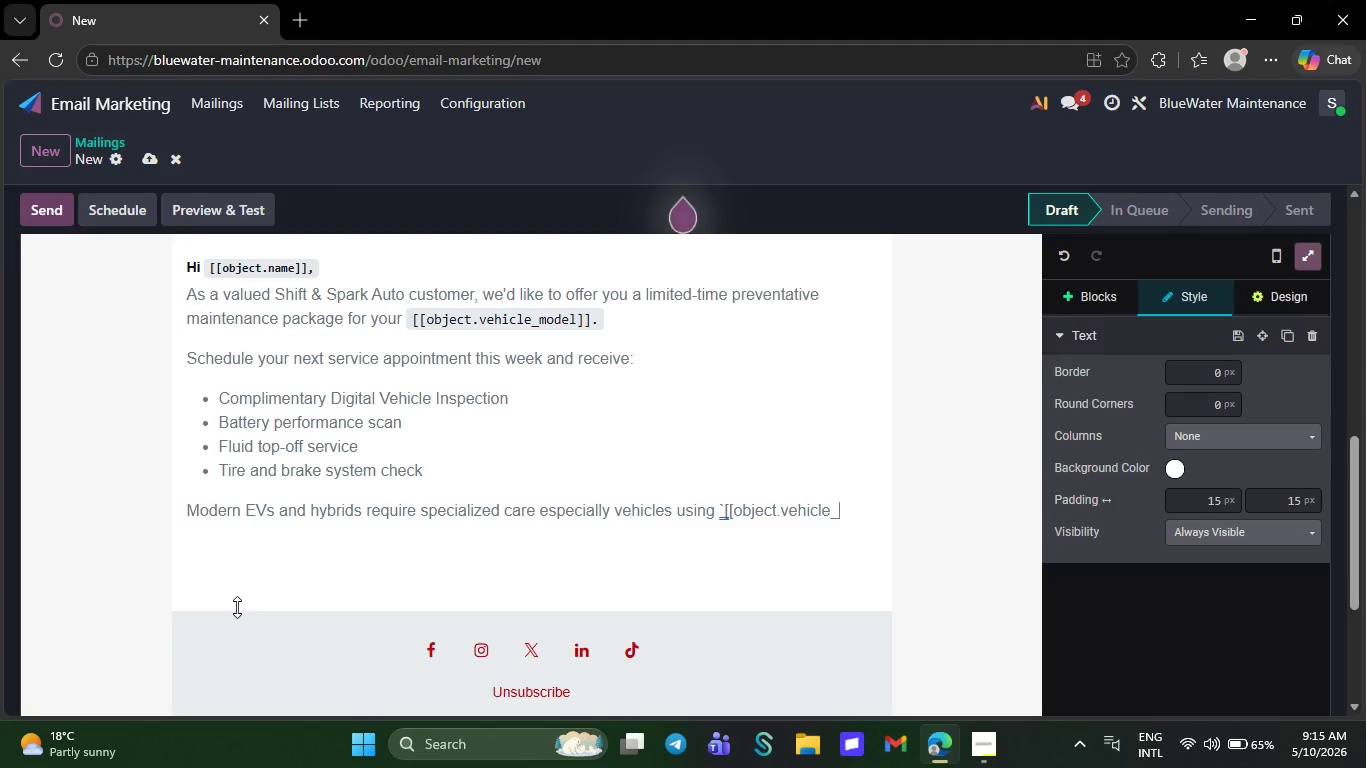 
type(model]])
 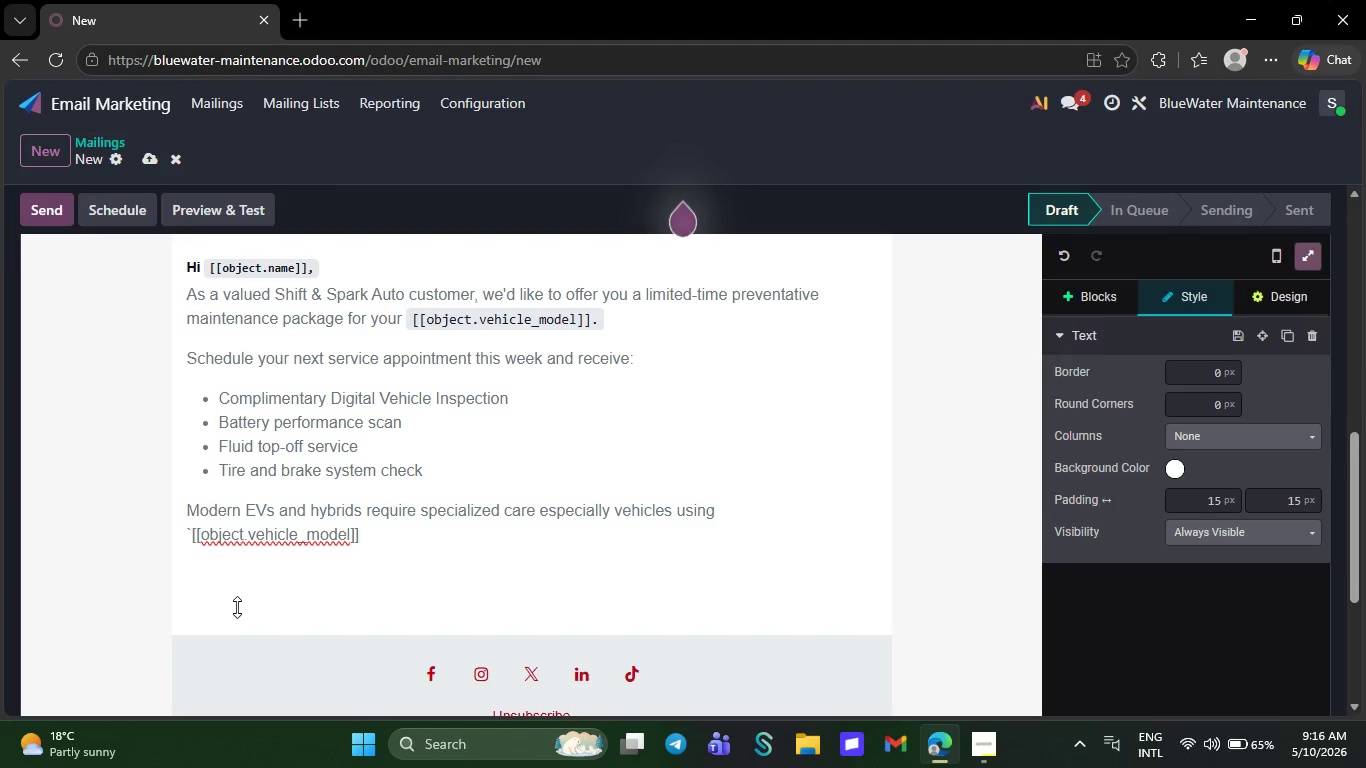 
key(Period)
 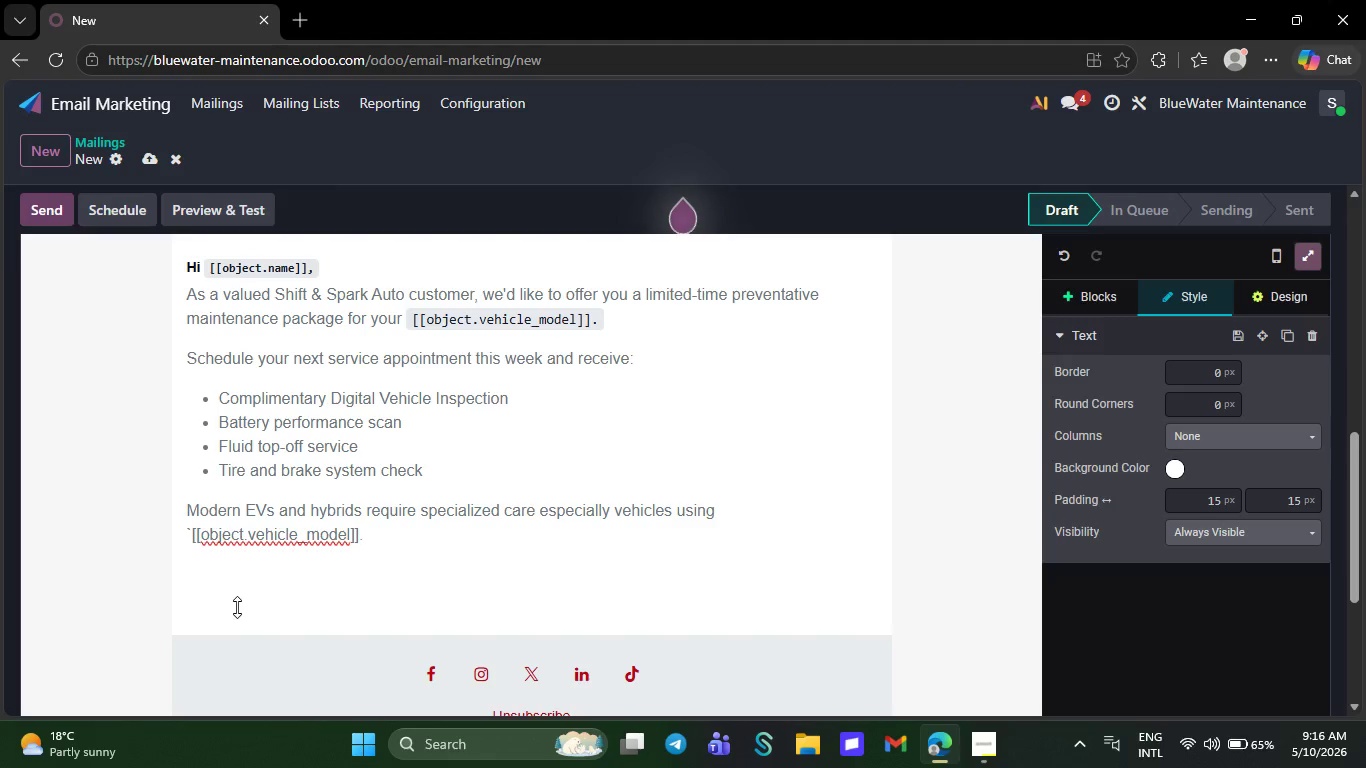 
key(Backquote)
 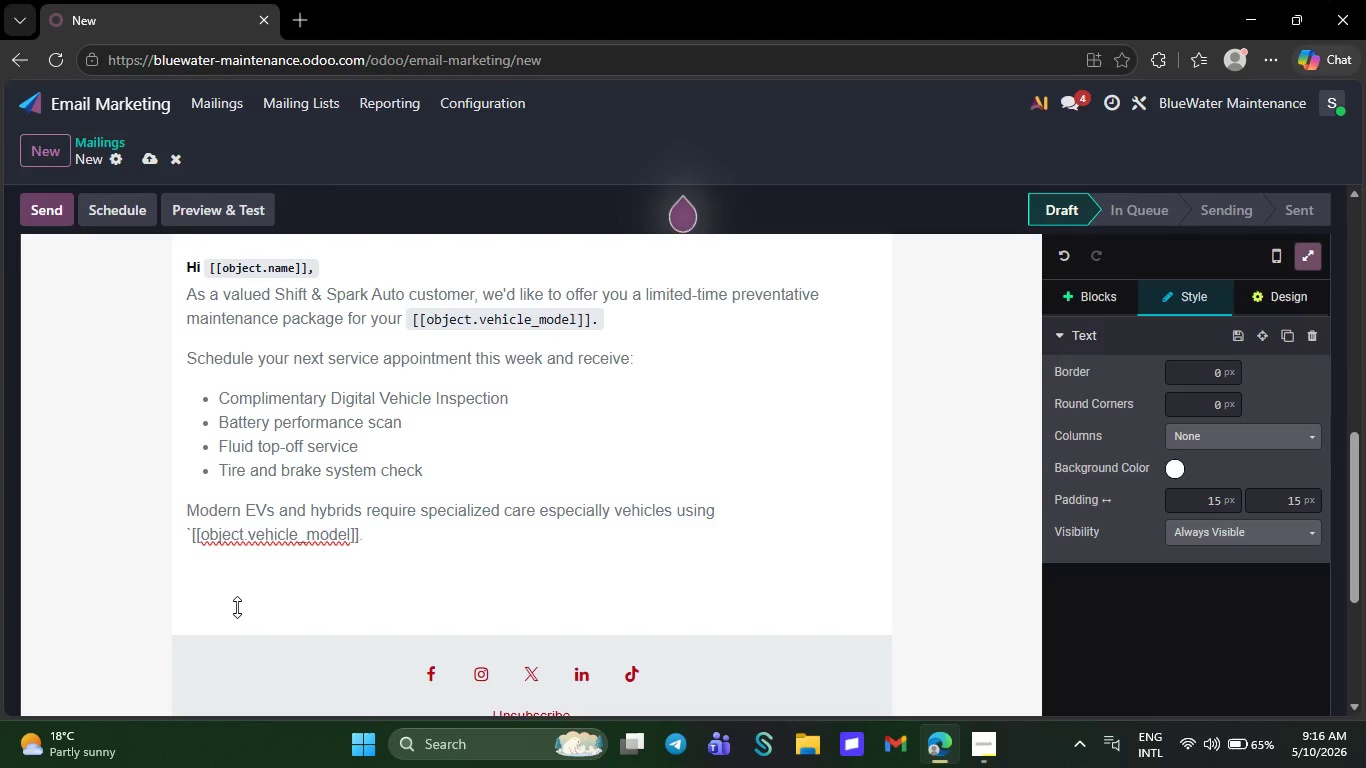 
key(Space)
 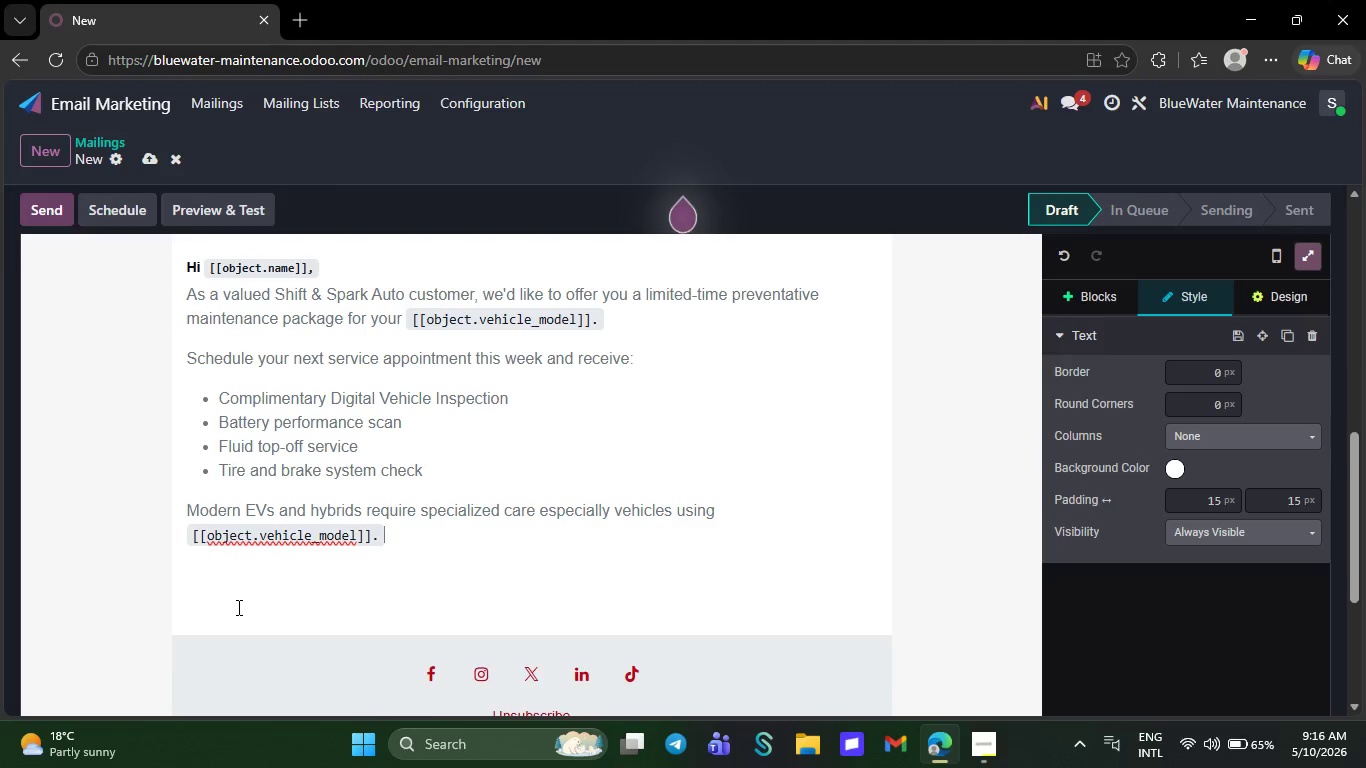 
key(NumpadEnter)
 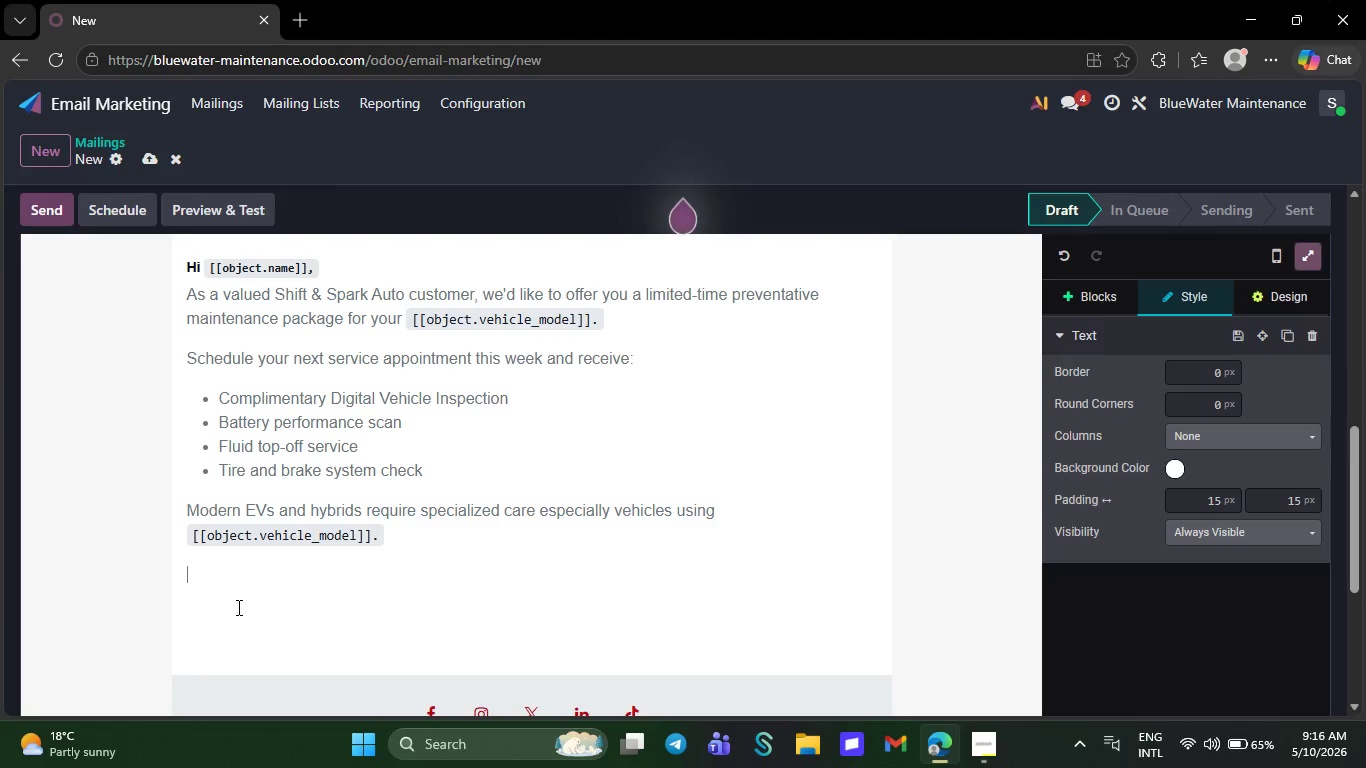 
wait(10.02)
 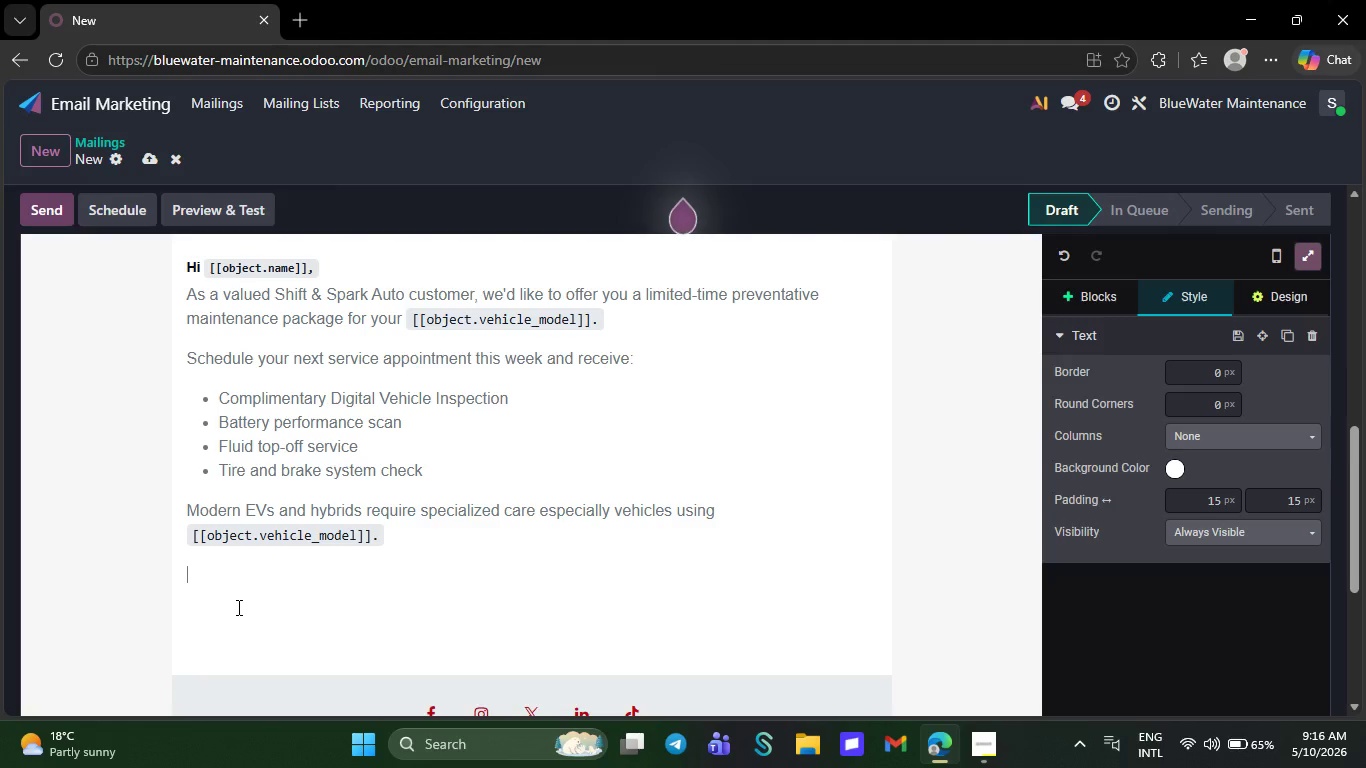 
double_click([286, 534])
 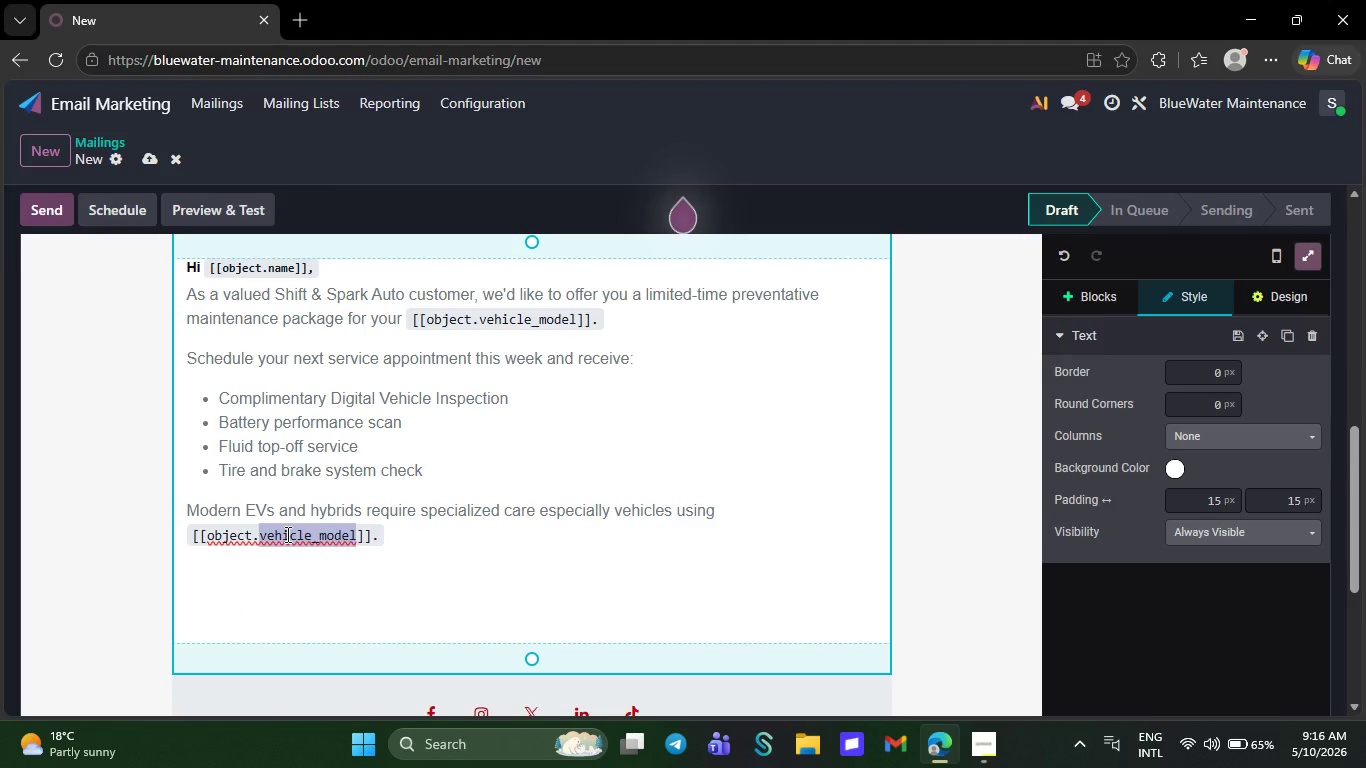 
double_click([286, 534])
 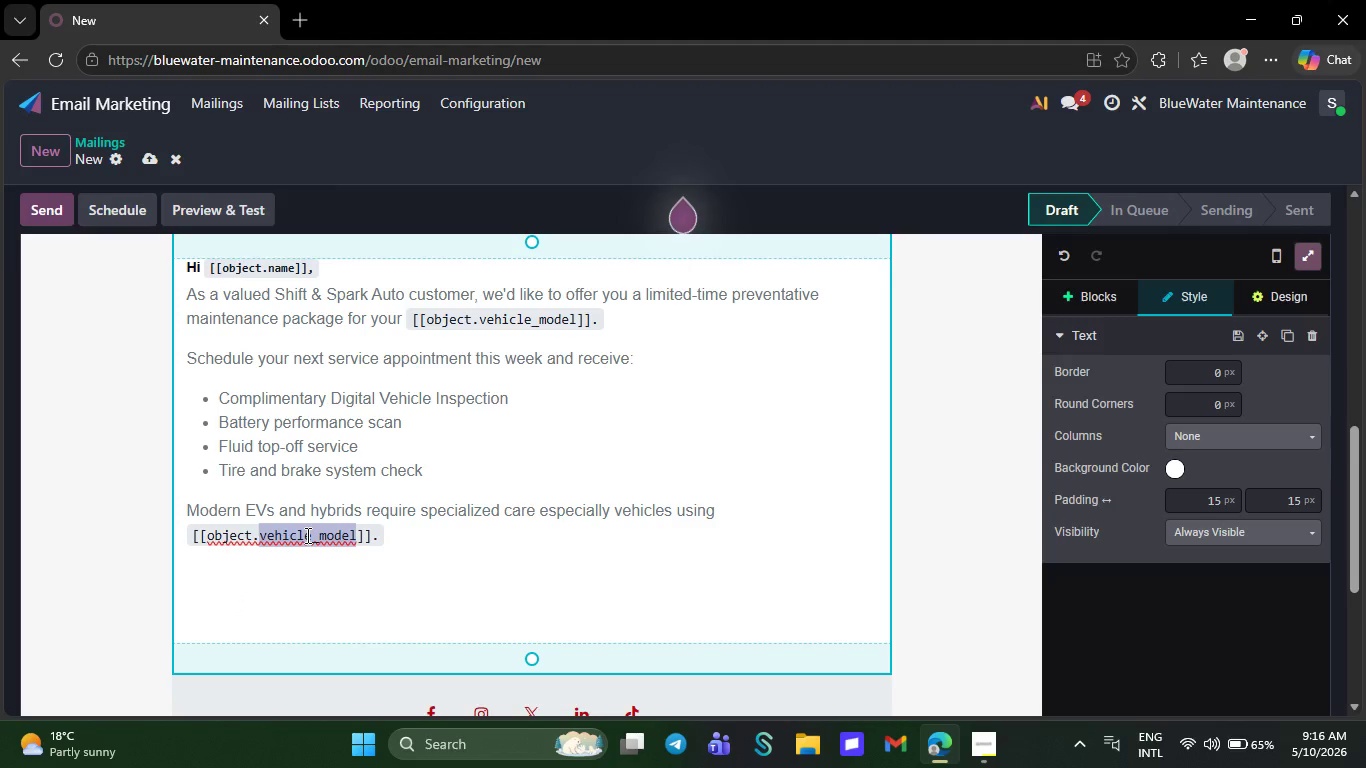 
left_click([306, 535])
 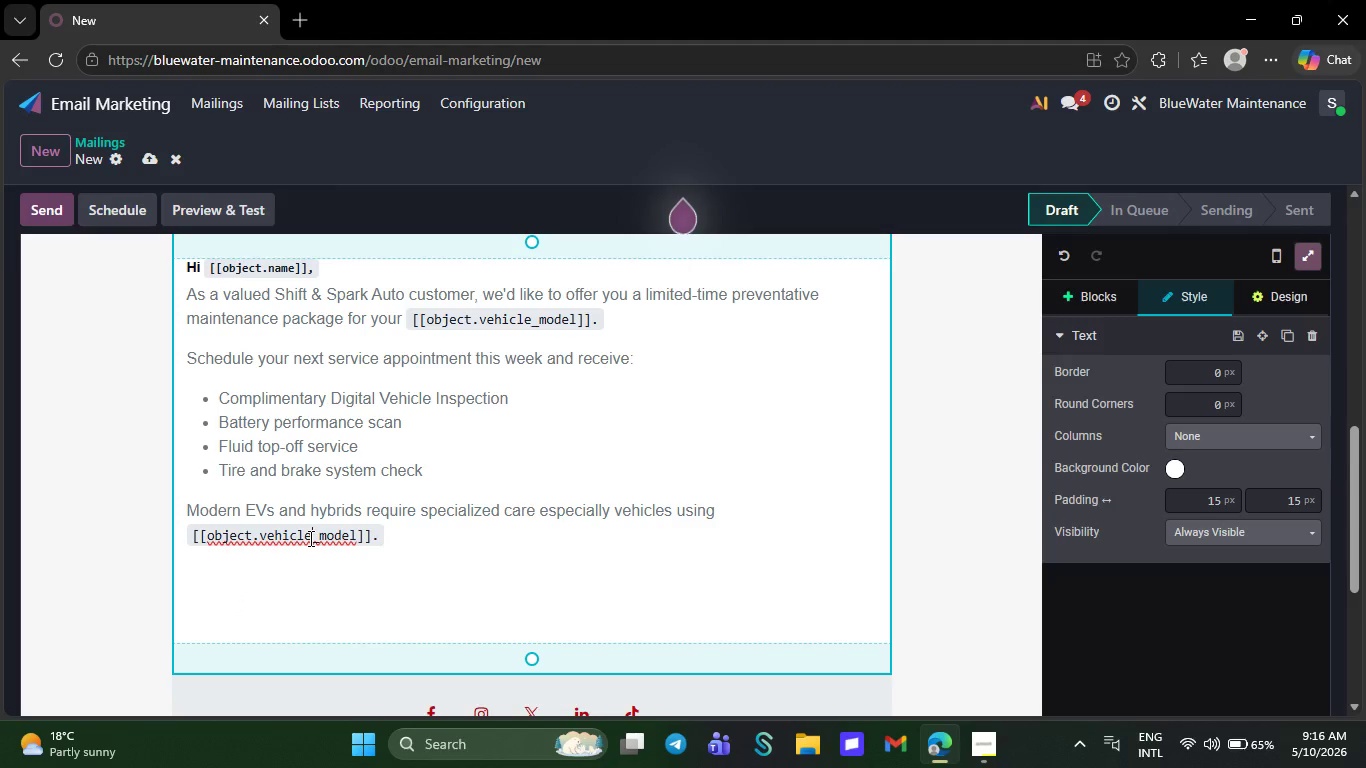 
left_click([309, 538])
 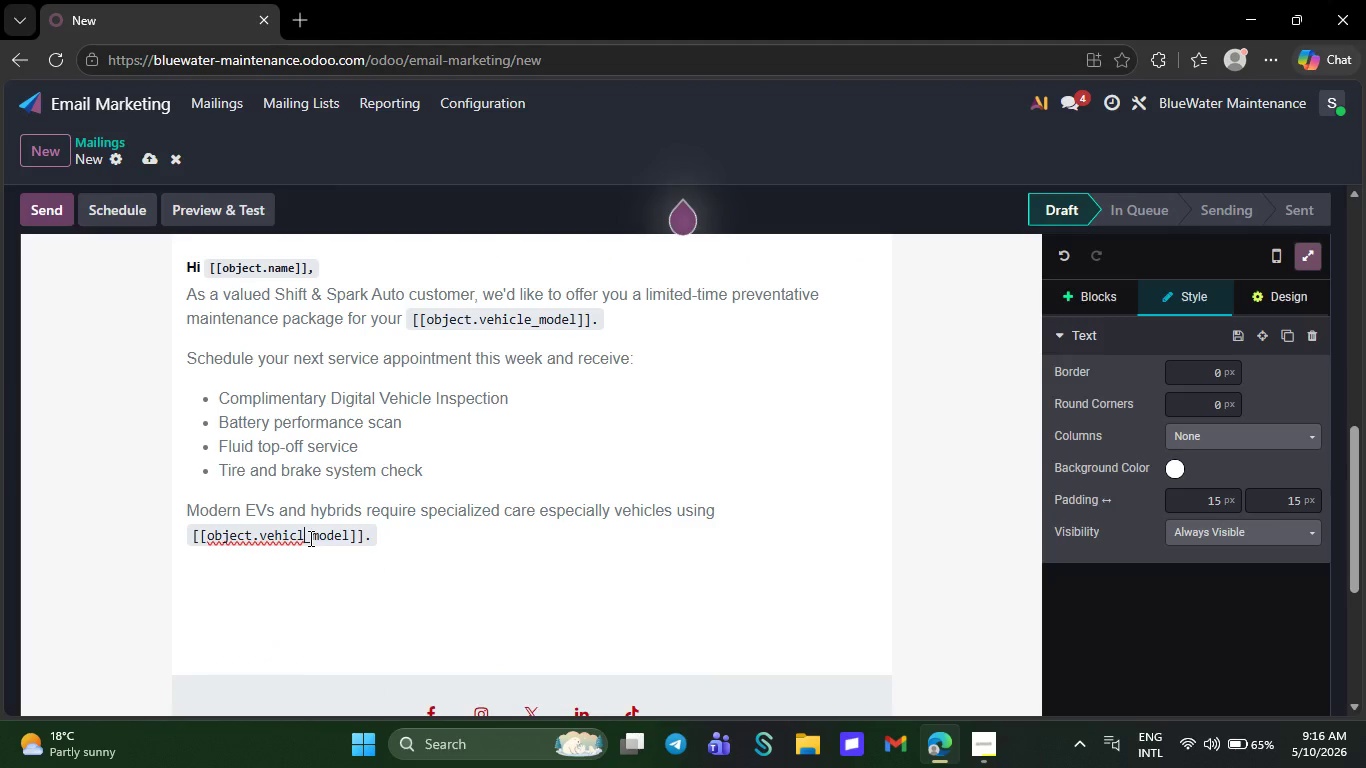 
key(Backspace)
key(Backspace)
key(Backspace)
key(Backspace)
key(Backspace)
key(Backspace)
key(Backspace)
type(primary)
 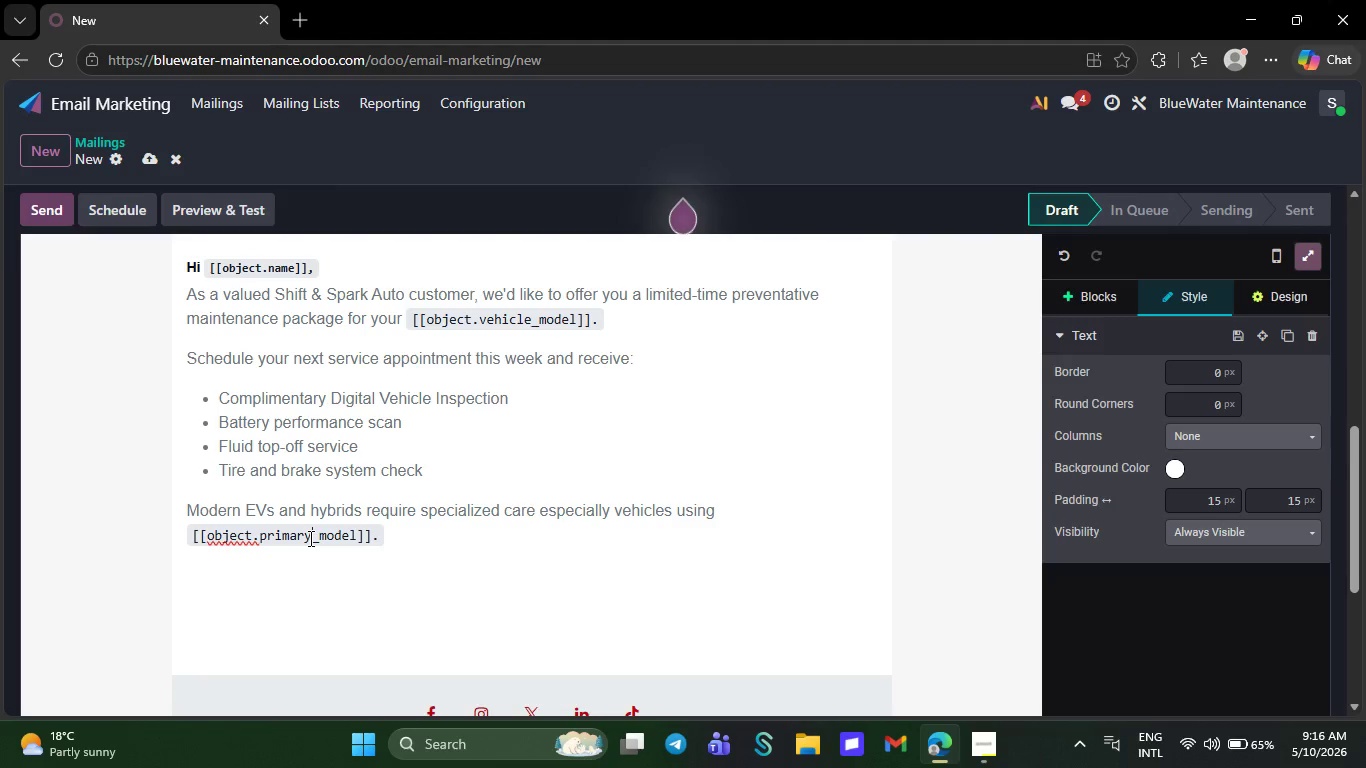 
wait(5.77)
 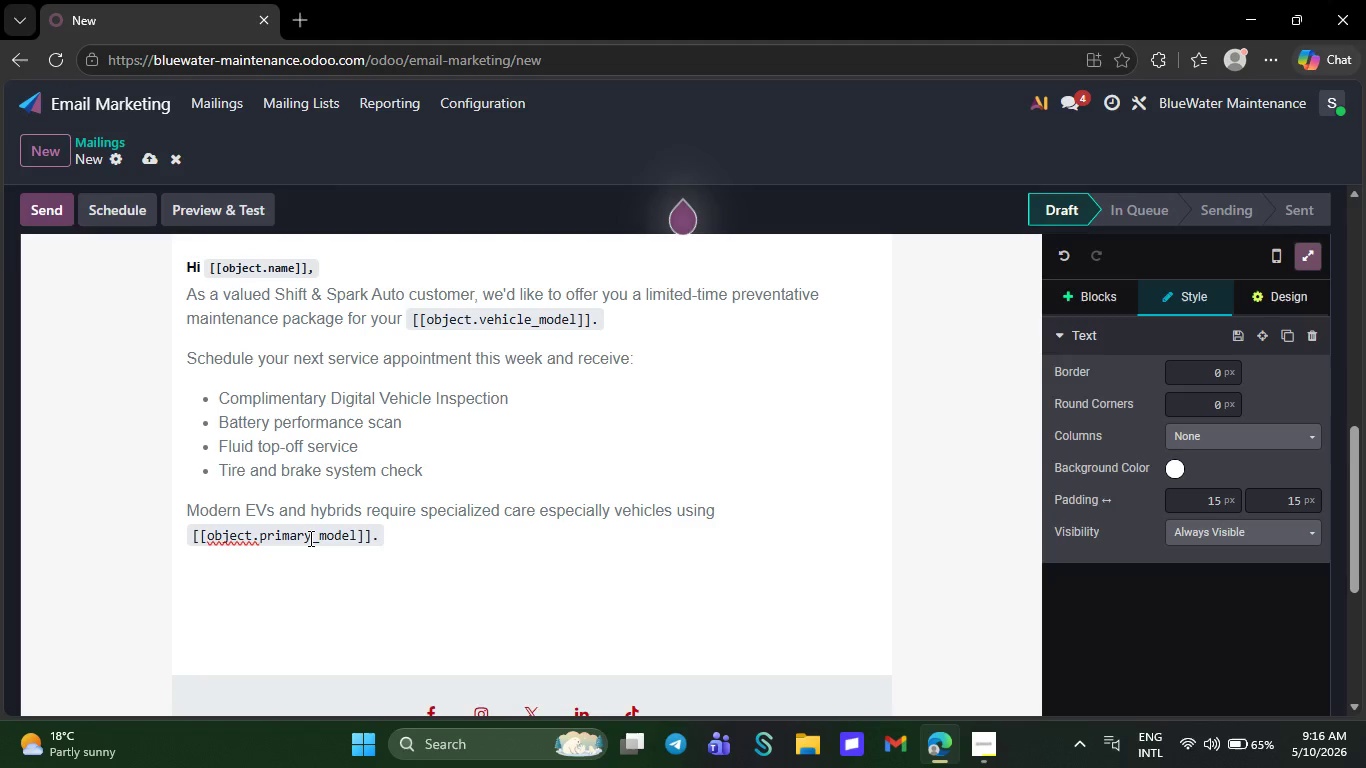 
key(ArrowRight)
 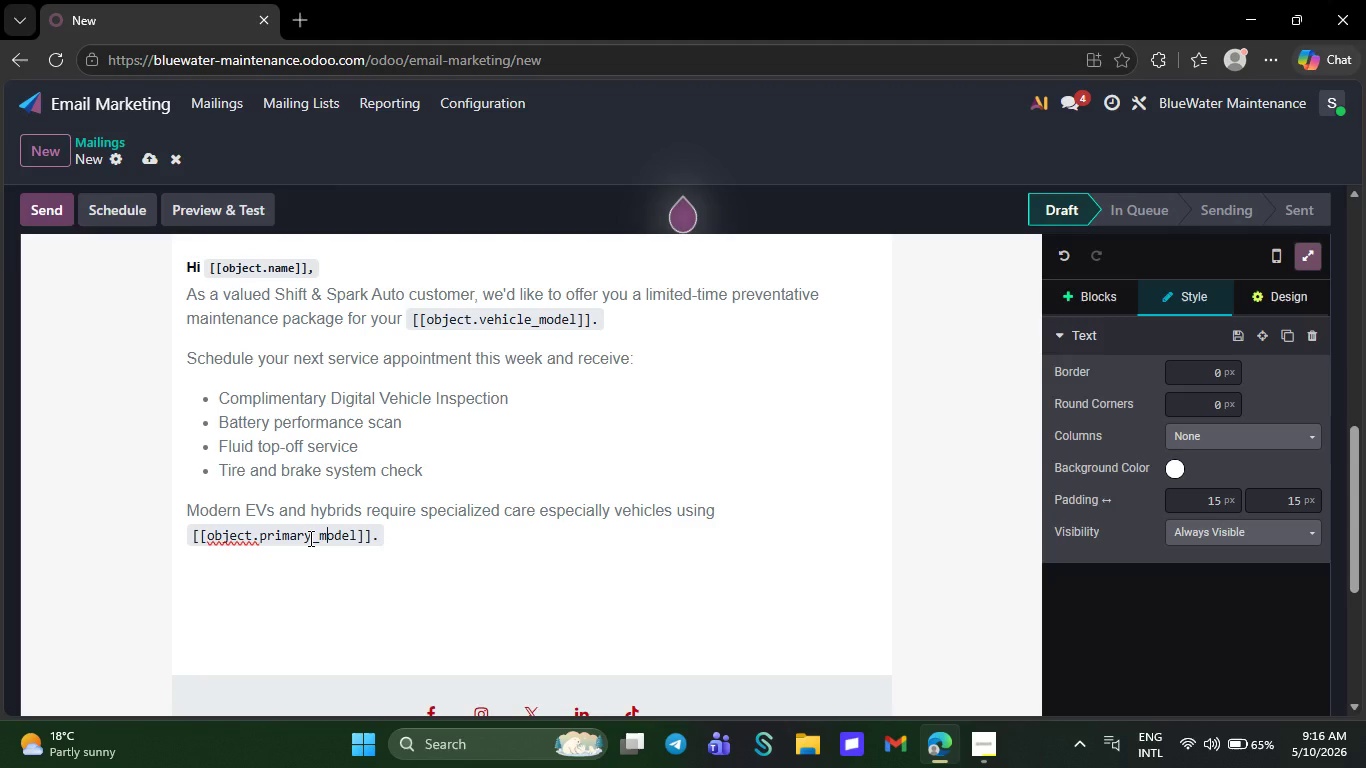 
key(ArrowRight)
 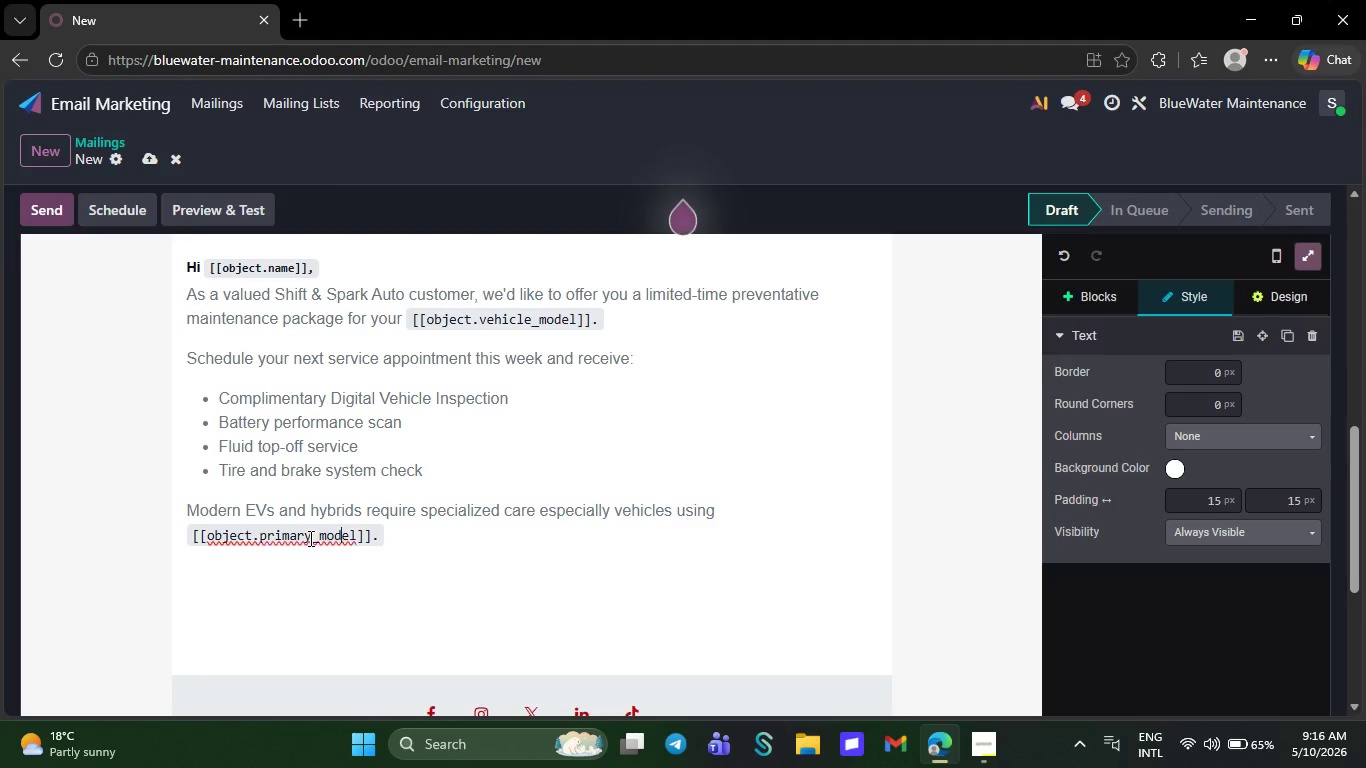 
key(ArrowRight)
 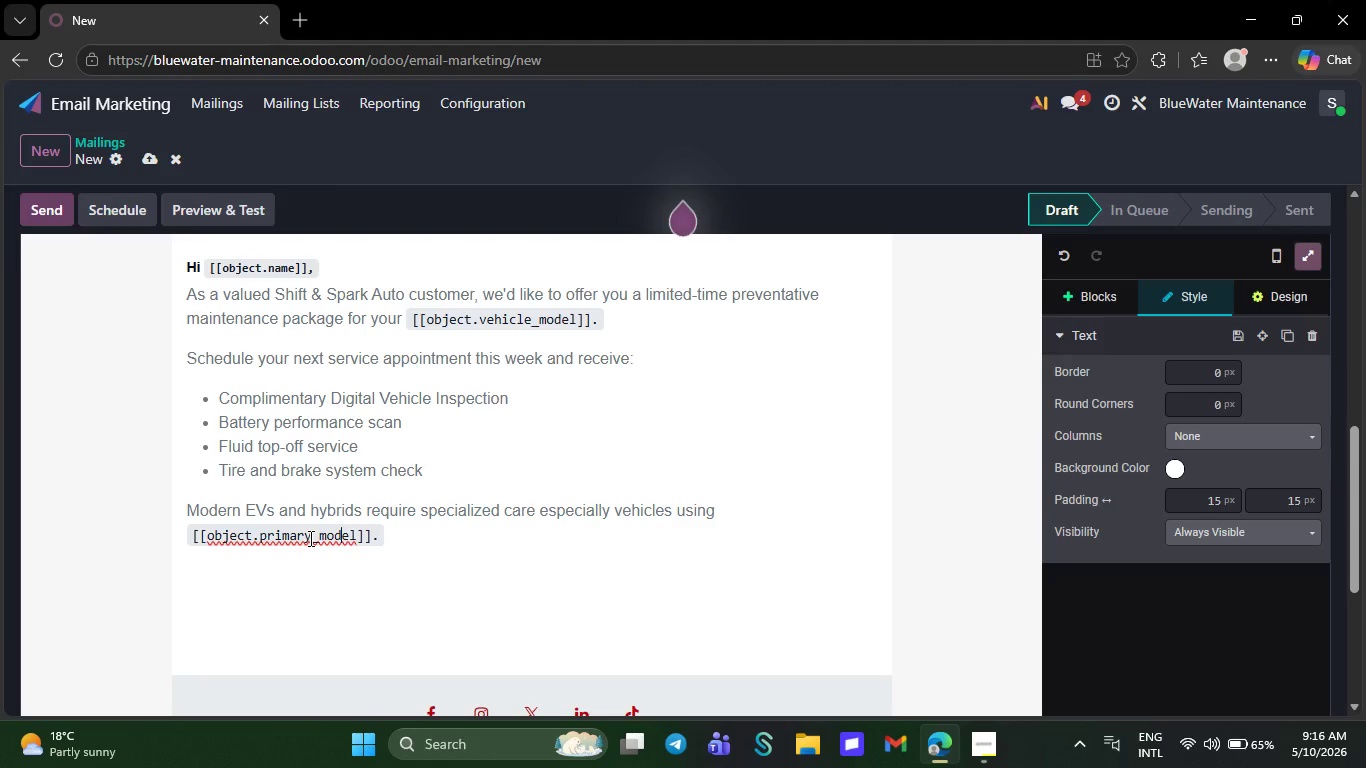 
key(ArrowRight)
 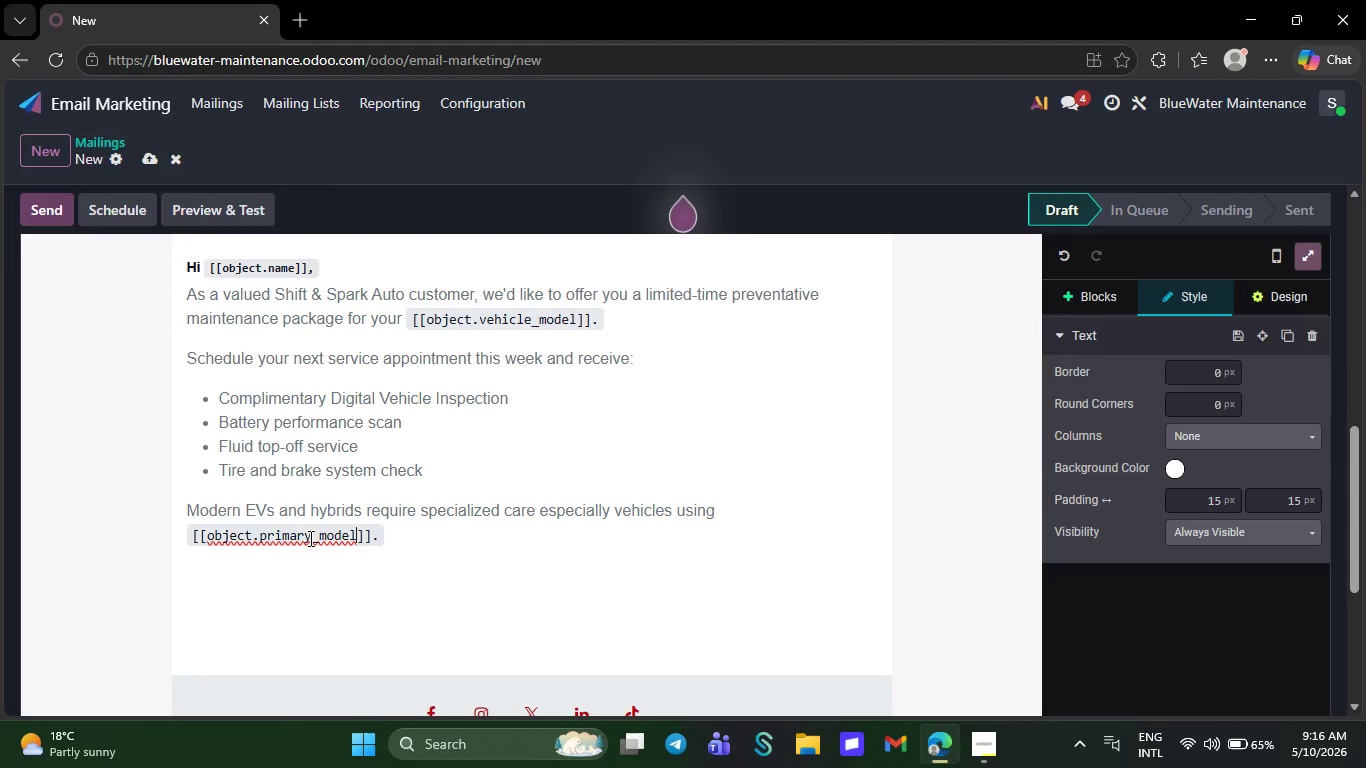 
key(ArrowRight)
 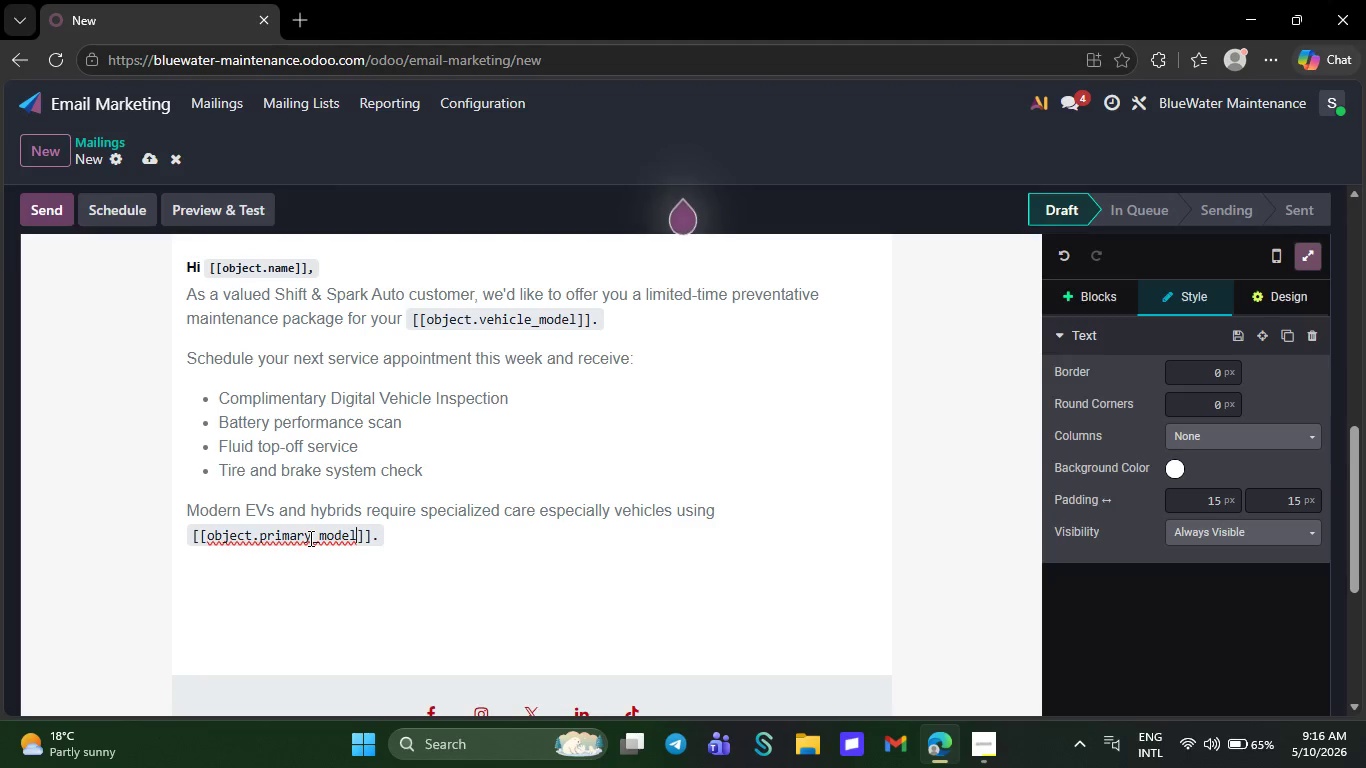 
key(ArrowRight)
 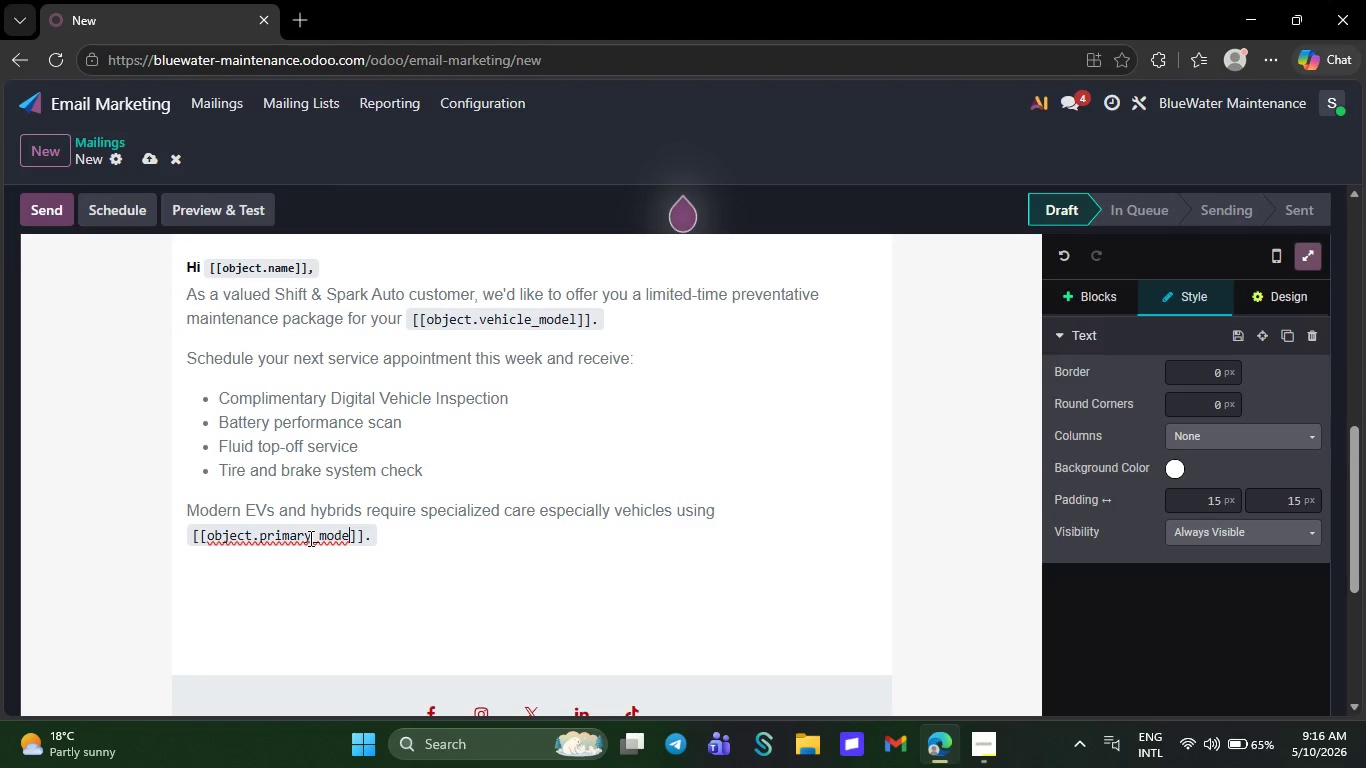 
key(Backspace)
key(Backspace)
key(Backspace)
key(Backspace)
key(Backspace)
type(battery)
 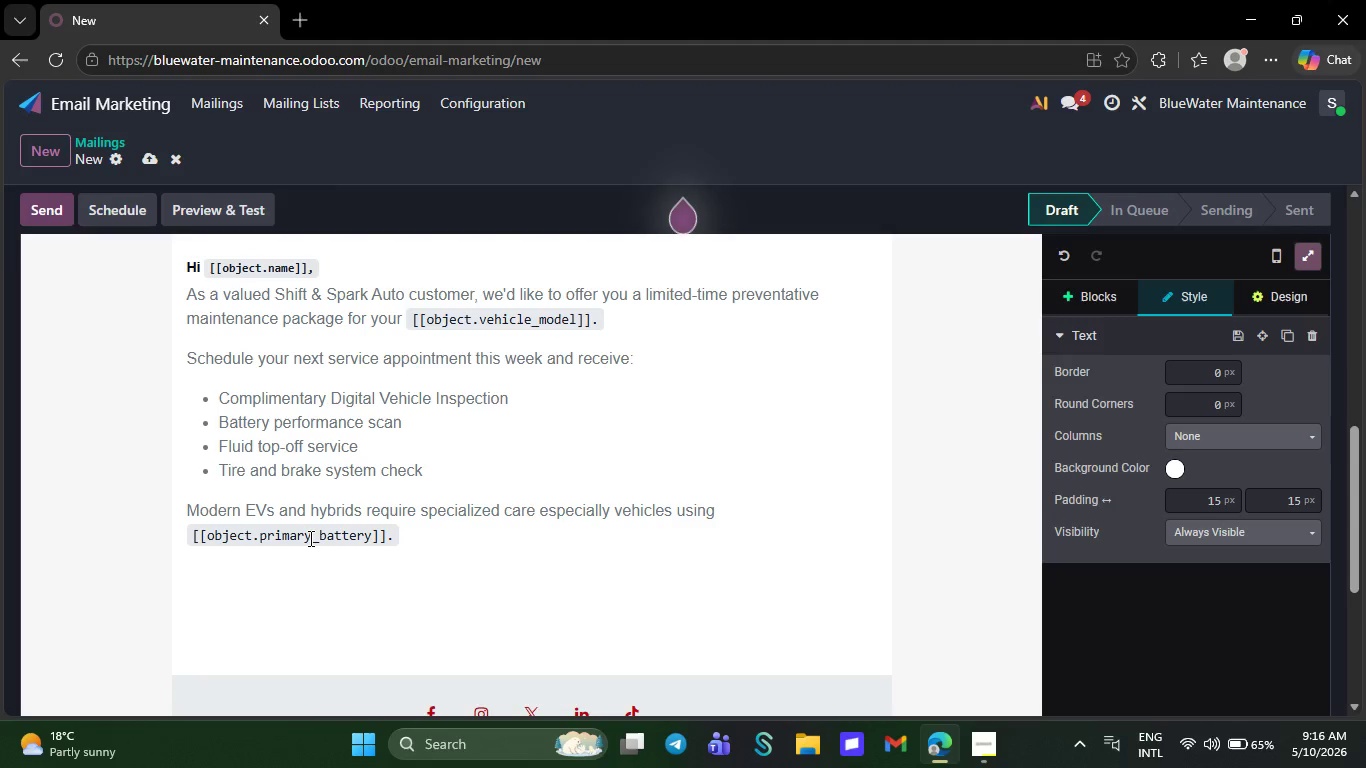 
type(_type)
 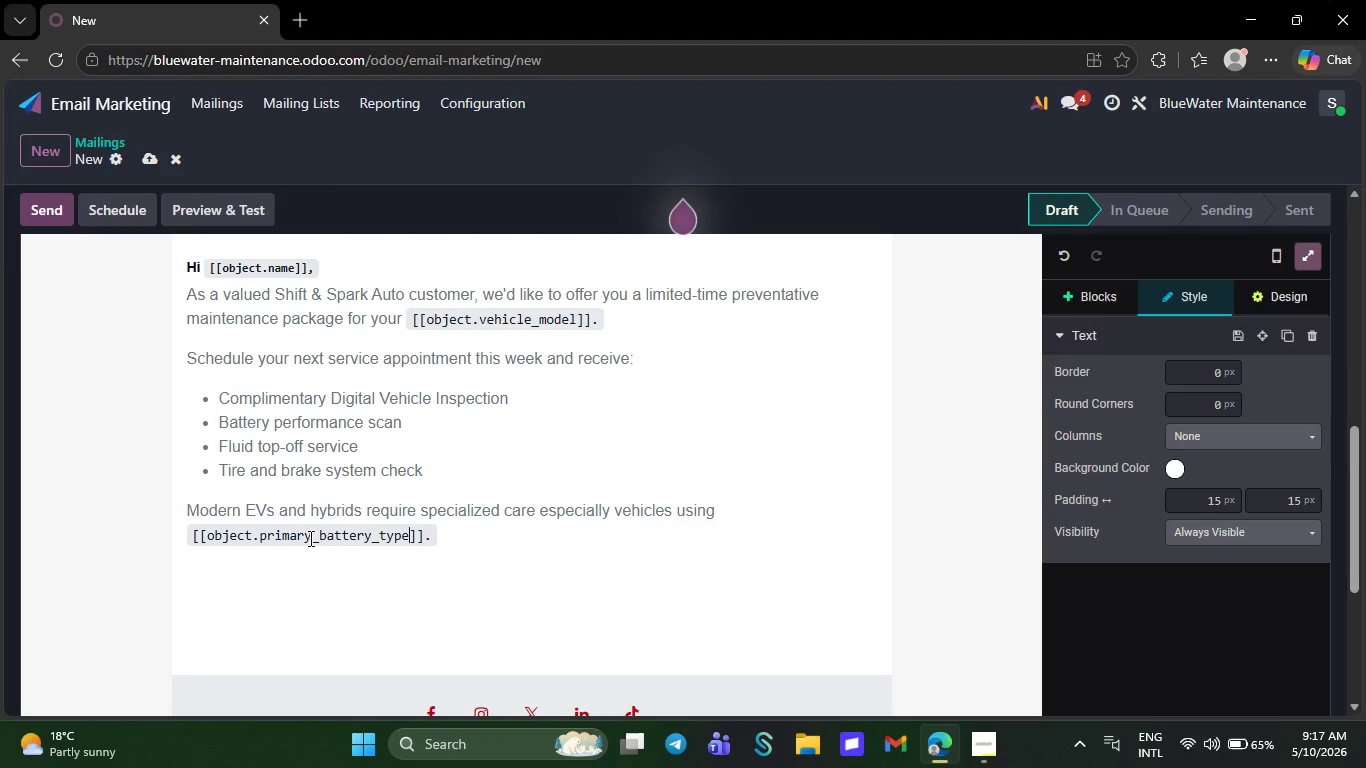 
key(ArrowRight)
 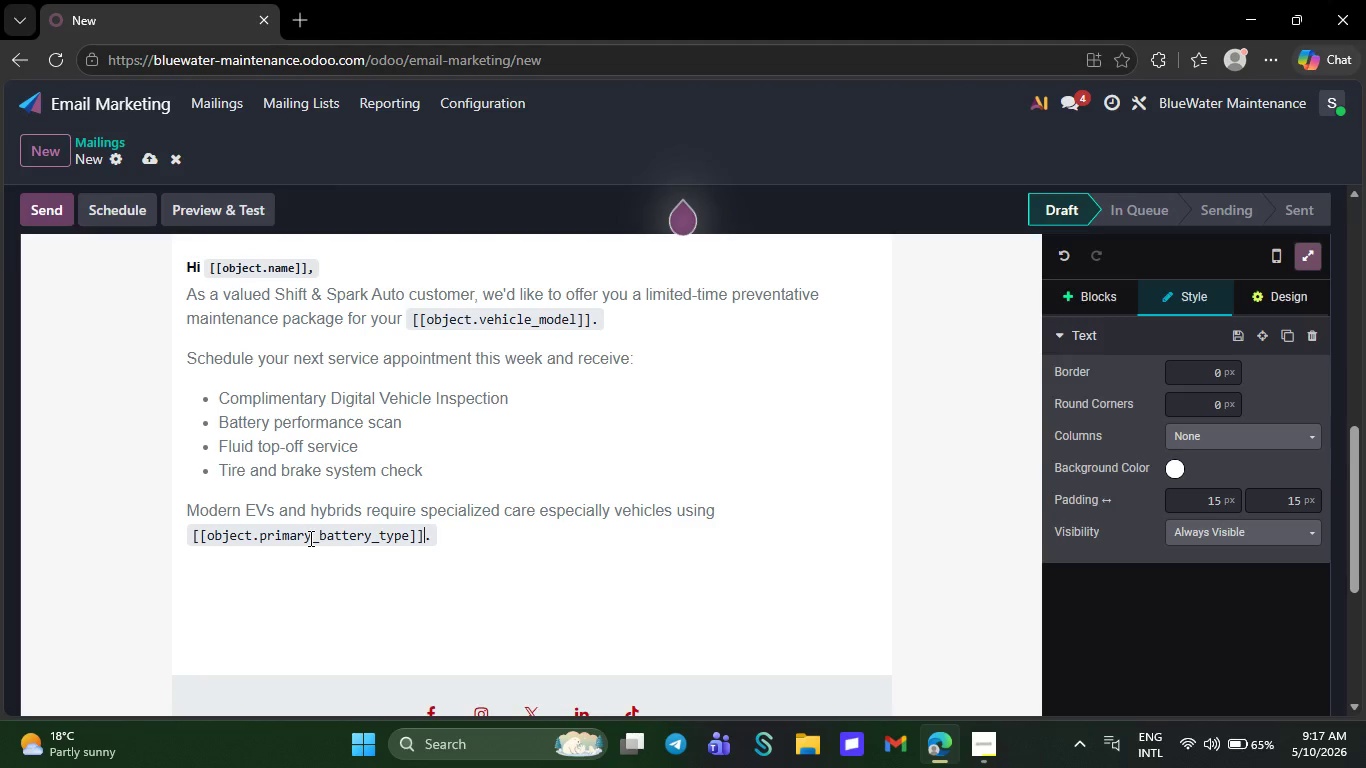 
key(ArrowRight)
 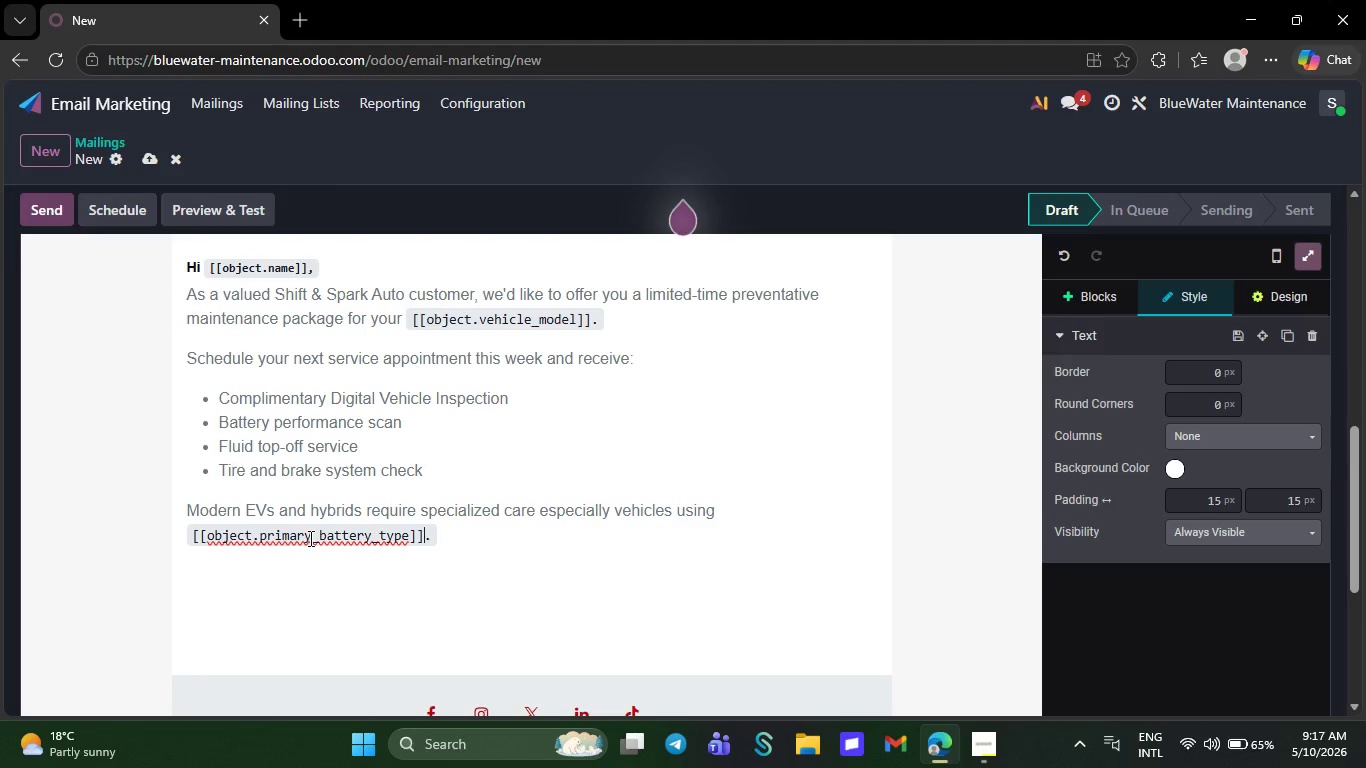 
key(ArrowRight)
 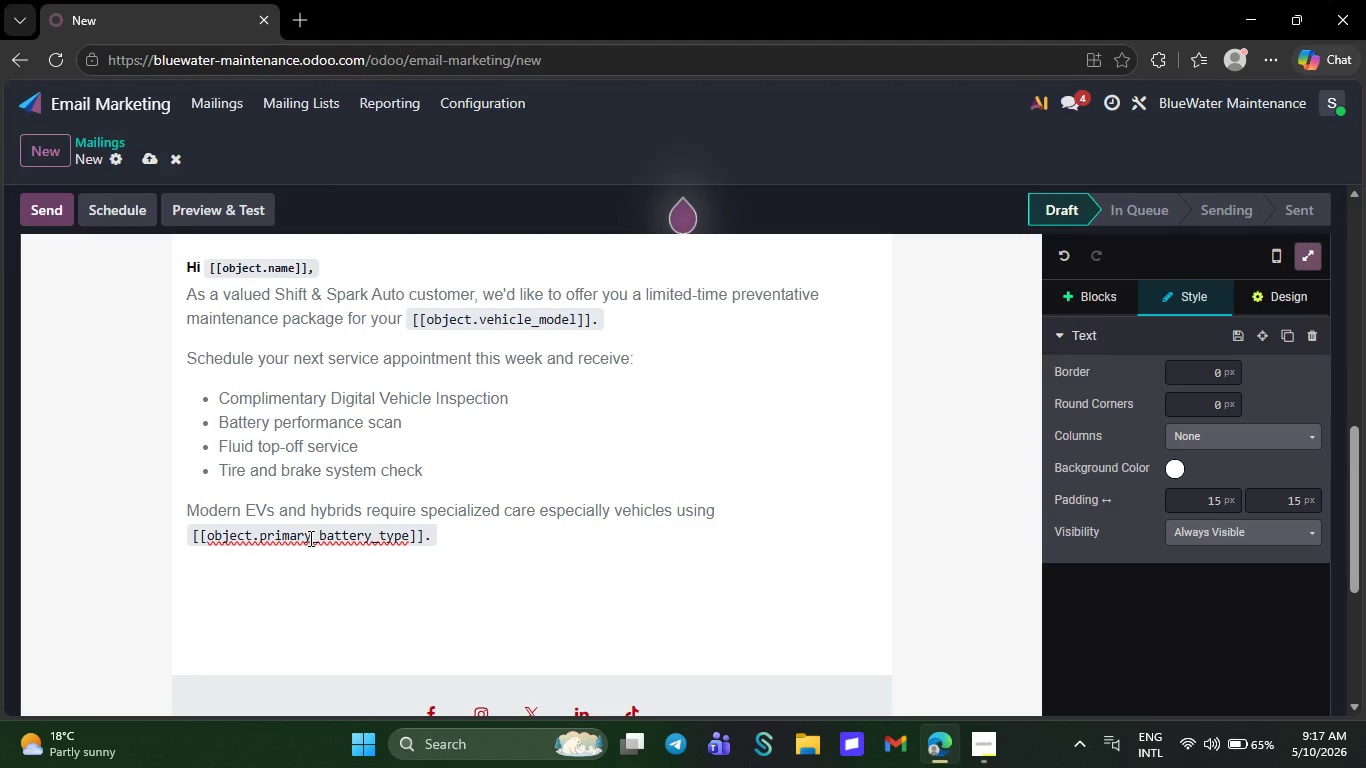 
key(Backspace)
 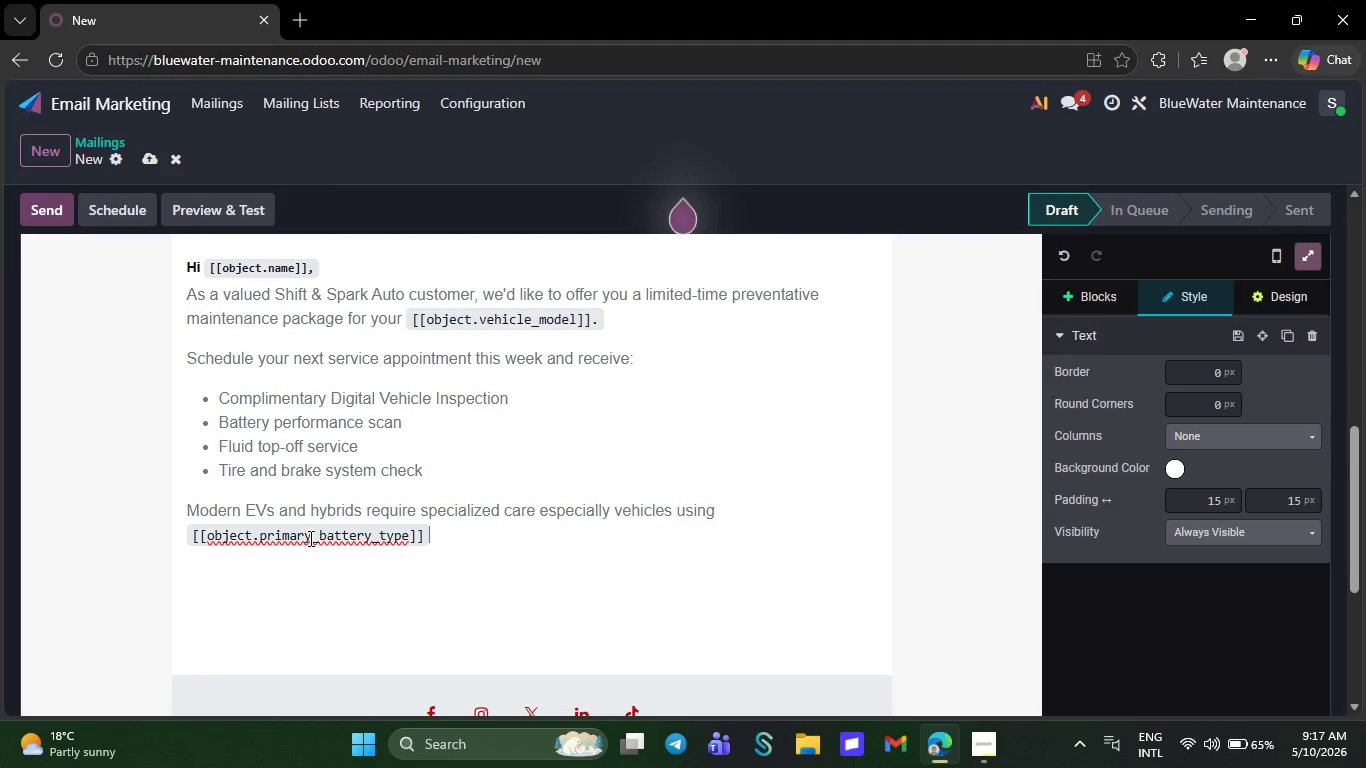 
key(ArrowRight)
 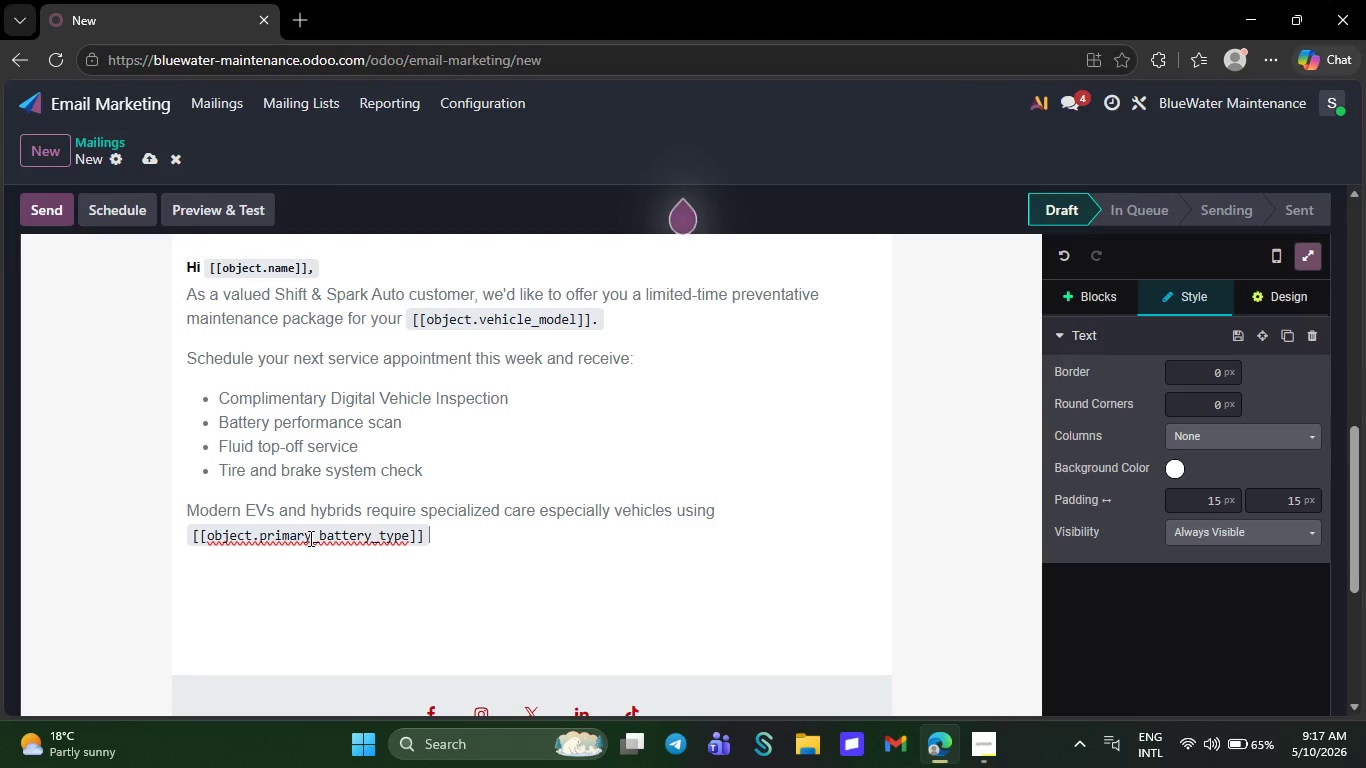 
type(battery systems.)
key(NumpadEnter)
type(This offer is available g)
key(Backspace)
type(for a)
 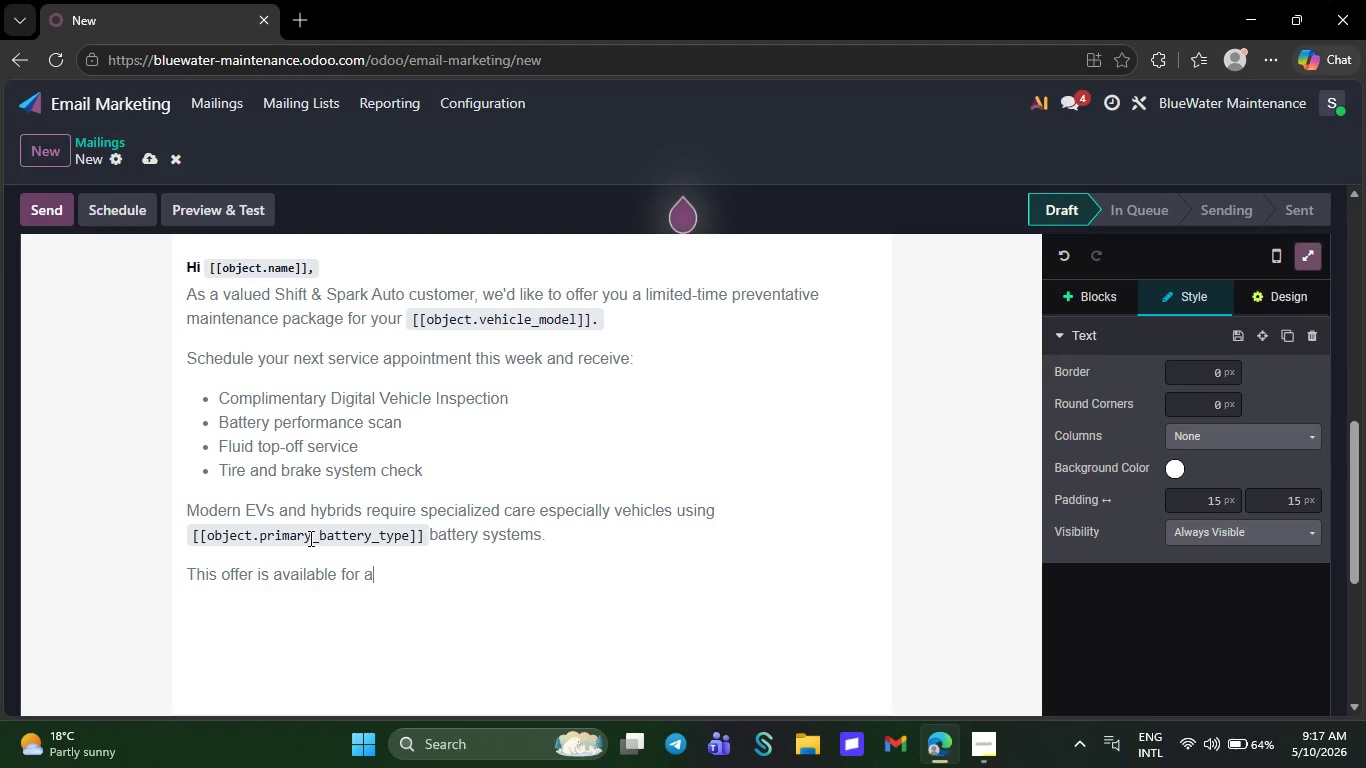 
type( limited time only.)
key(NumpadEnter)
type(Reserve your appointment now before scheduling fills uo)
key(Backspace)
type(p)
 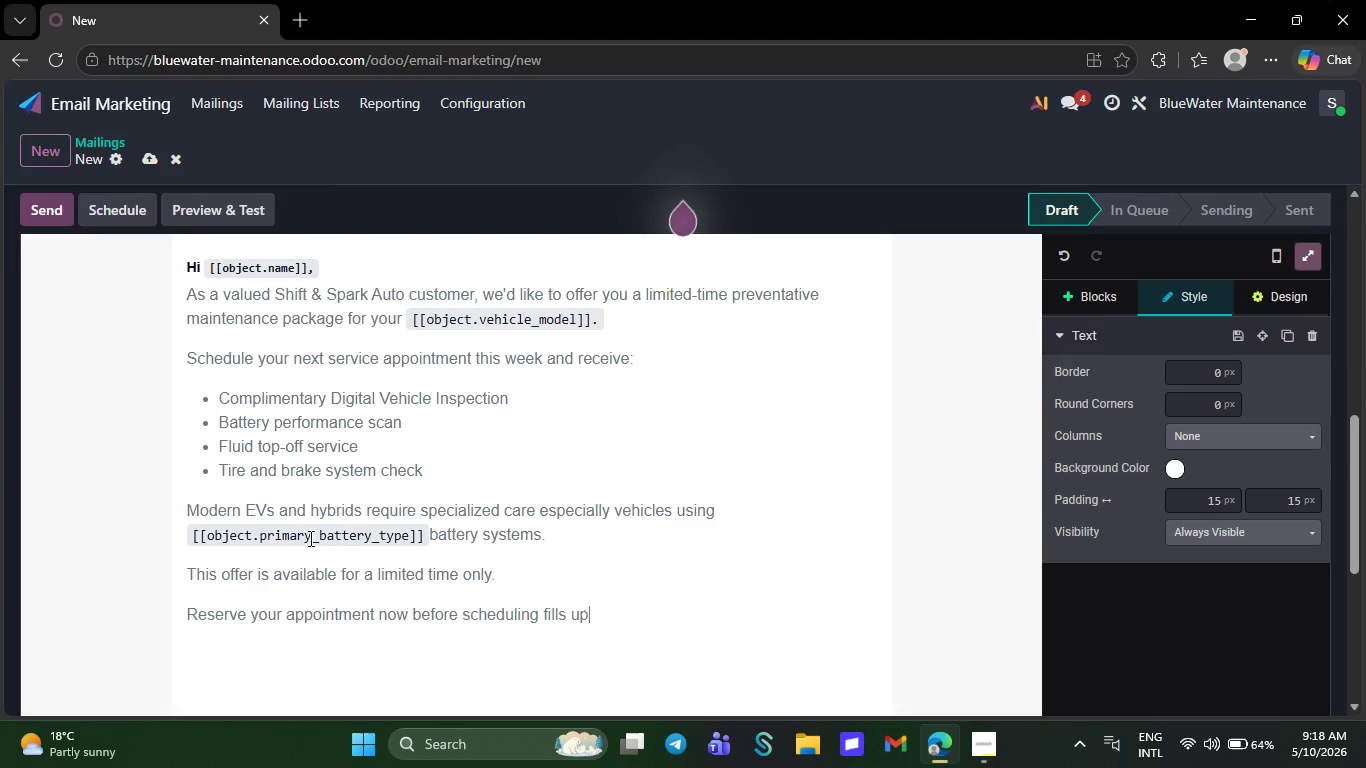 
key(Period)
 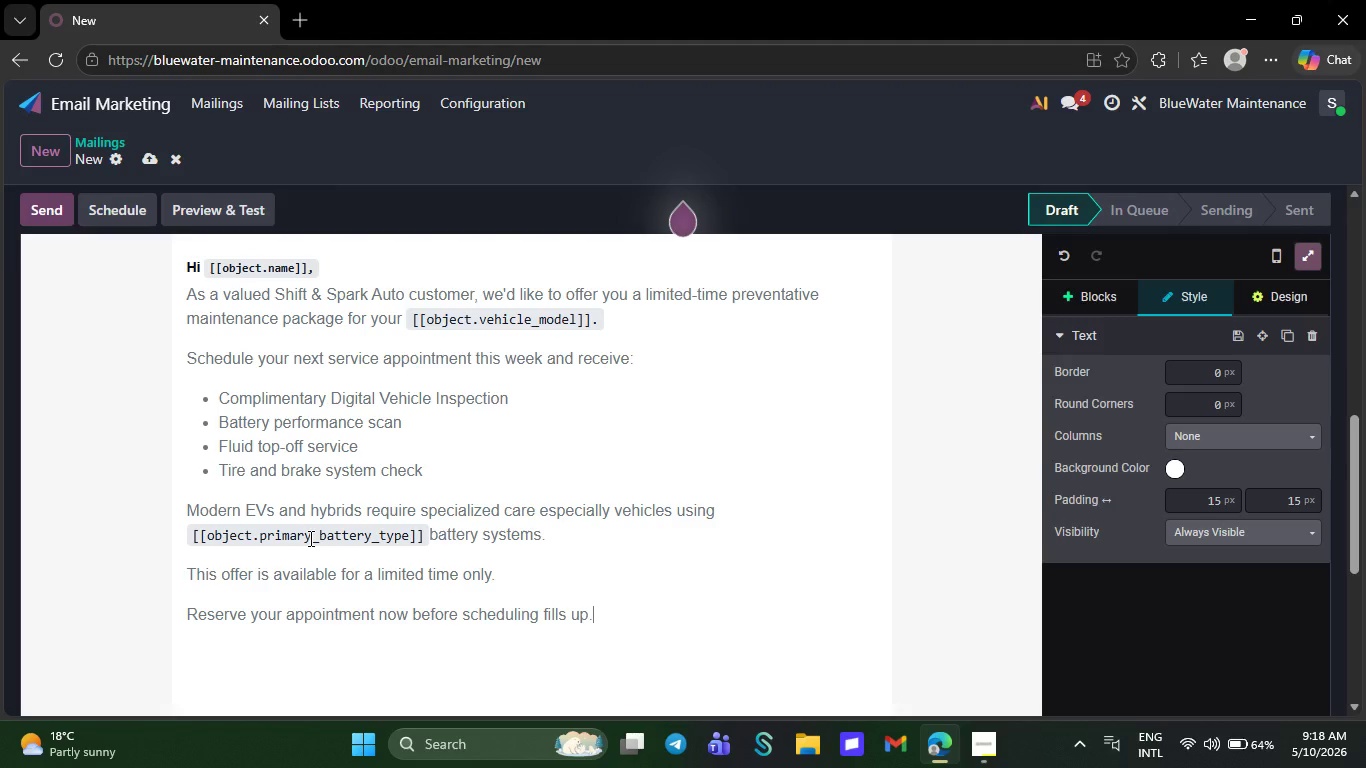 
key(NumpadEnter)
 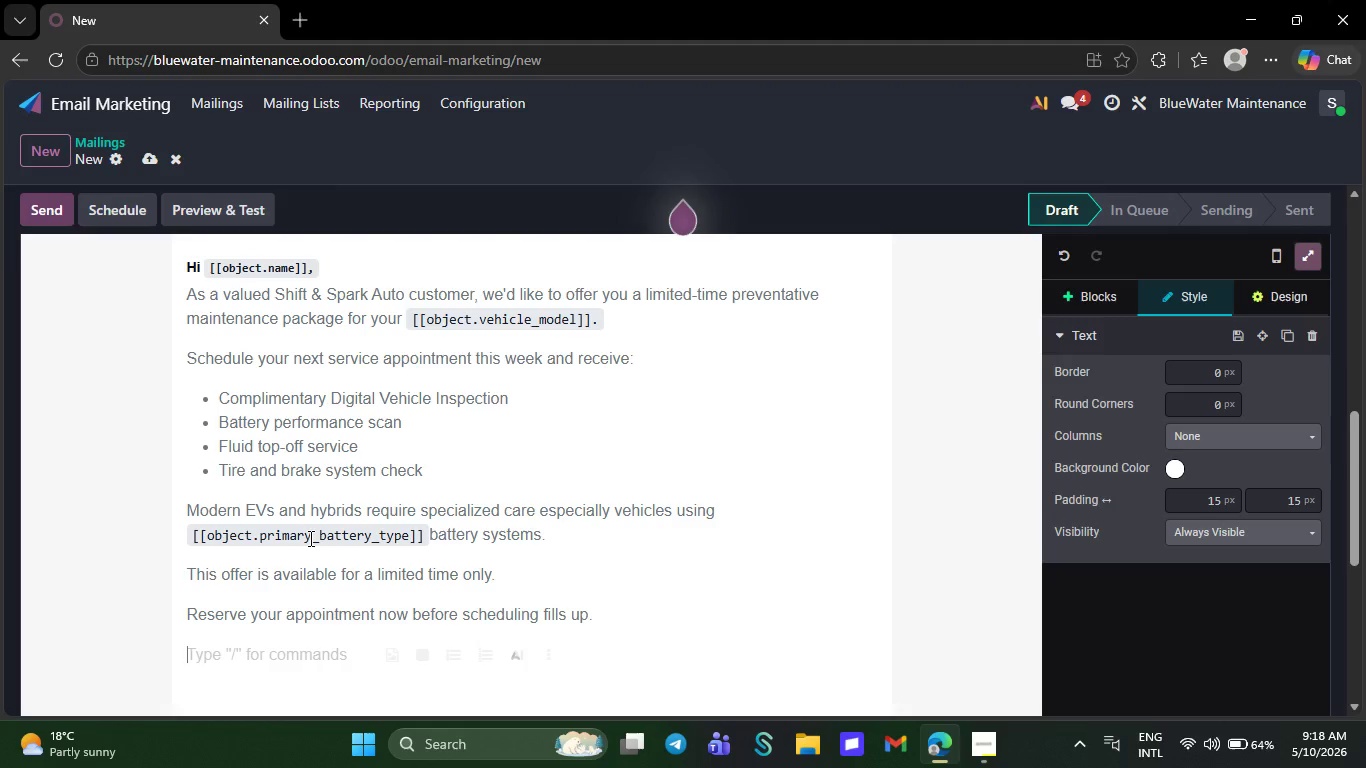 
key(CapsLock)
 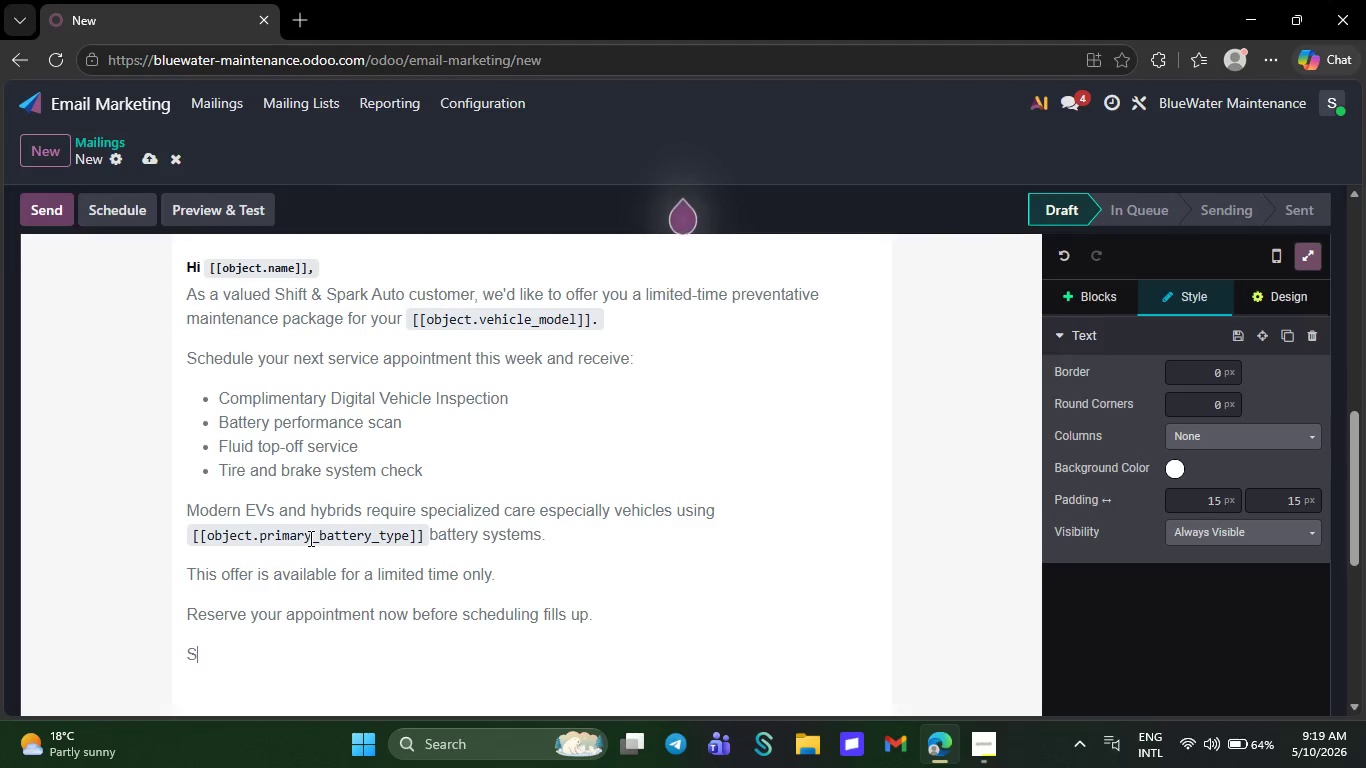 
key(S)
 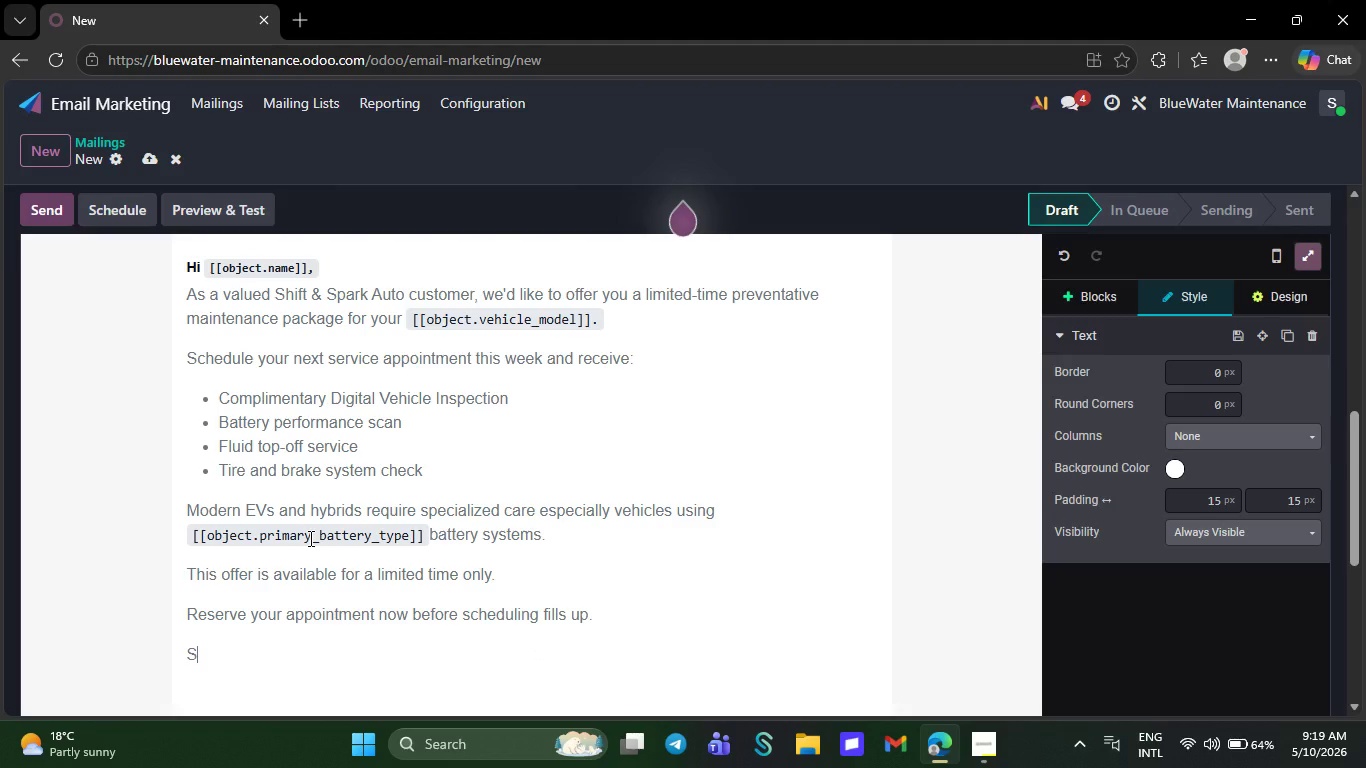 
key(CapsLock)
 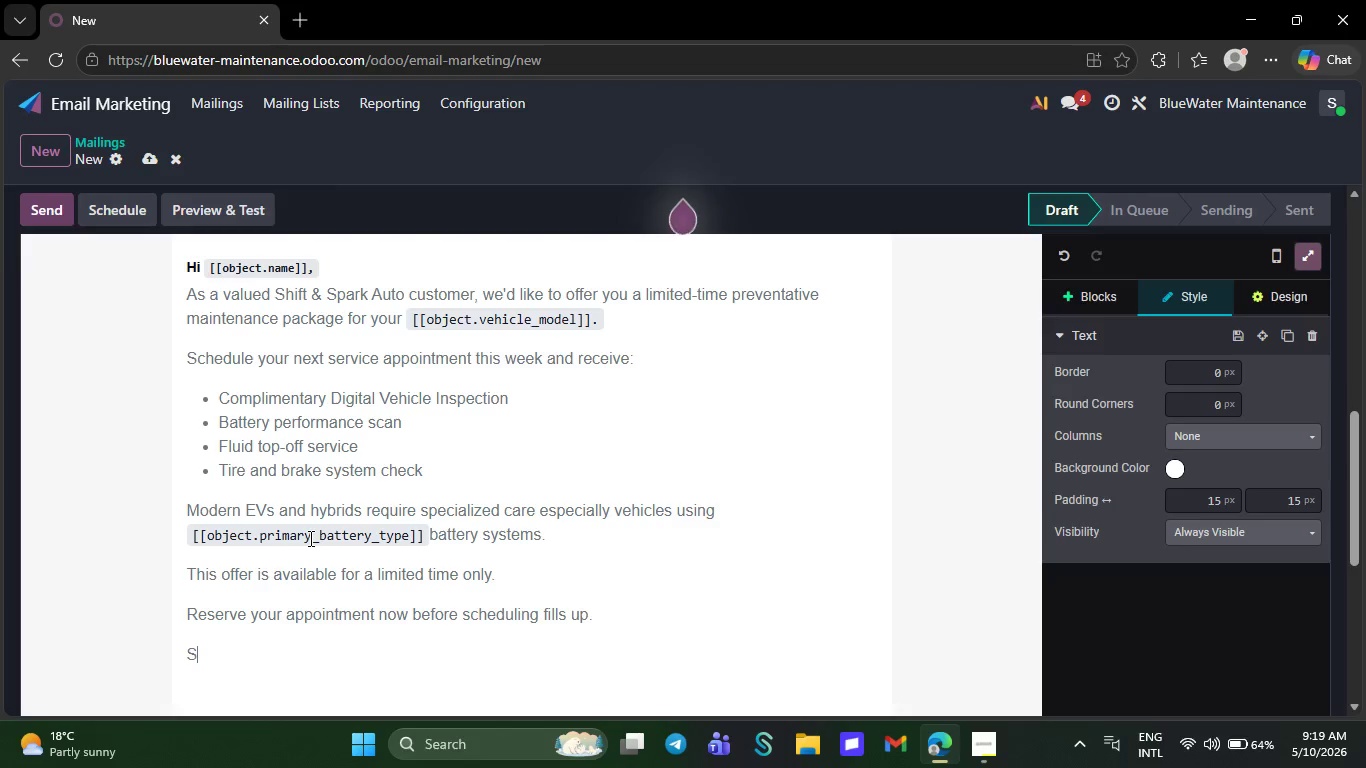 
wait(5.34)
 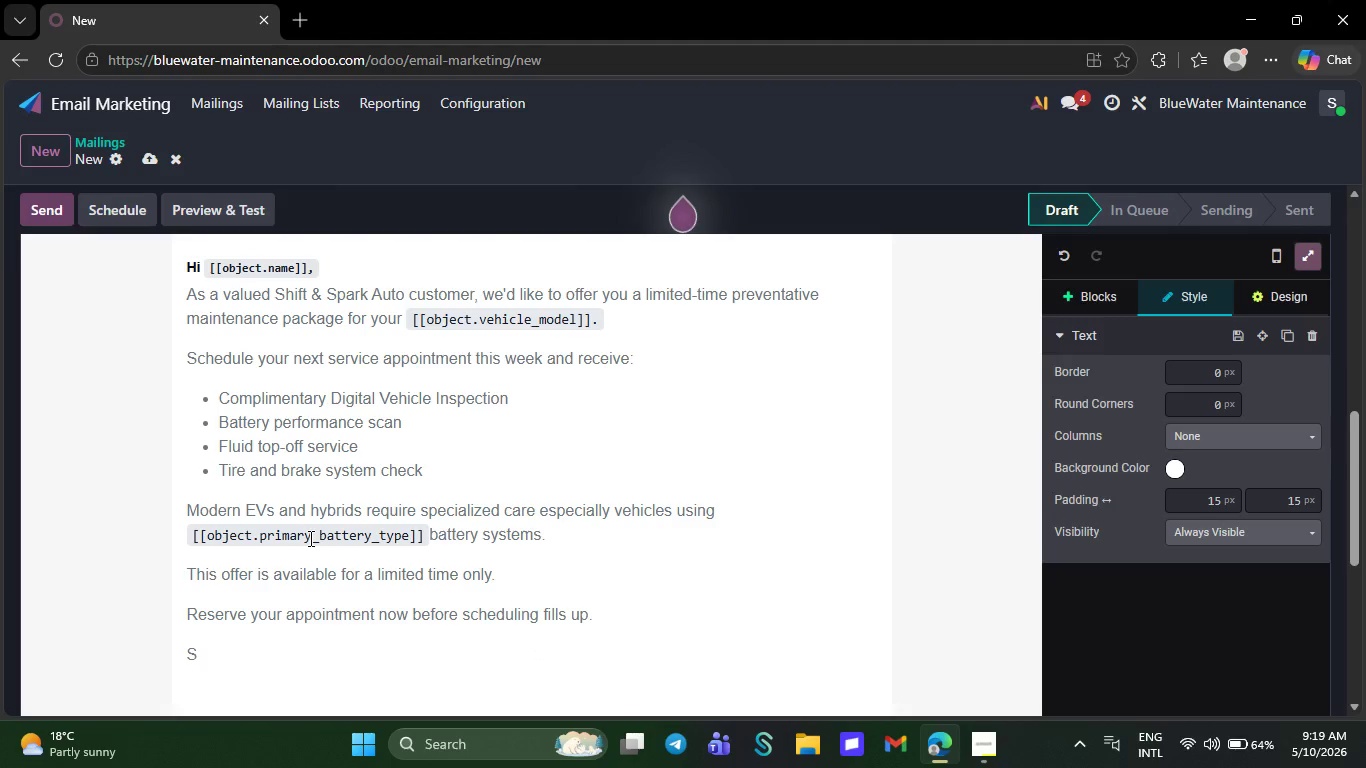 
type(hig)
key(Backspace)
type(ft &s)
 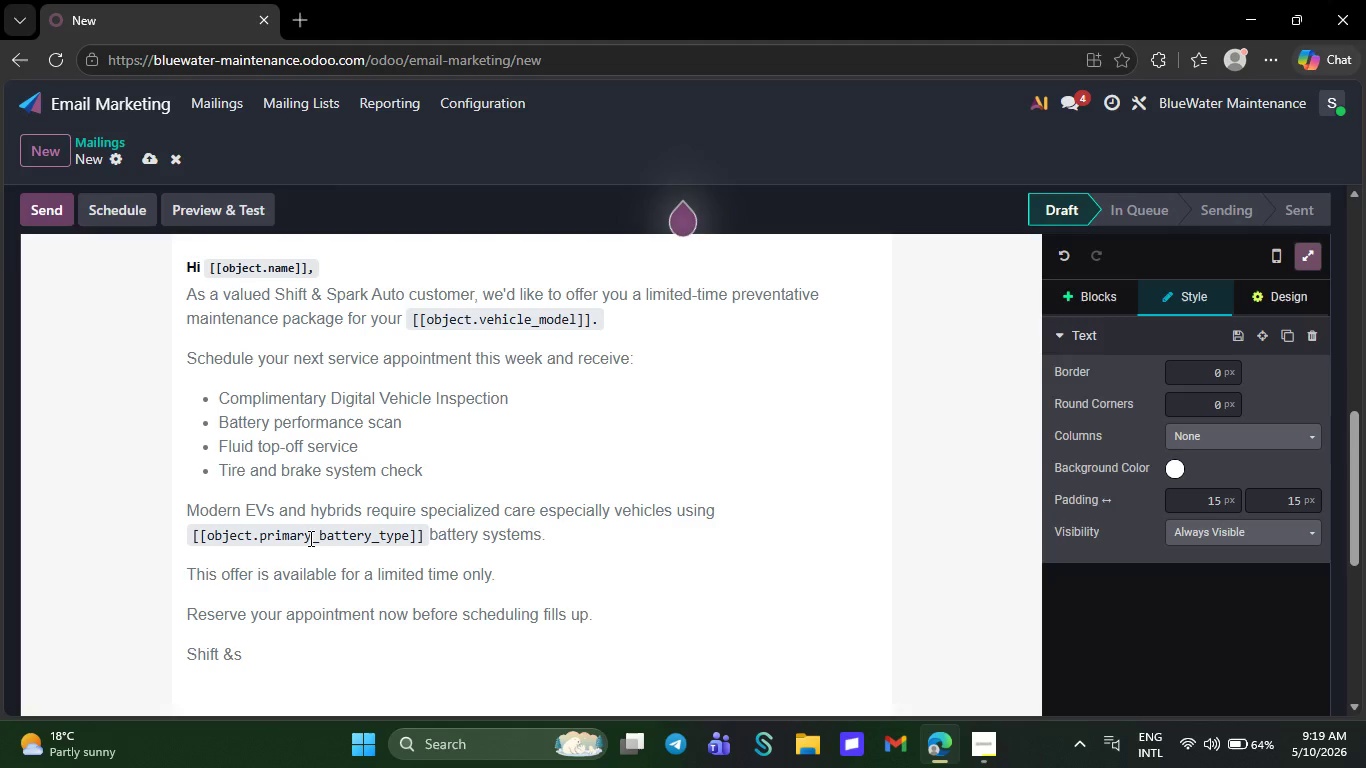 
type(p)
key(Backspace)
key(Backspace)
type( Spas)
key(Backspace)
type(rk Auto)
 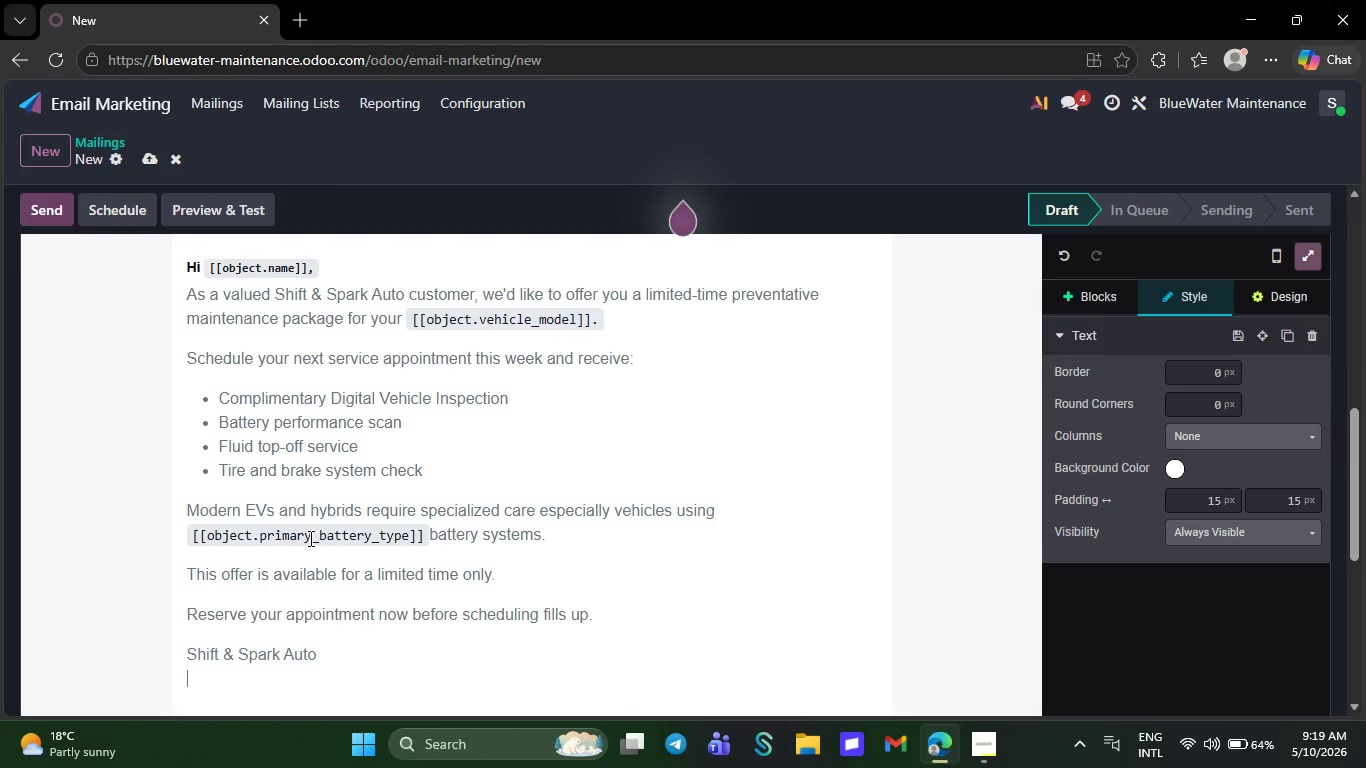 
key(Shift+Enter)
 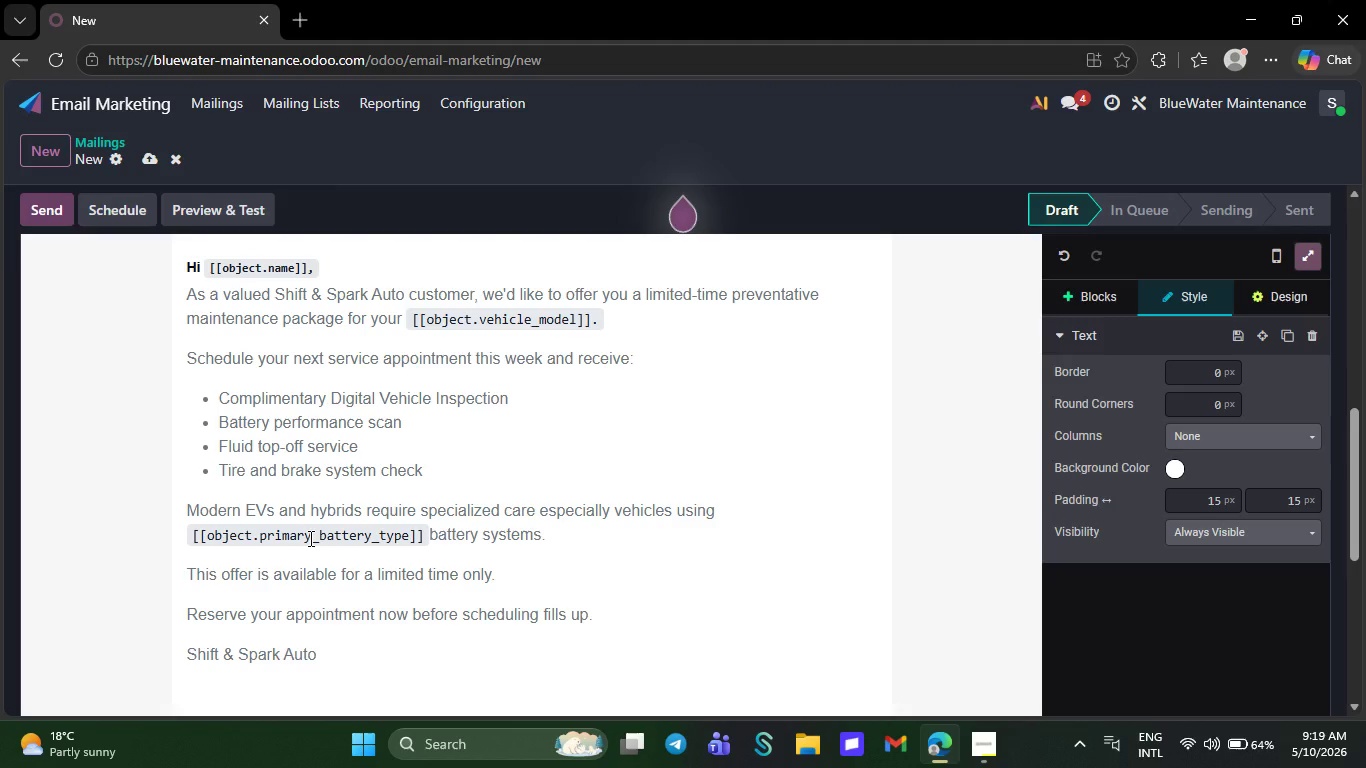 
type(Advanced EV & Hybrid Care)
 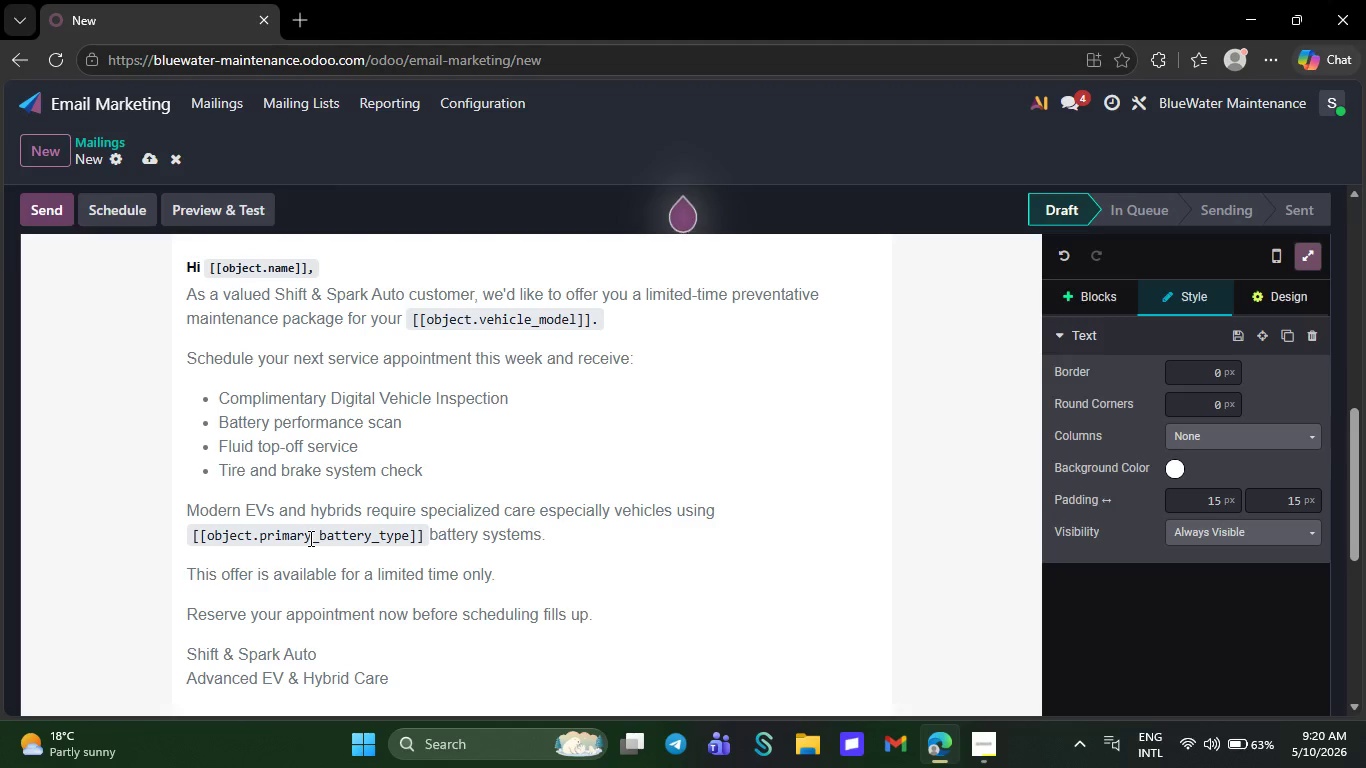 
left_click([187, 646])
 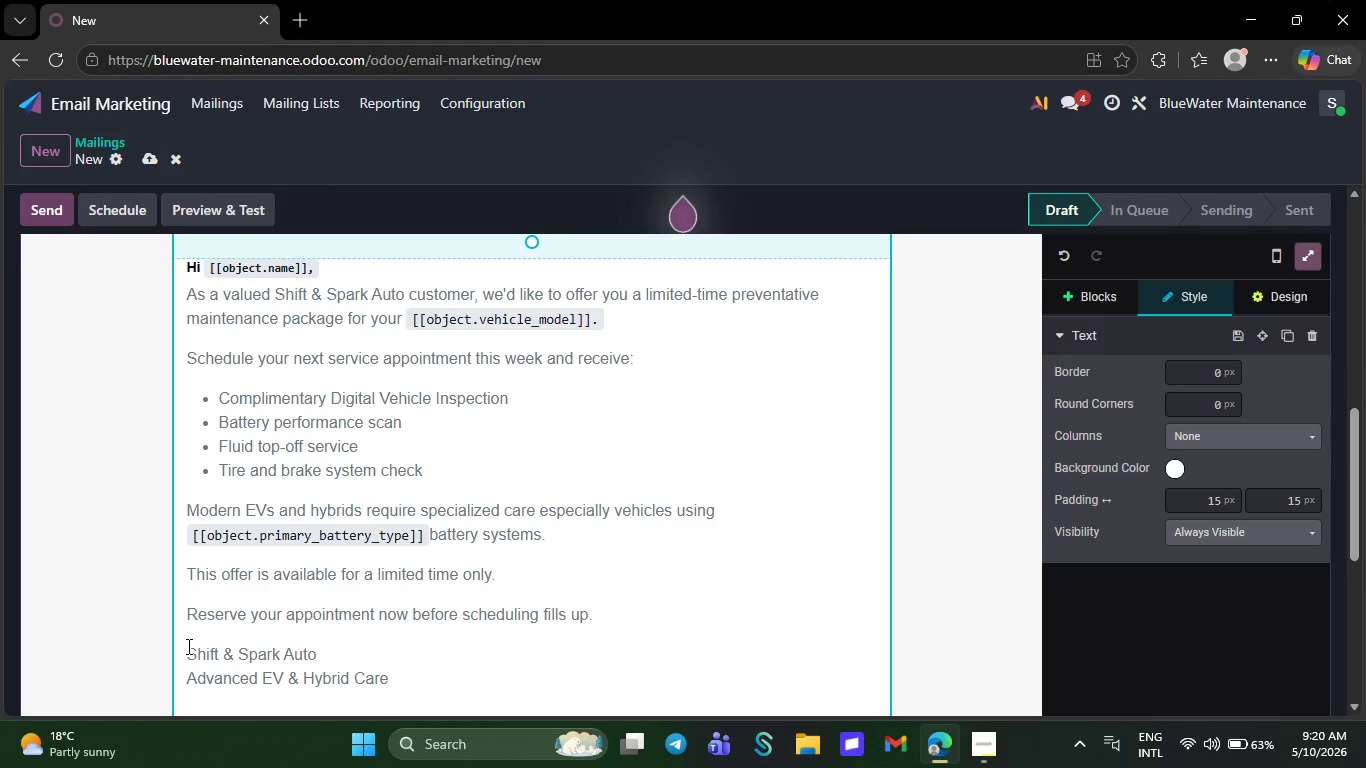 
key(Shift+ShiftRight)
 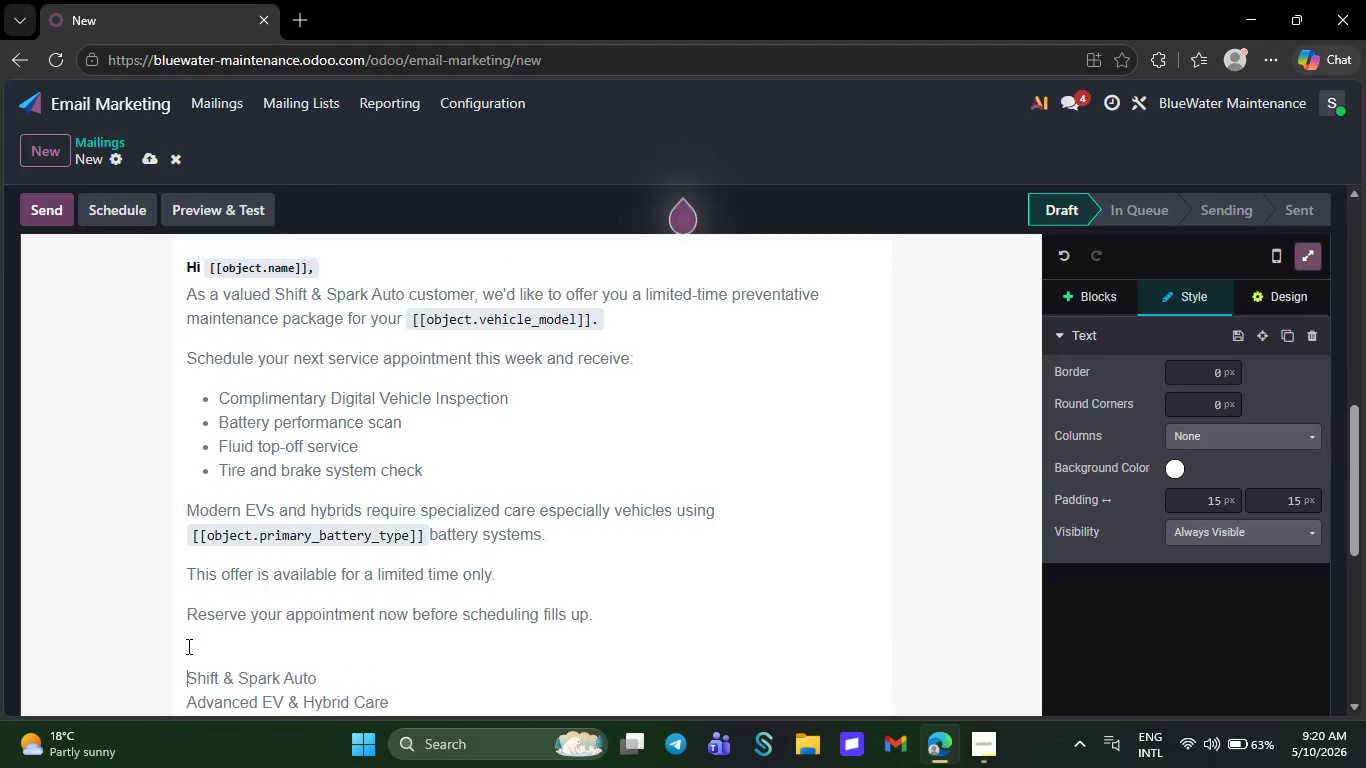 
key(Shift+Enter)
 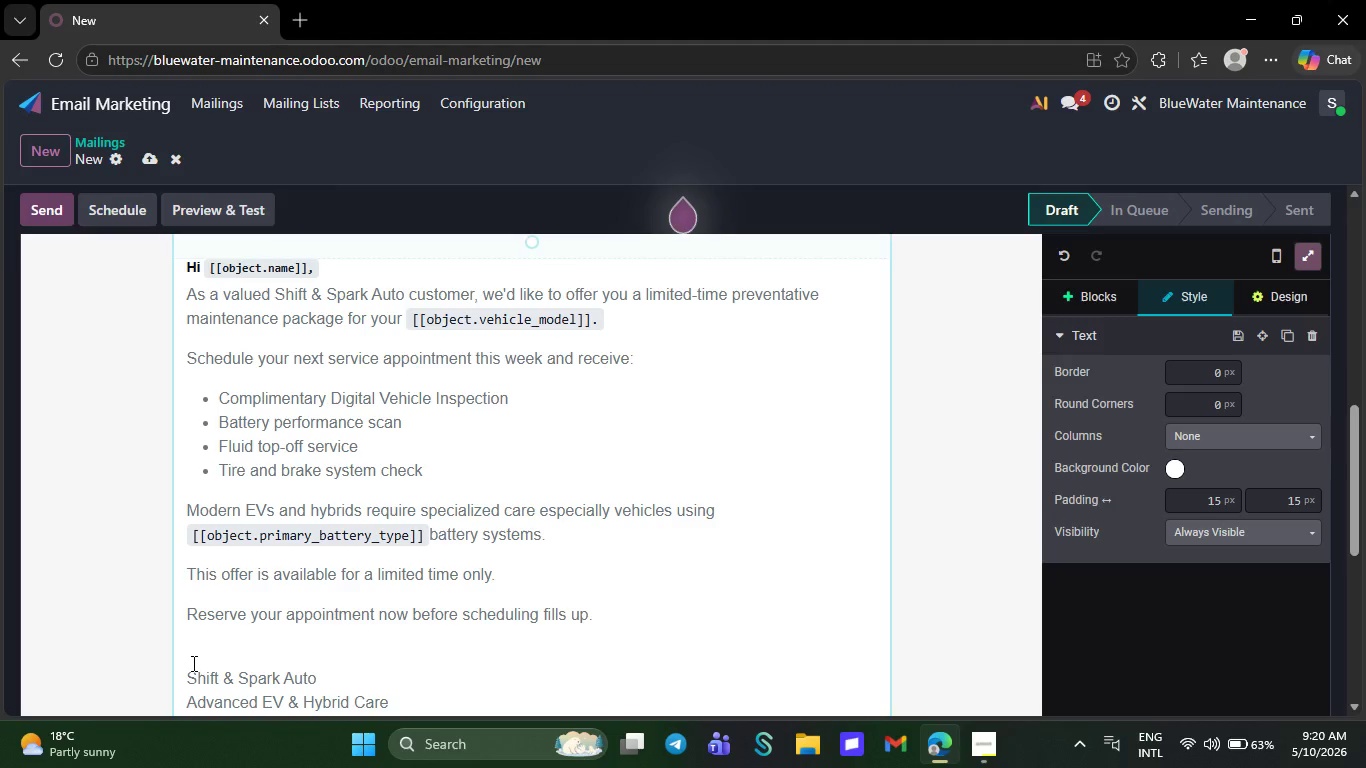 
left_click([192, 663])
 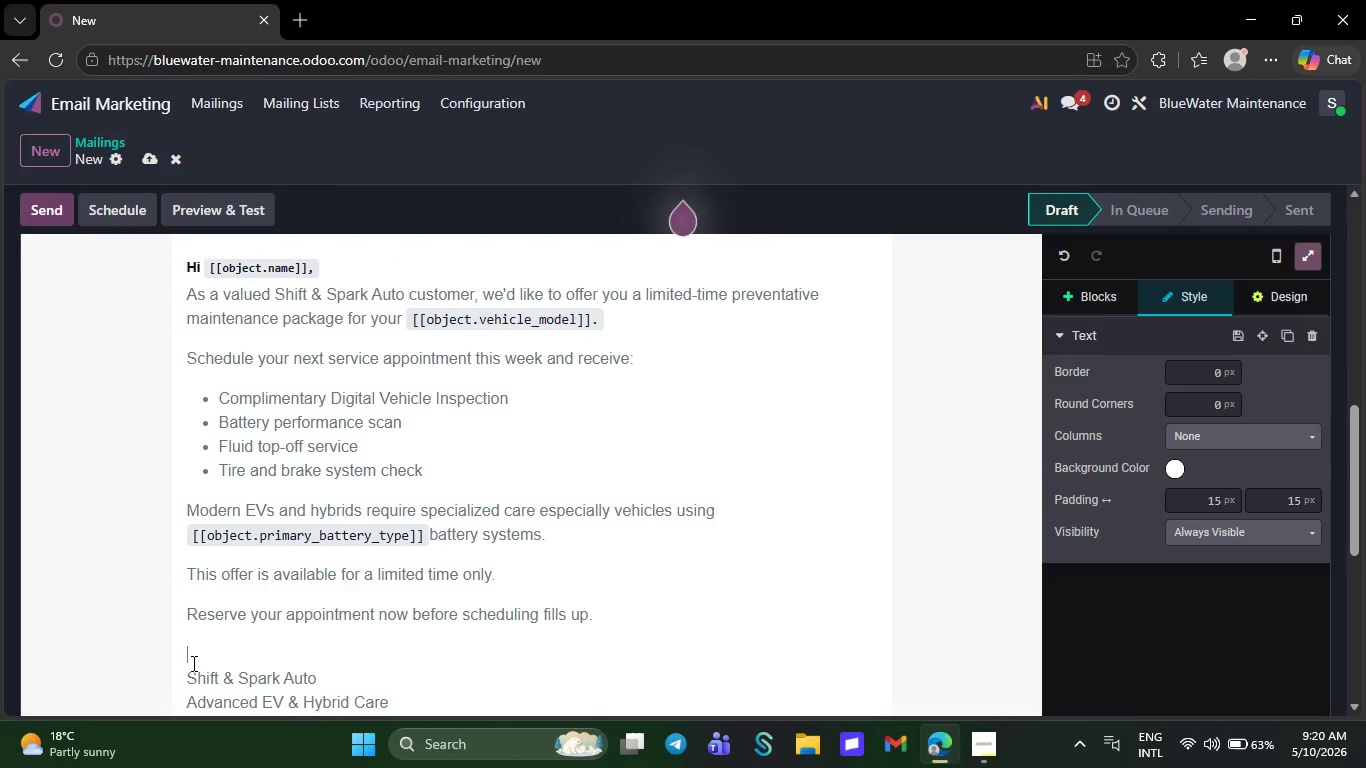 
type(Warm regards,)
 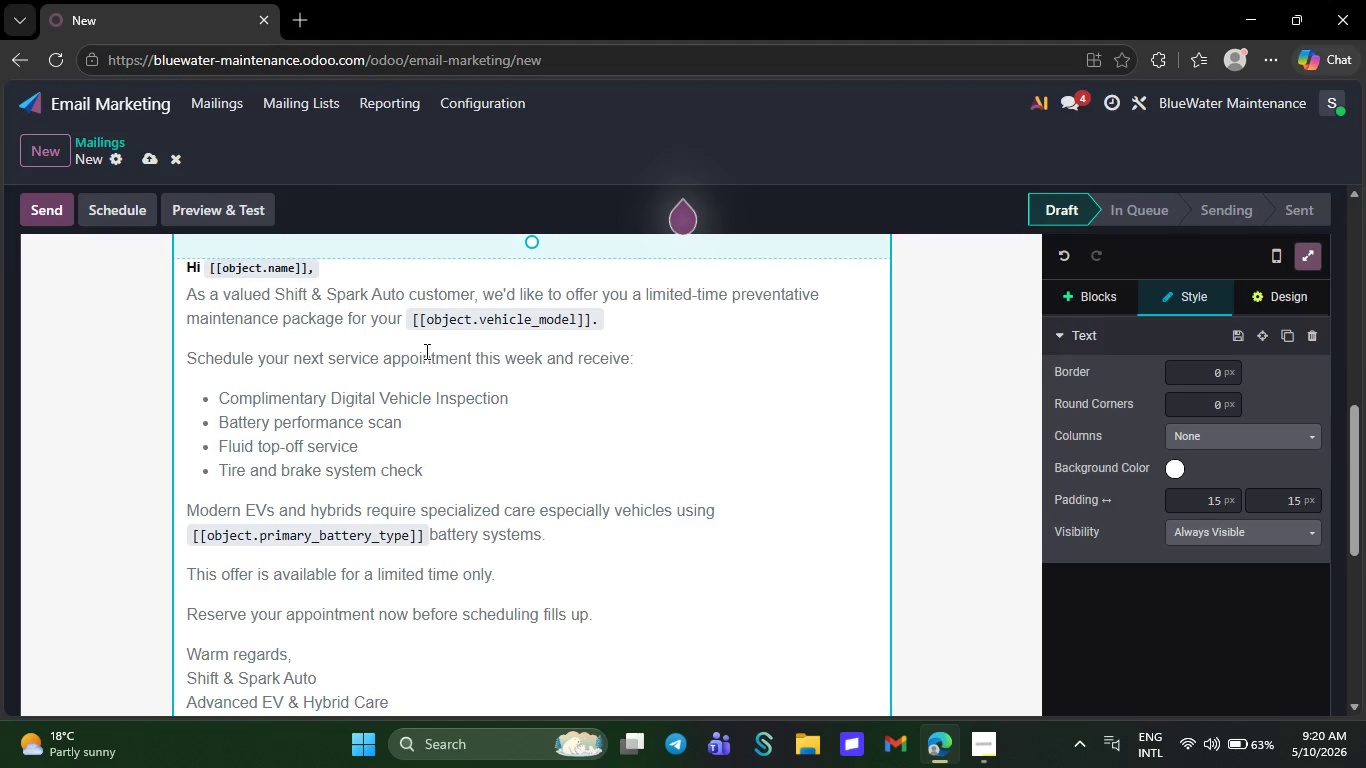 
wait(31.83)
 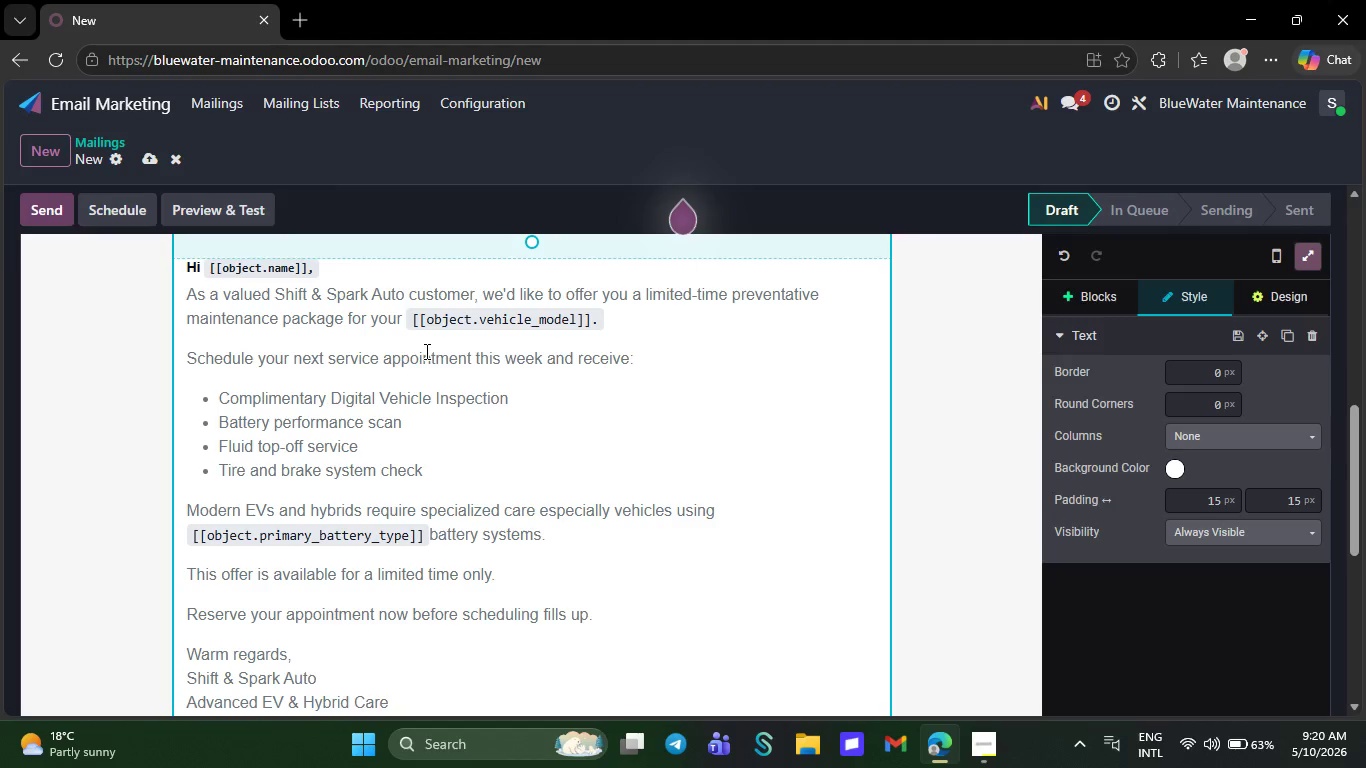 
left_click([1104, 295])
 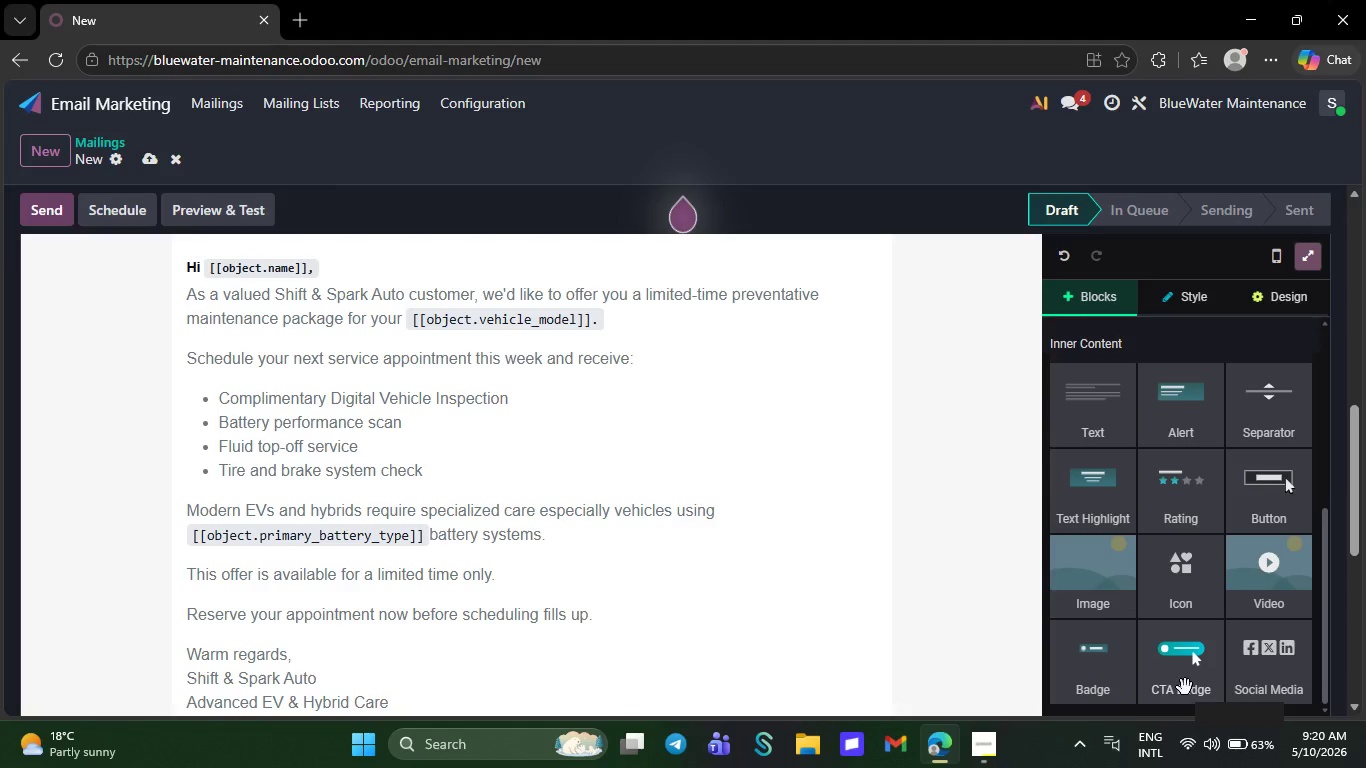 
left_click_drag(start_coordinate=[1185, 687], to_coordinate=[675, 489])
 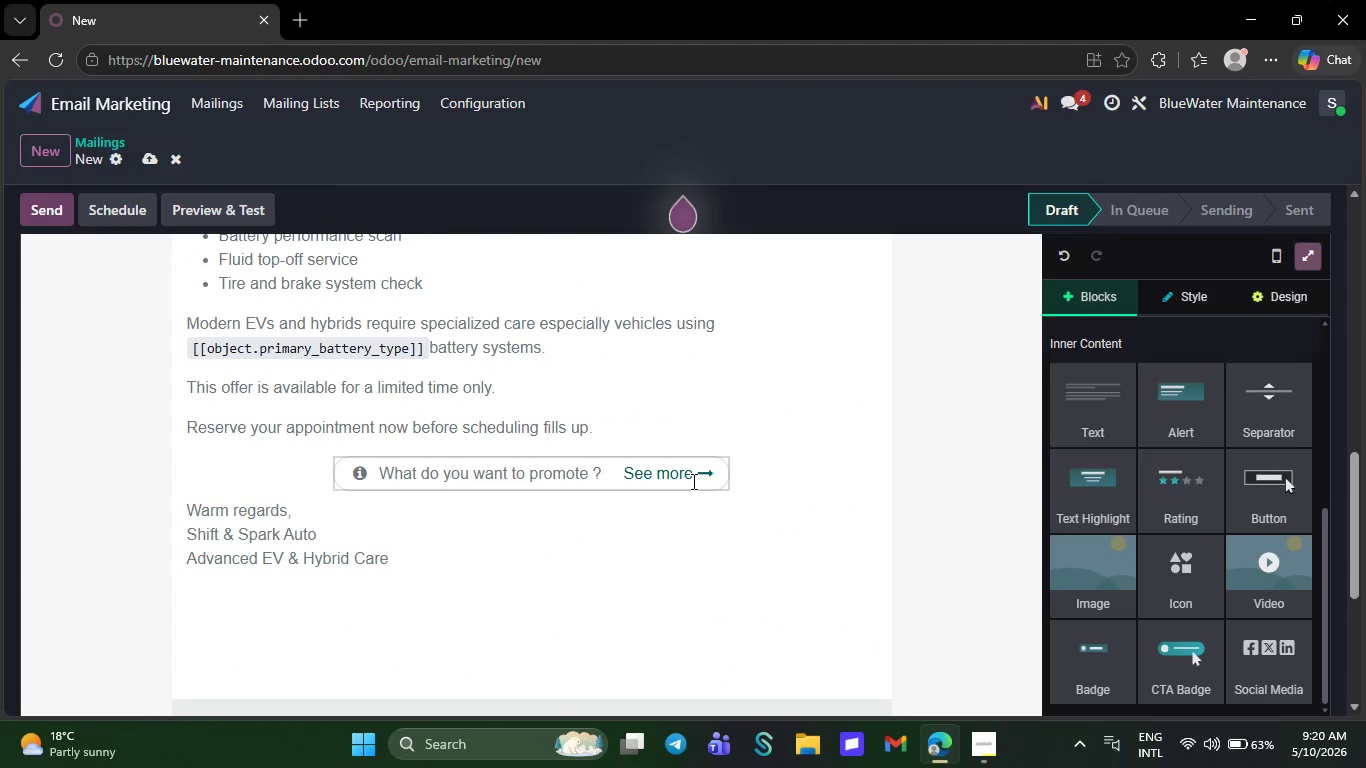 
left_click([692, 481])
 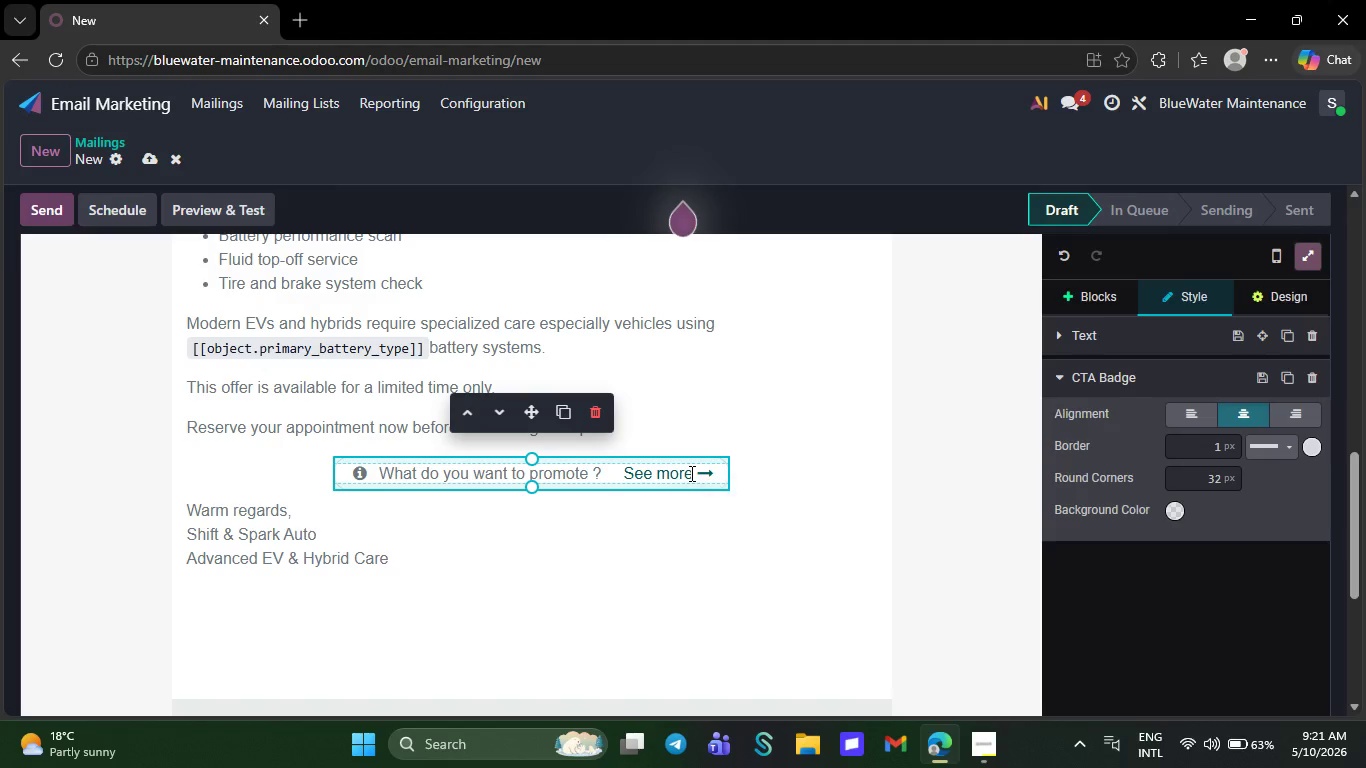 
left_click([690, 473])
 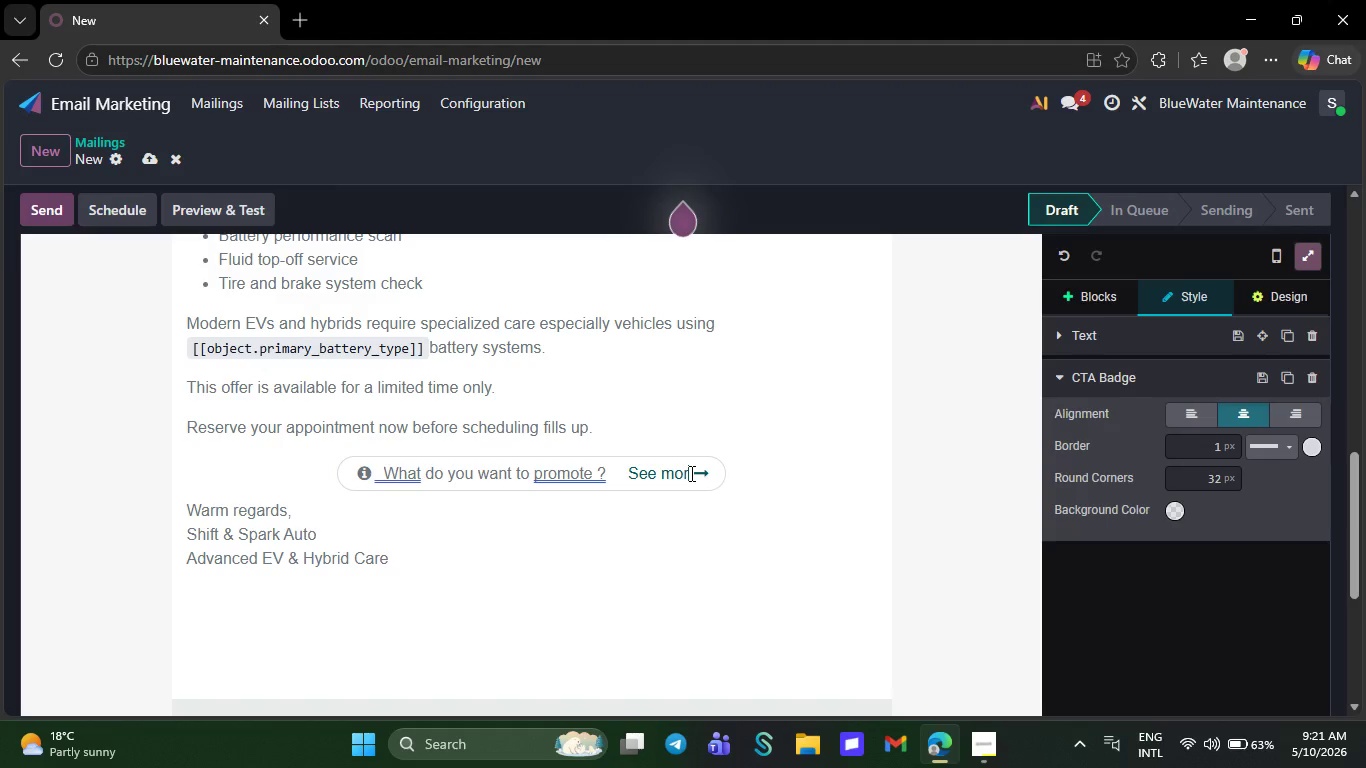 
key(Backspace)
 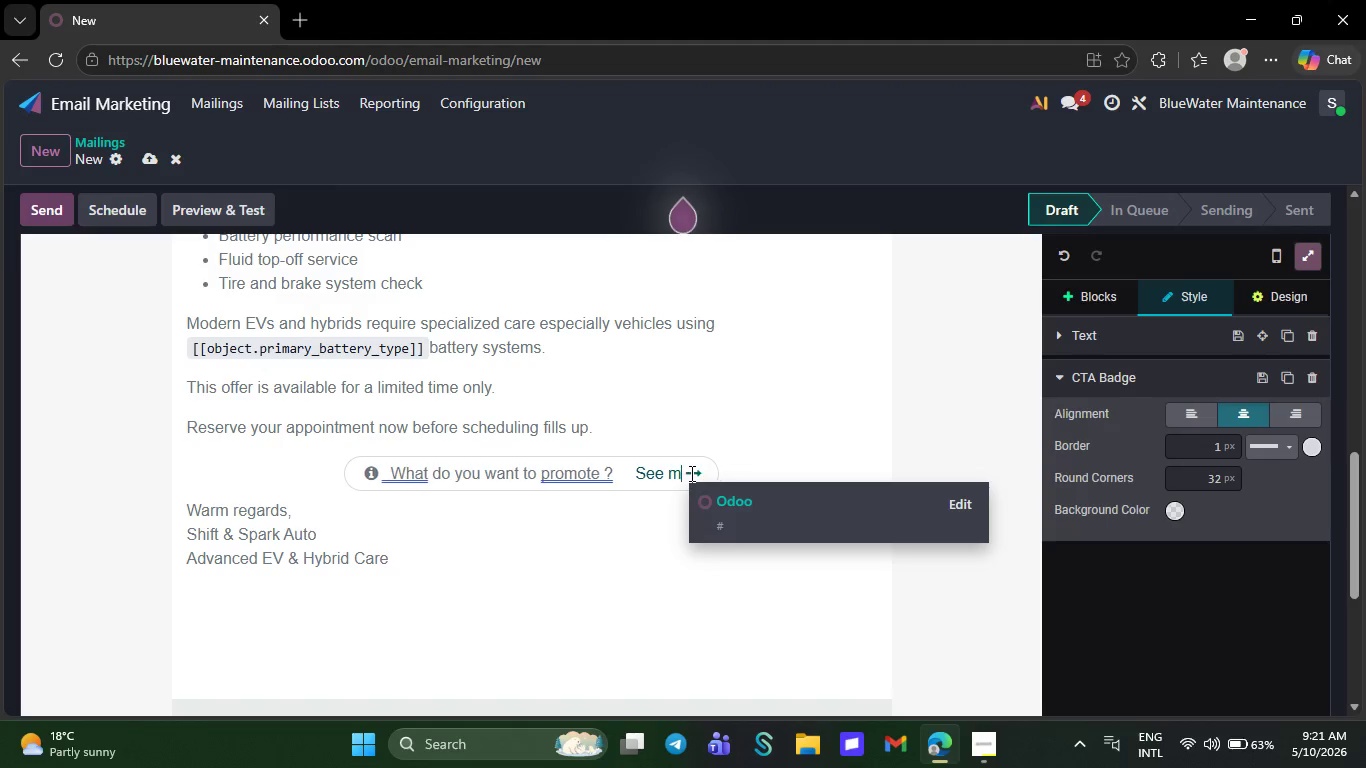 
key(Backspace)
 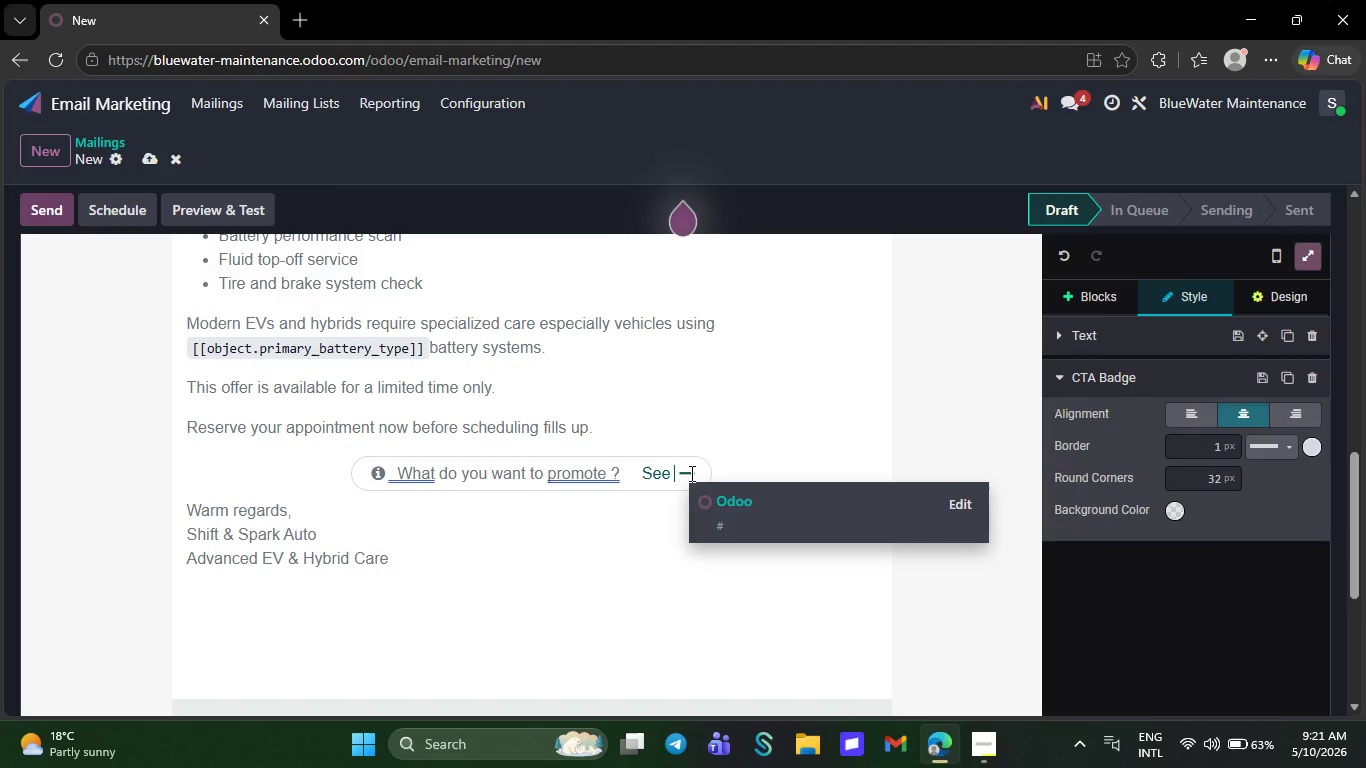 
key(Backspace)
 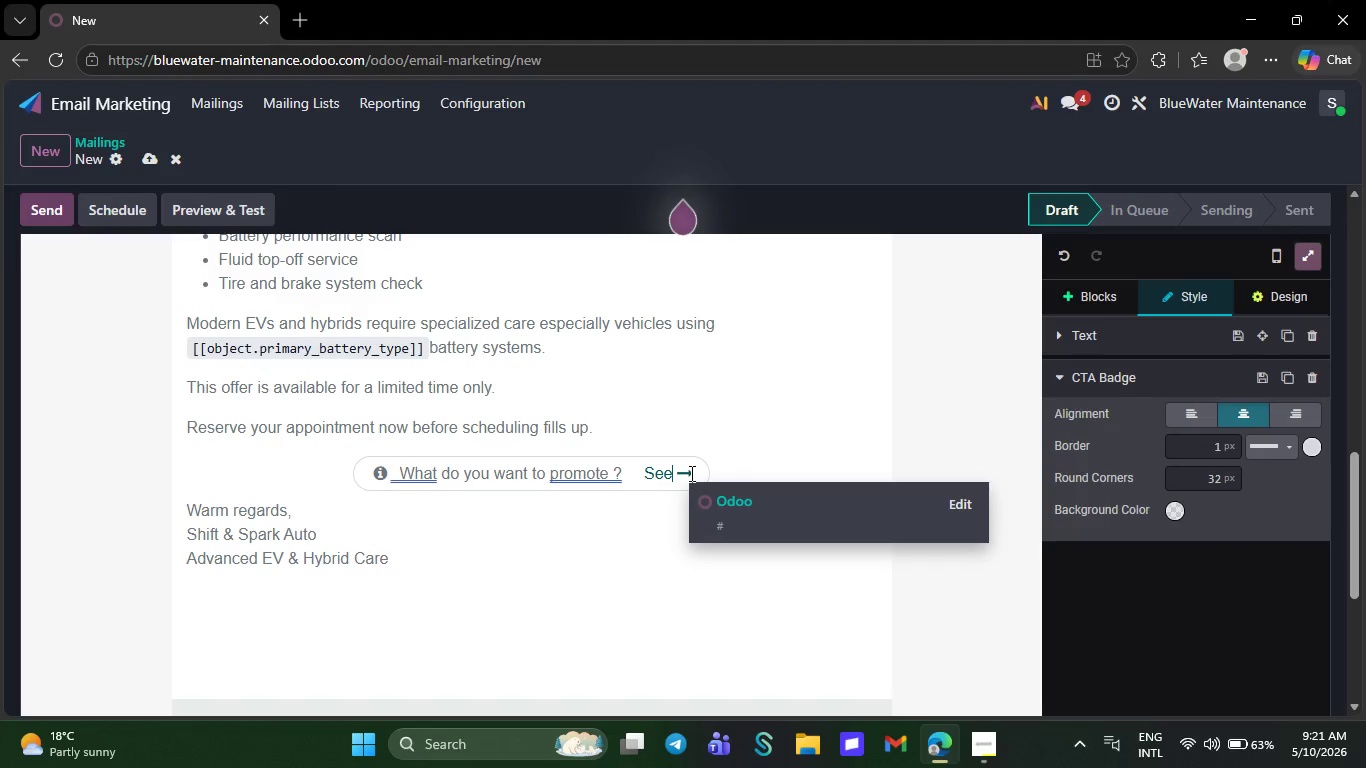 
key(Backspace)
 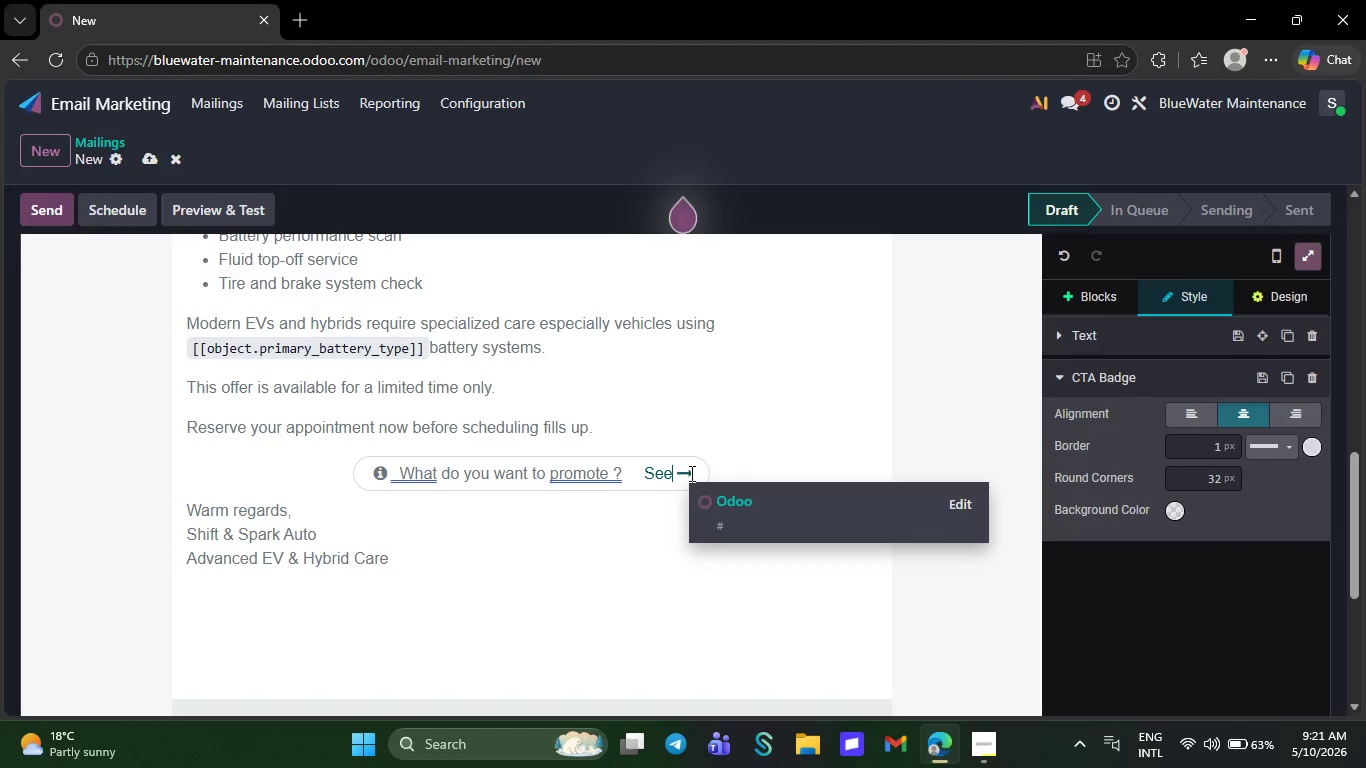 
key(Backspace)
 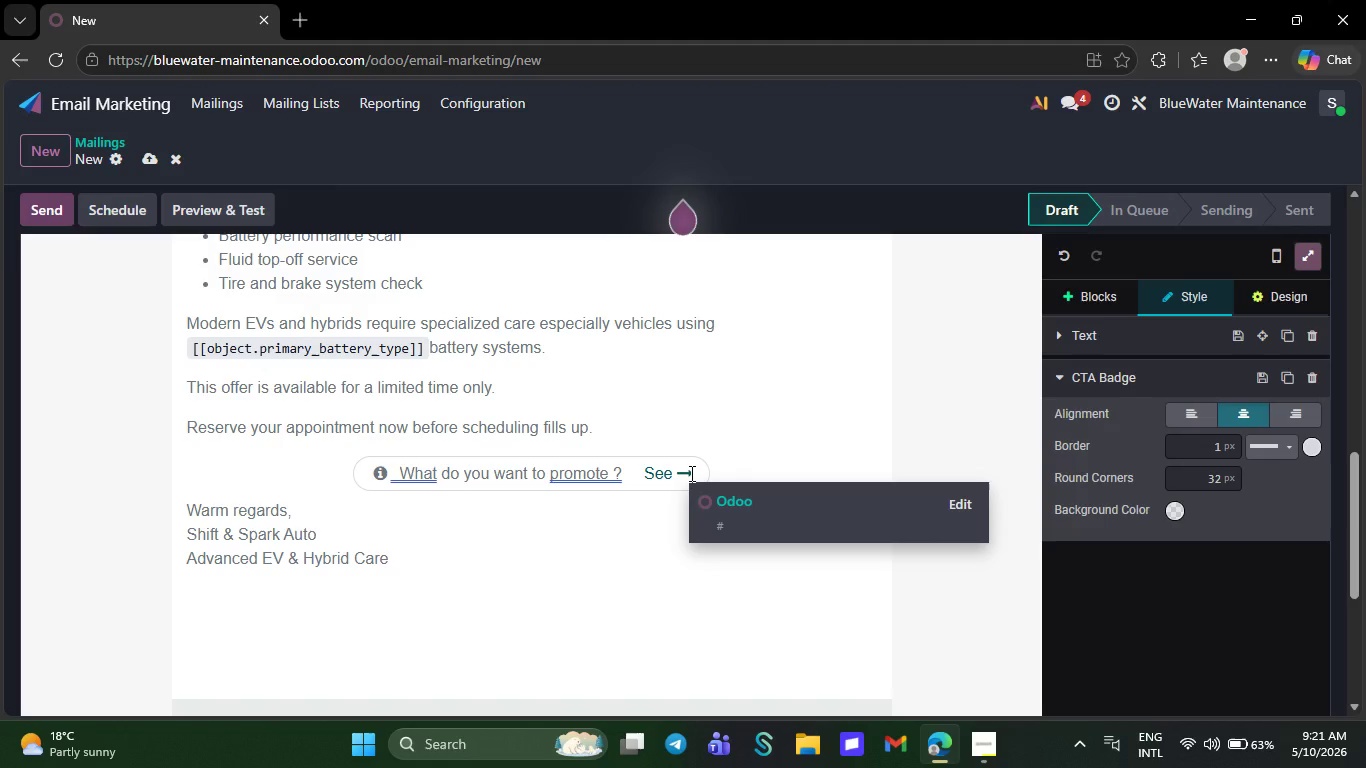 
key(Backspace)
 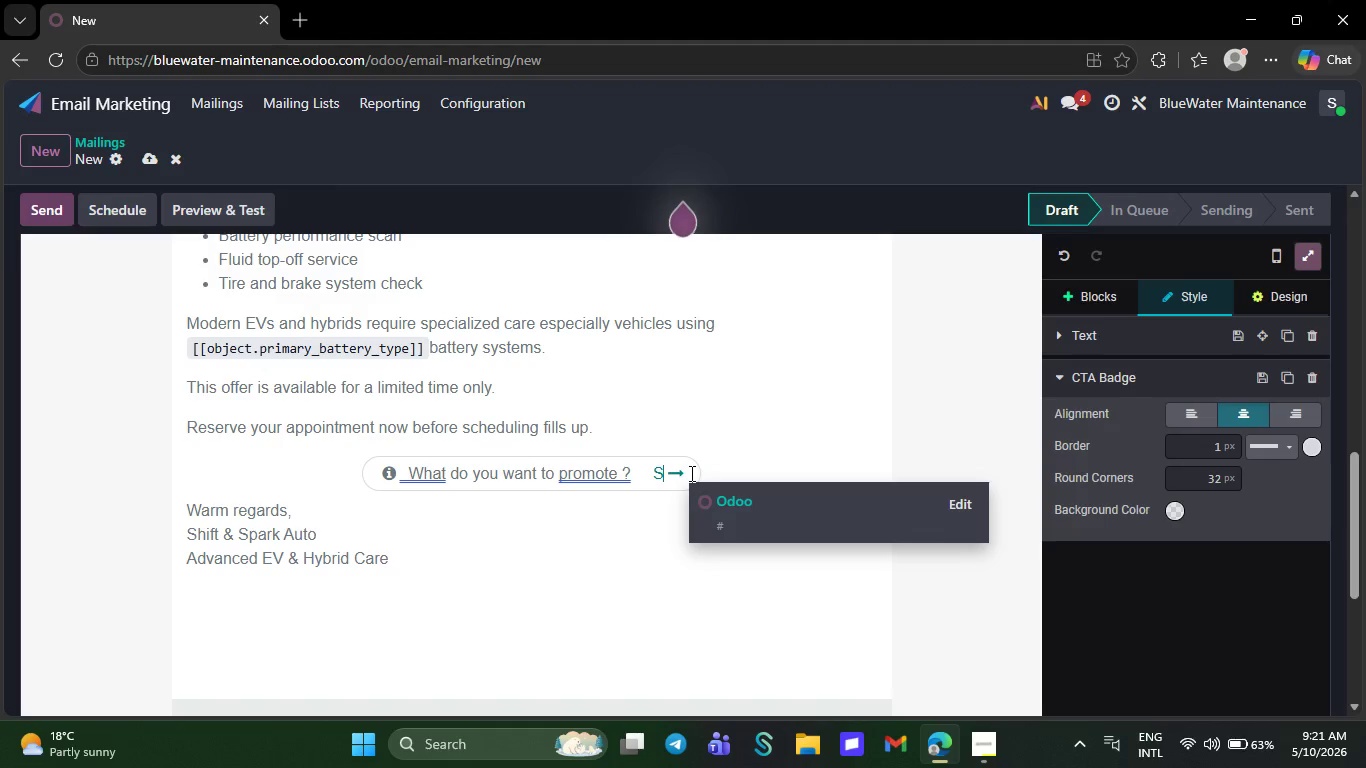 
key(Backspace)
 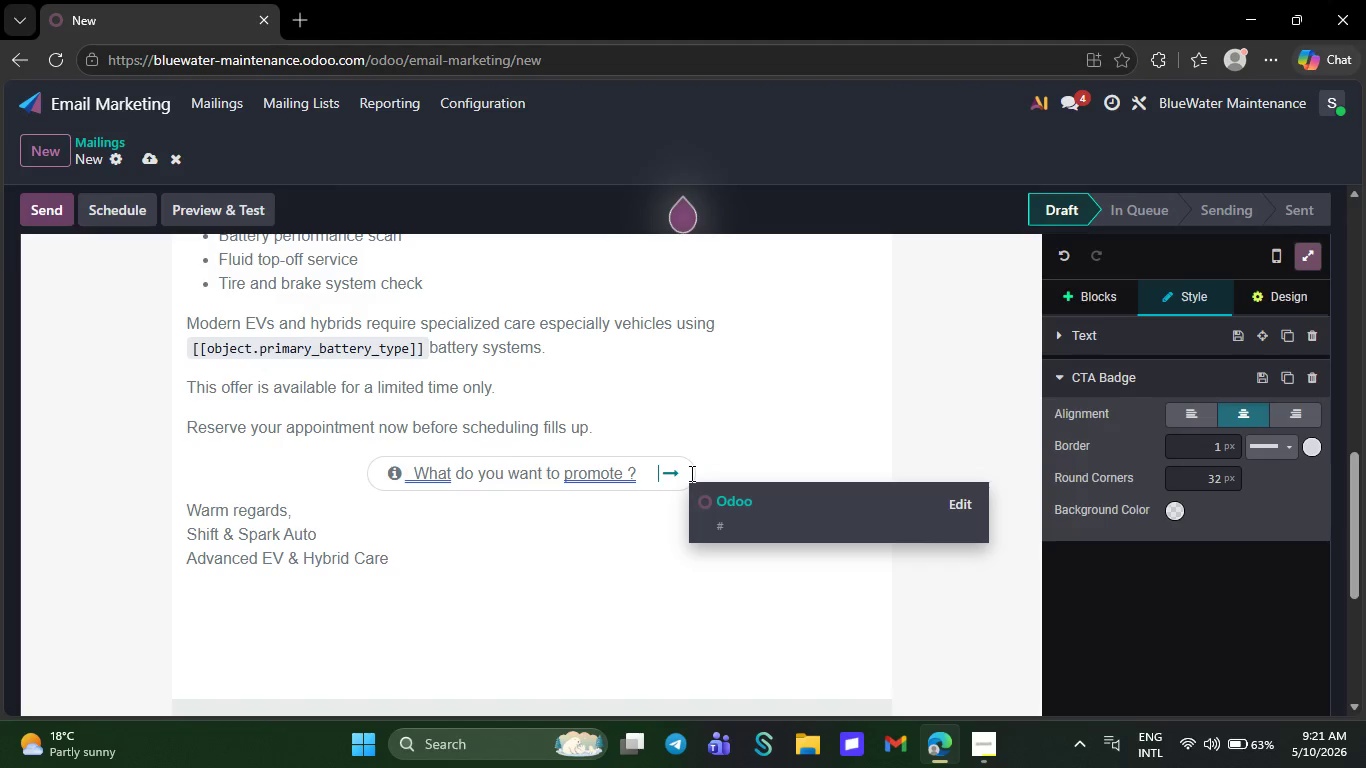 
key(Backspace)
 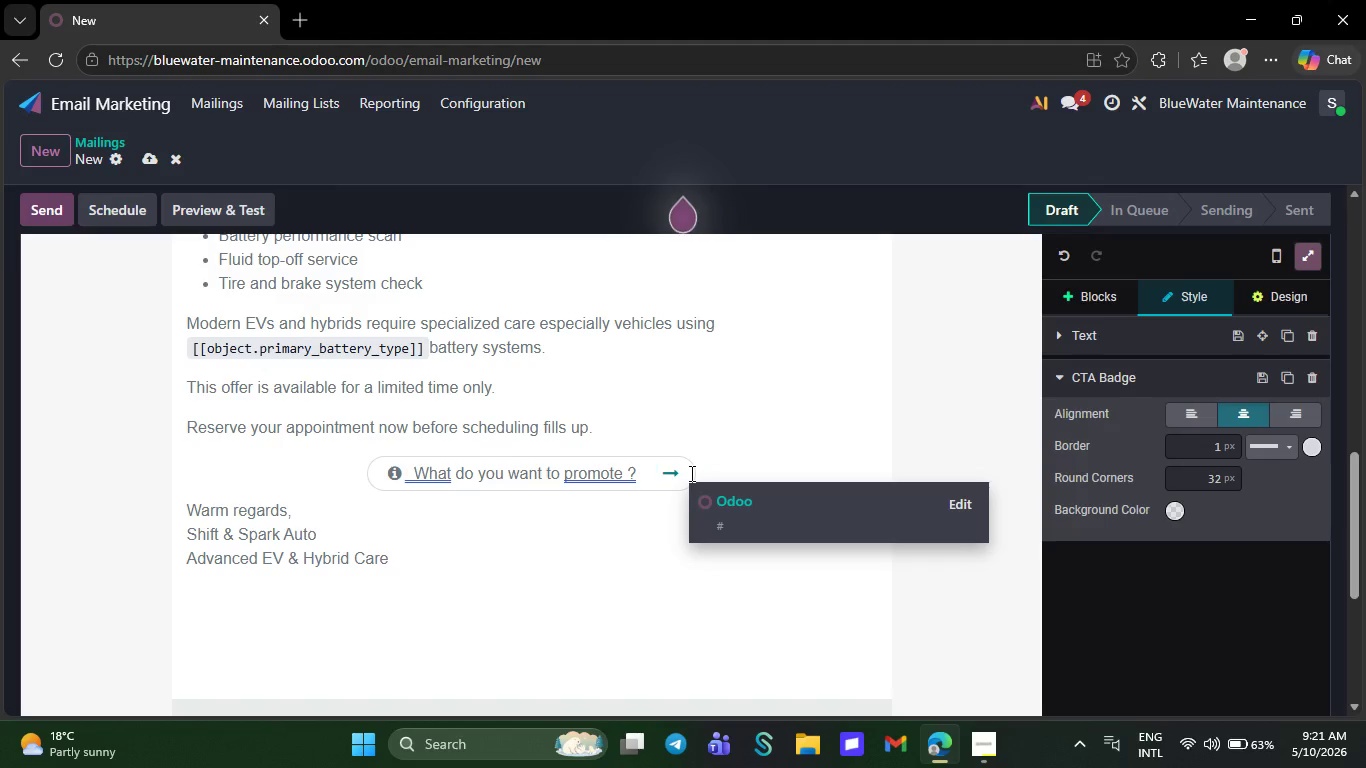 
key(Backspace)
 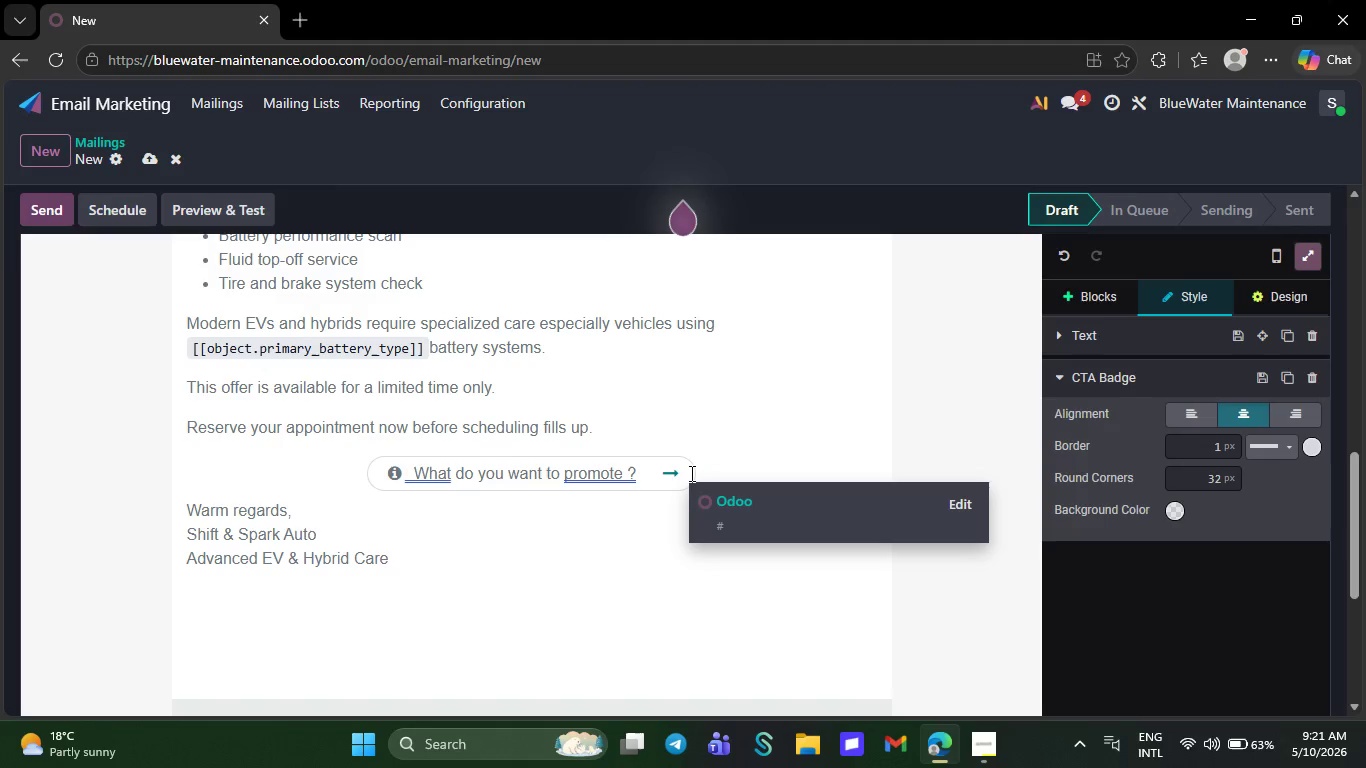 
key(Backspace)
 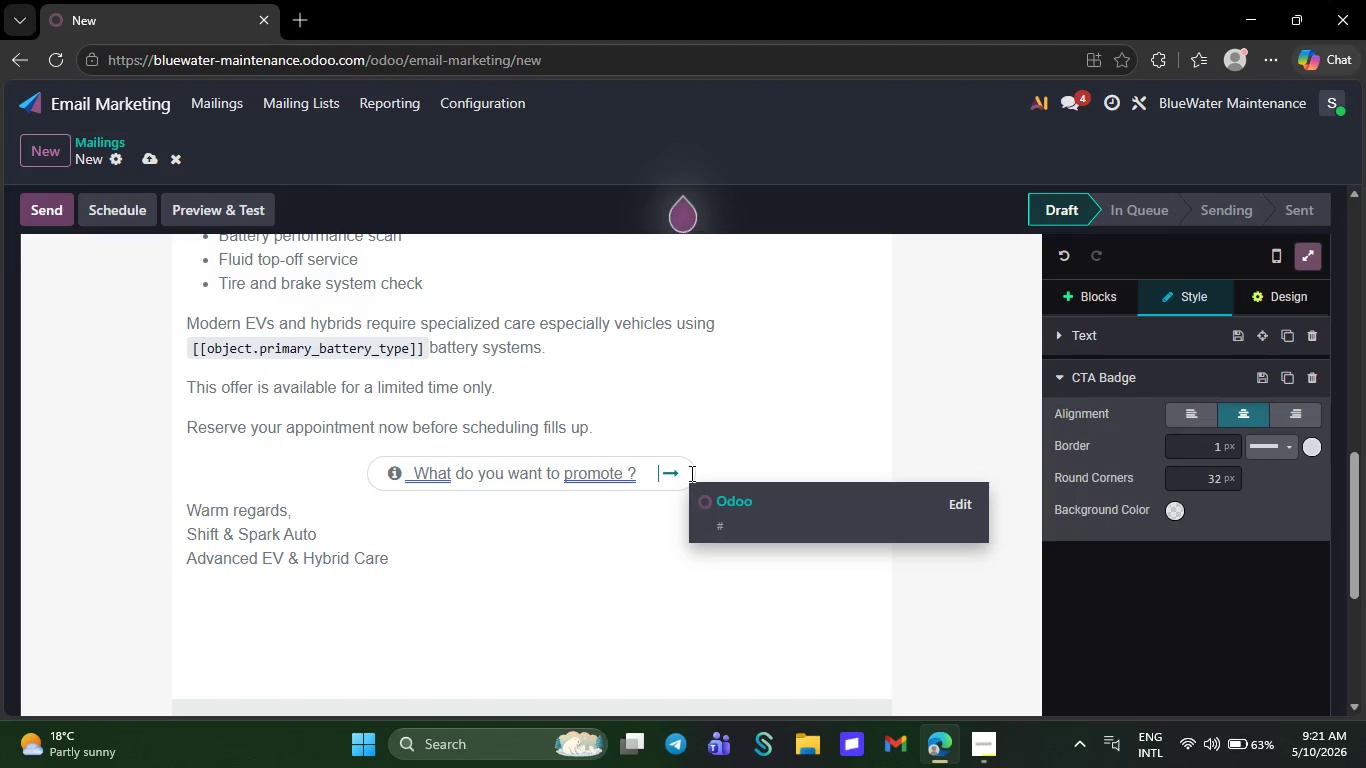 
key(Control+ControlRight)
 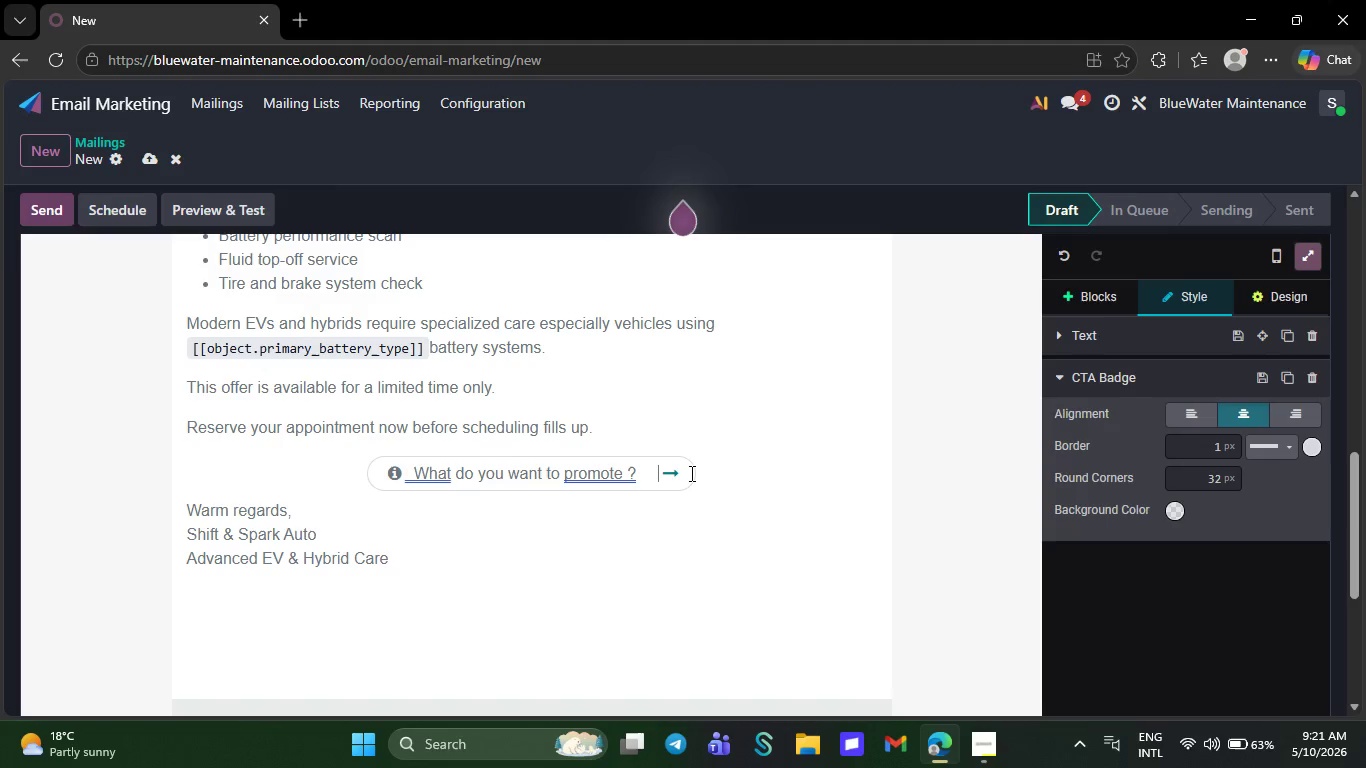 
key(ArrowLeft)
 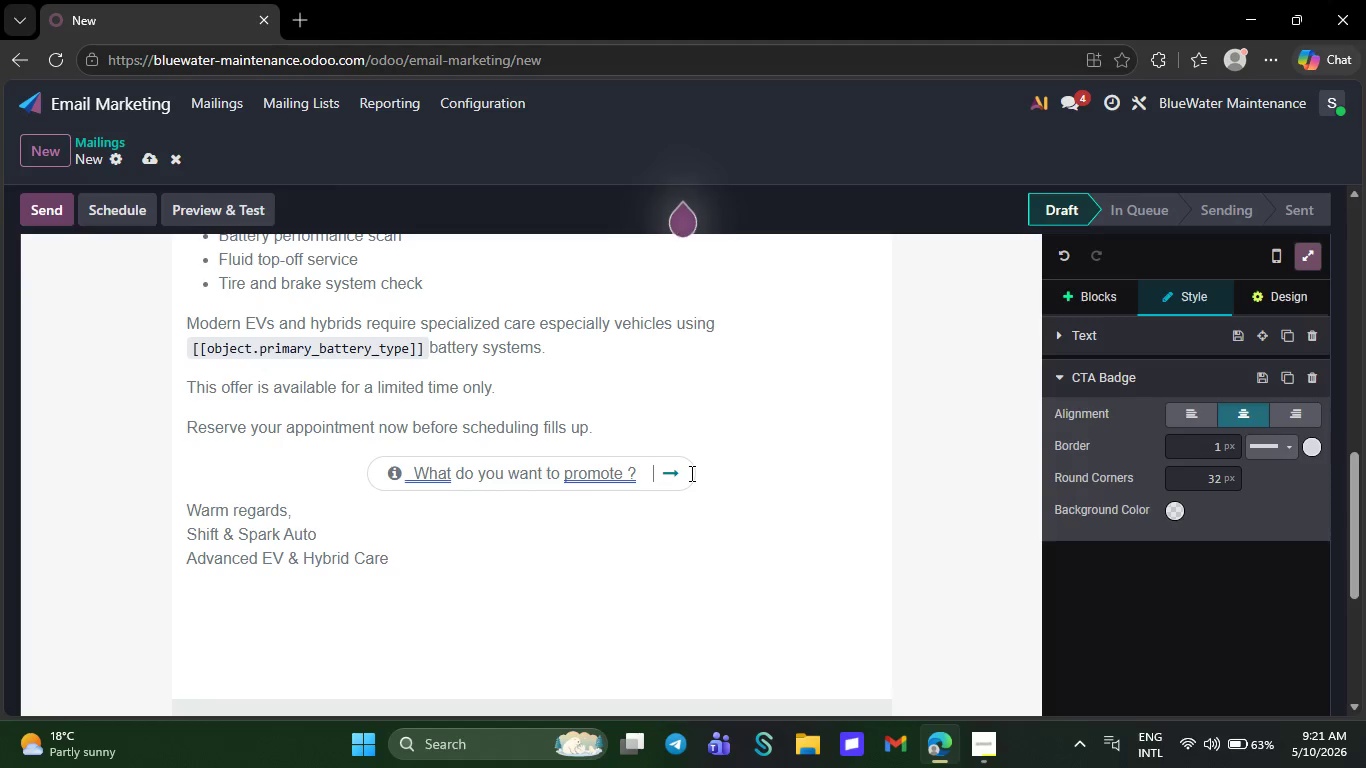 
key(ArrowLeft)
 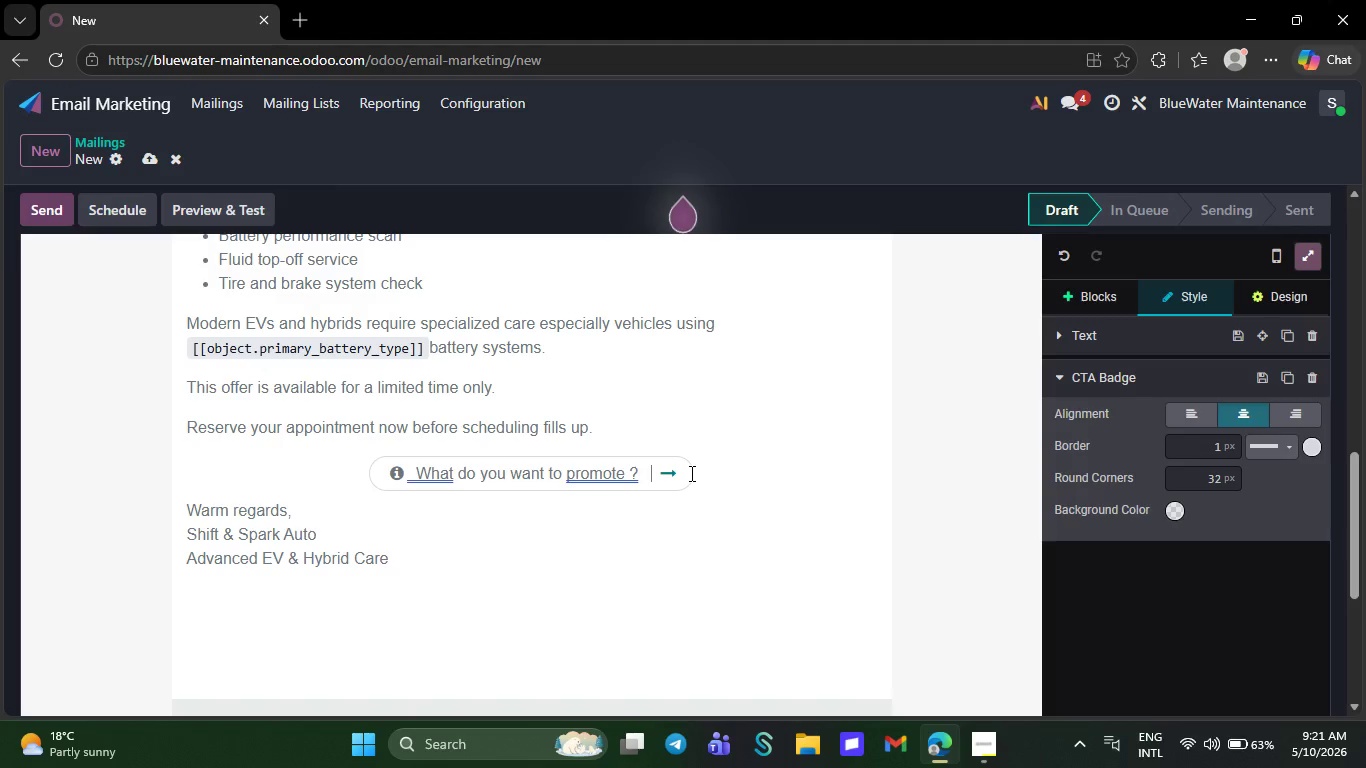 
key(Backspace)
 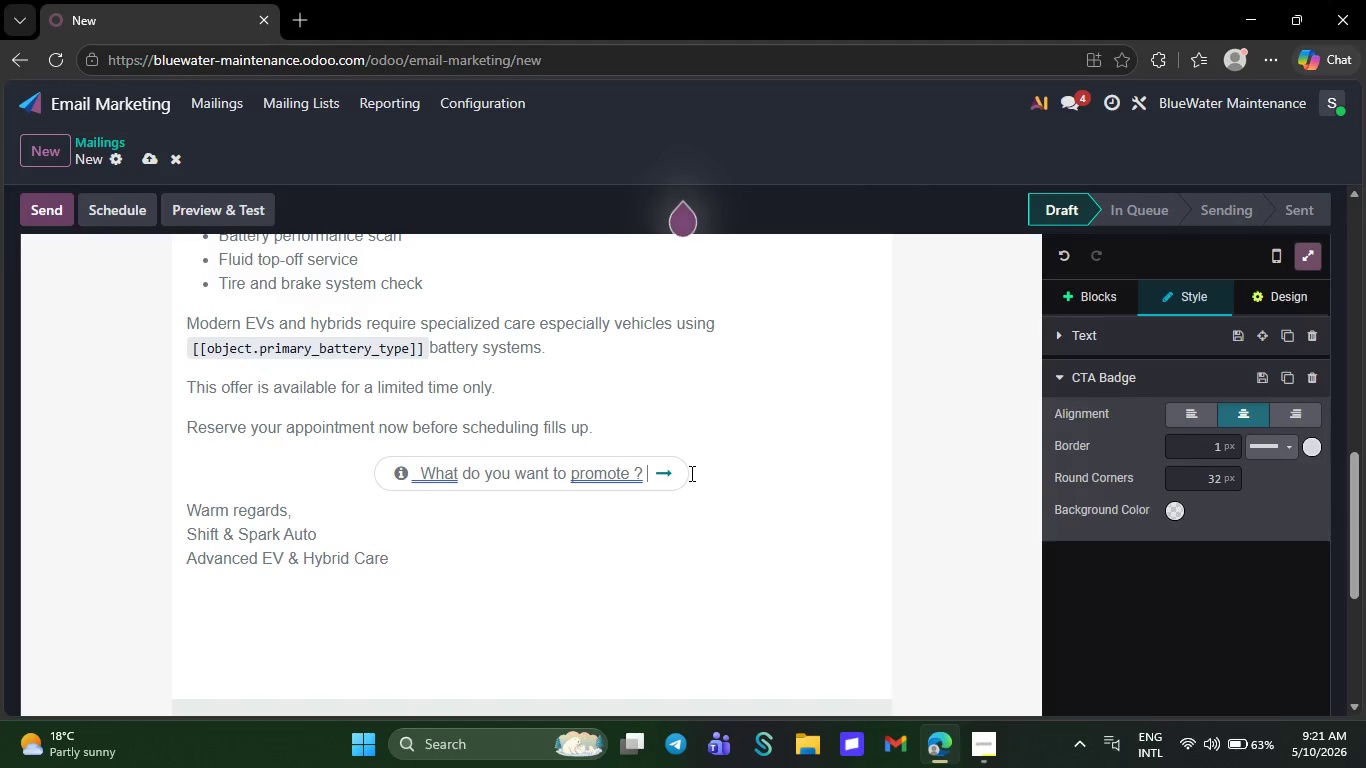 
key(Backspace)
 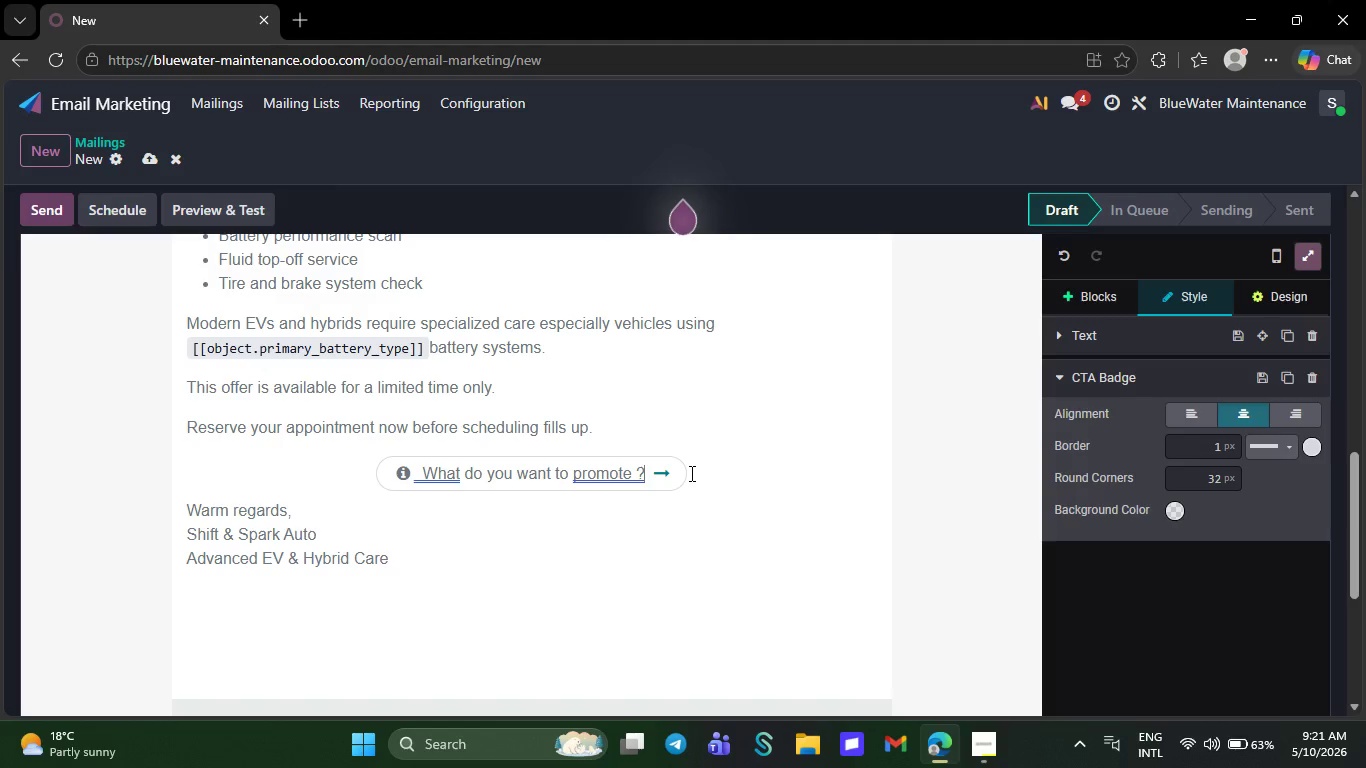 
key(Backspace)
 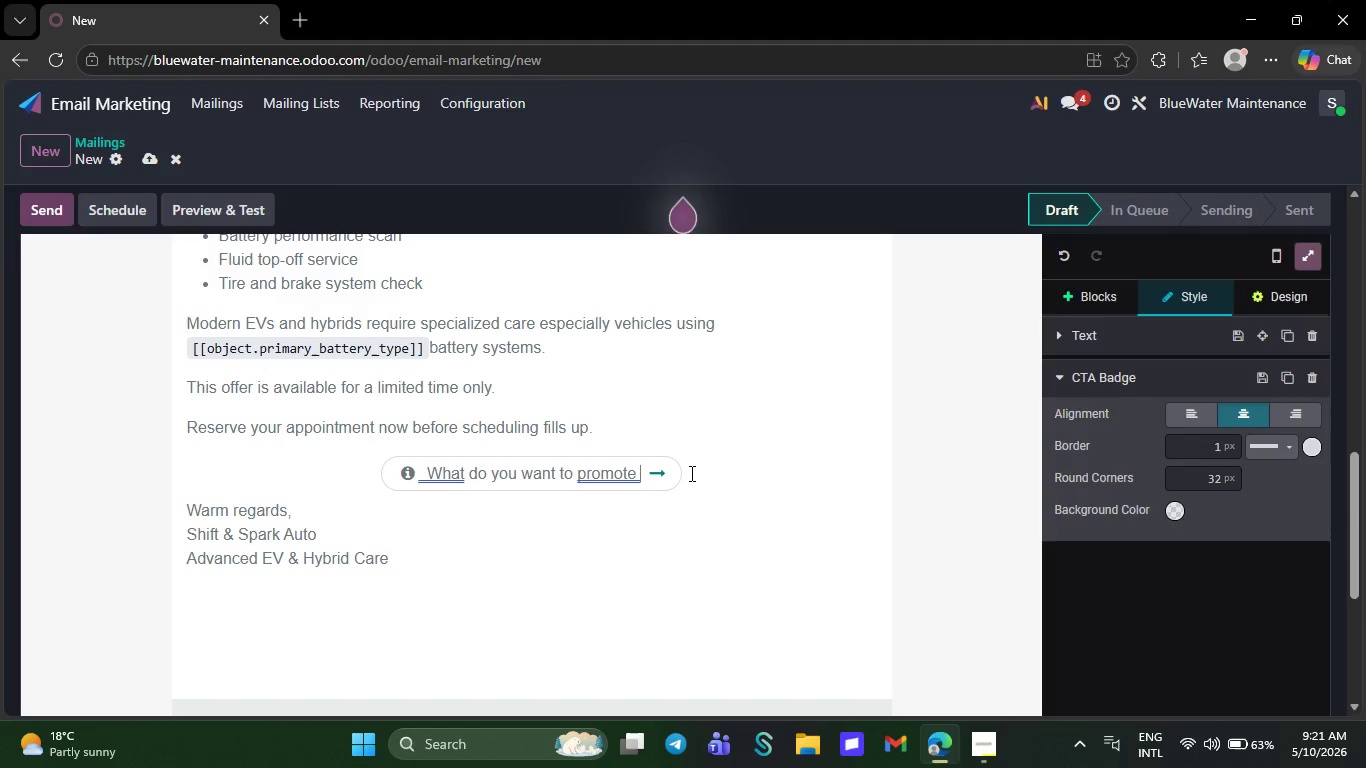 
key(Backspace)
 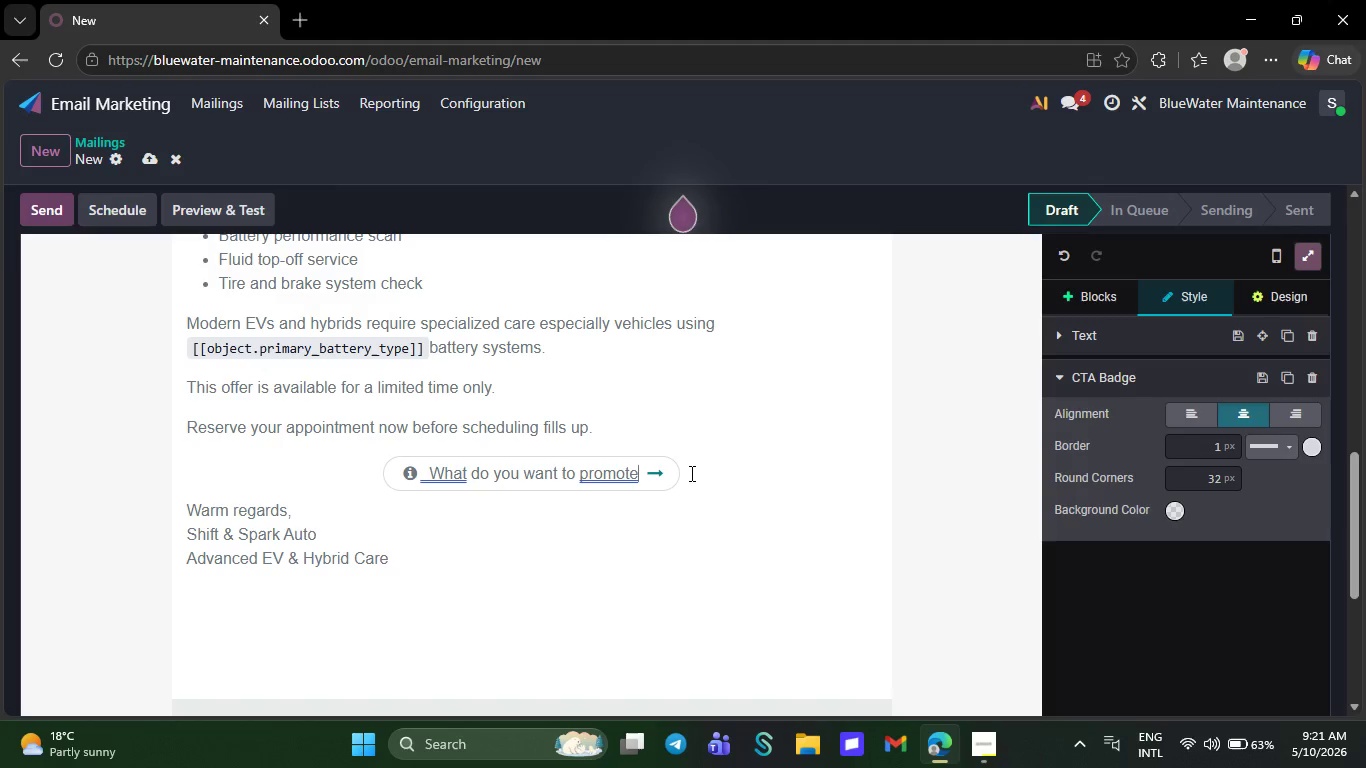 
key(Backspace)
 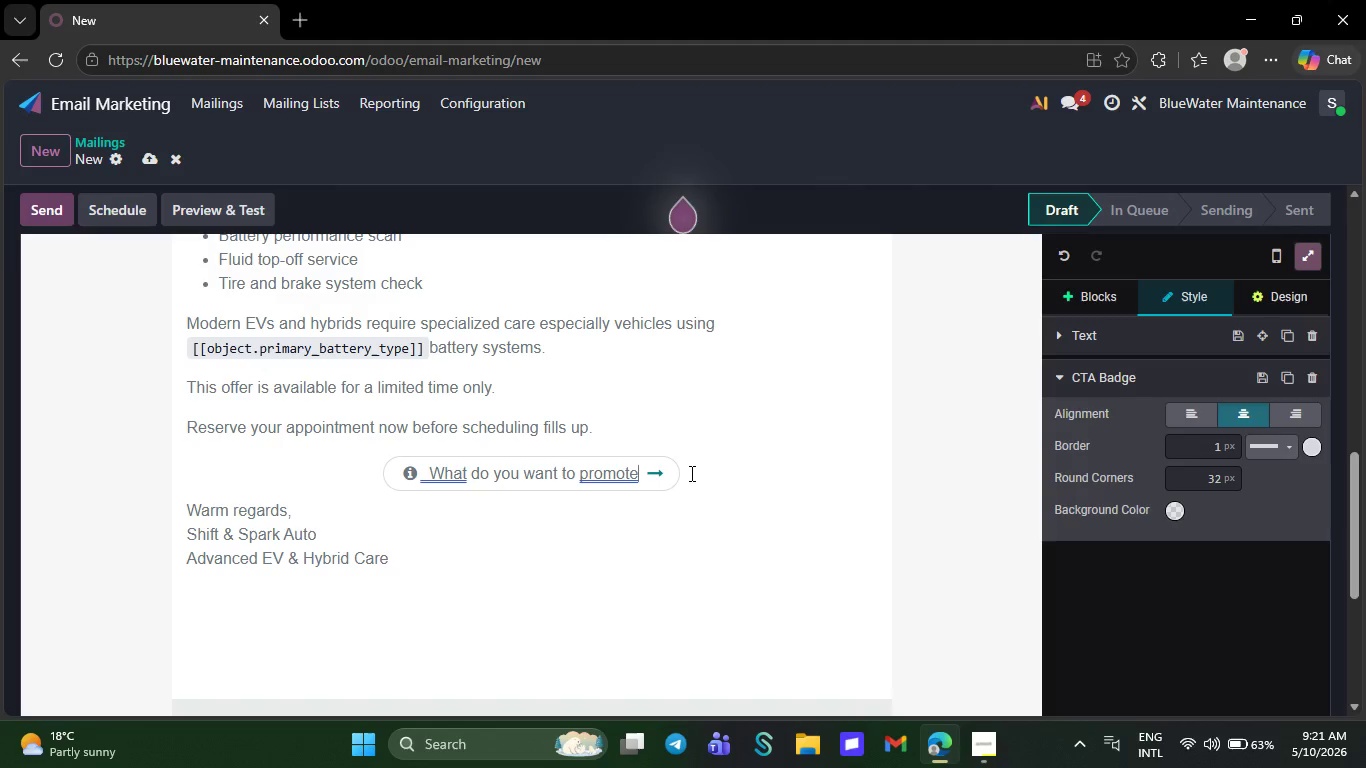 
key(Backspace)
 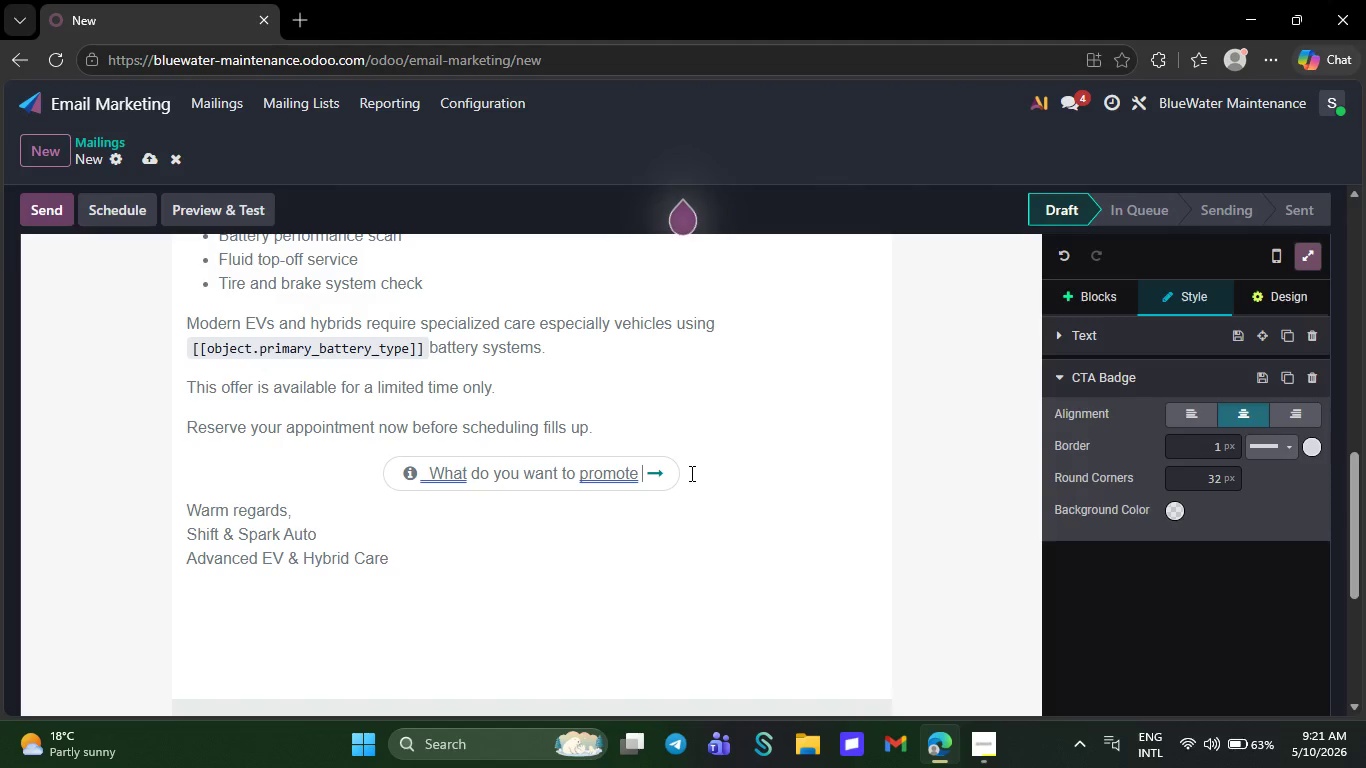 
key(ArrowRight)
 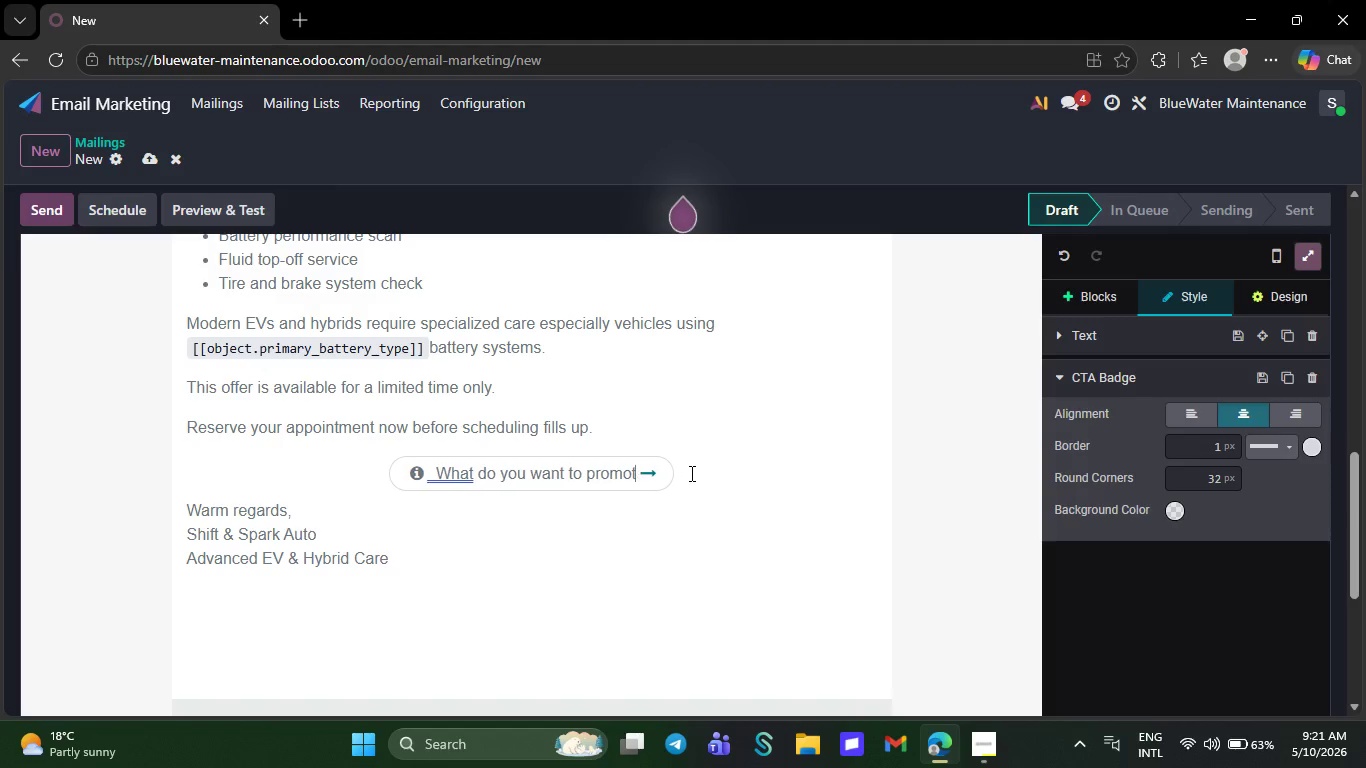 
key(Backspace)
key(Backspace)
key(Backspace)
key(Backspace)
key(Backspace)
key(Backspace)
key(Backspace)
key(Backspace)
key(Backspace)
key(Backspace)
key(Backspace)
key(Backspace)
key(Backspace)
key(Backspace)
key(Backspace)
key(Backspace)
key(Backspace)
key(Backspace)
key(Backspace)
key(Backspace)
key(Backspace)
key(Backspace)
key(Backspace)
key(Backspace)
key(Backspace)
key(Backspace)
key(Backspace)
key(Backspace)
key(Backspace)
key(Backspace)
type( Claim My Maintenance Offer)
 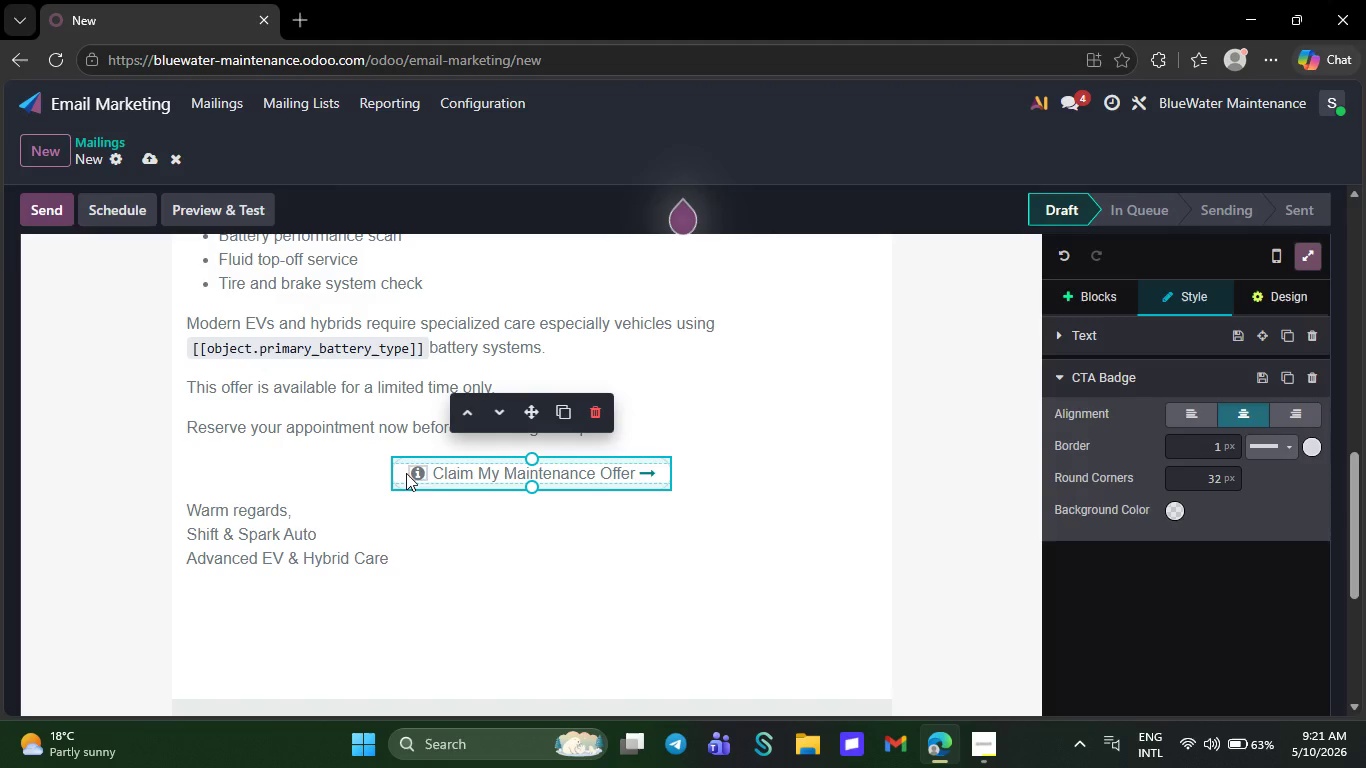 
left_click([403, 473])
 